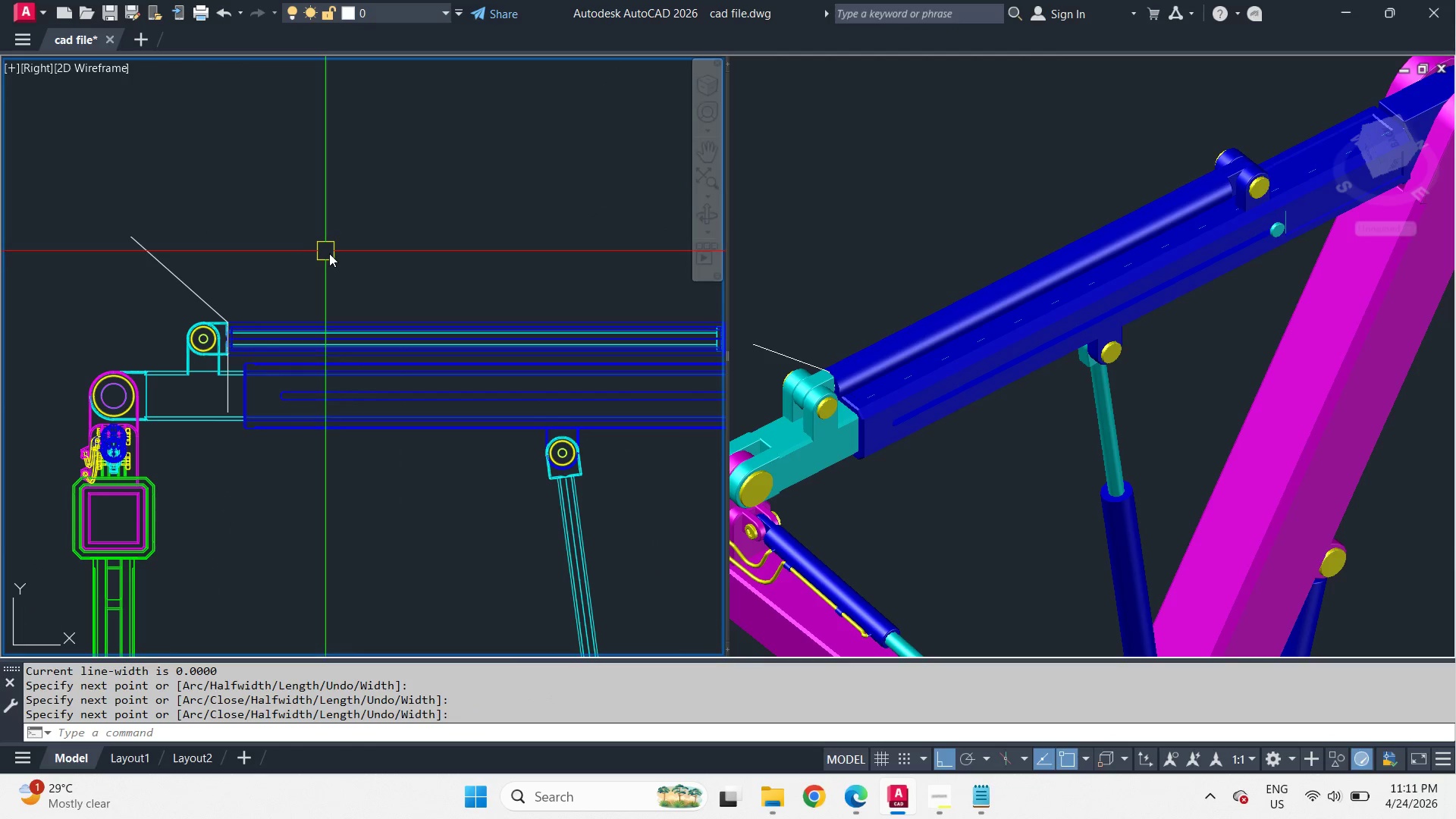 
key(O)
 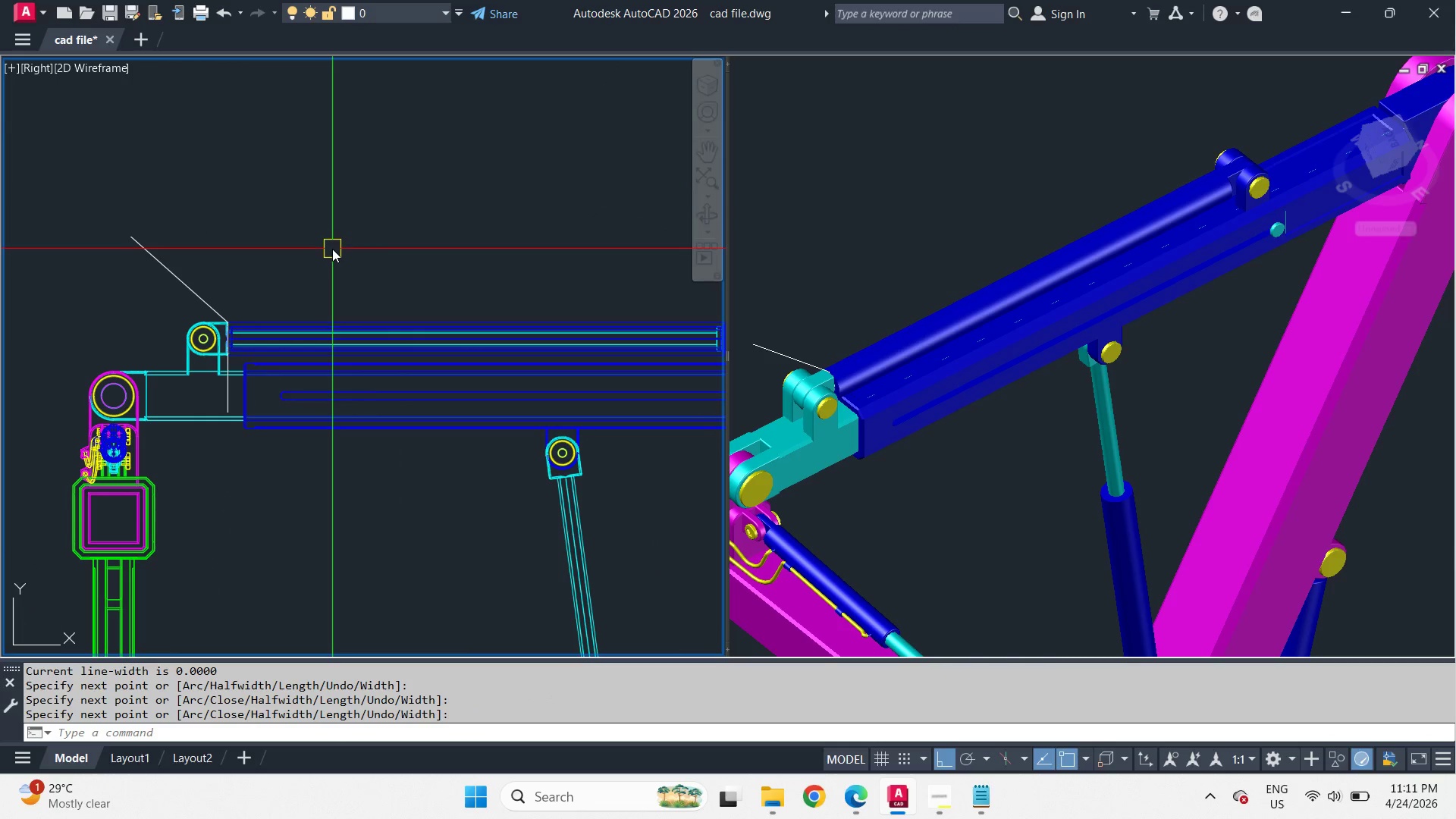 
key(Space)
 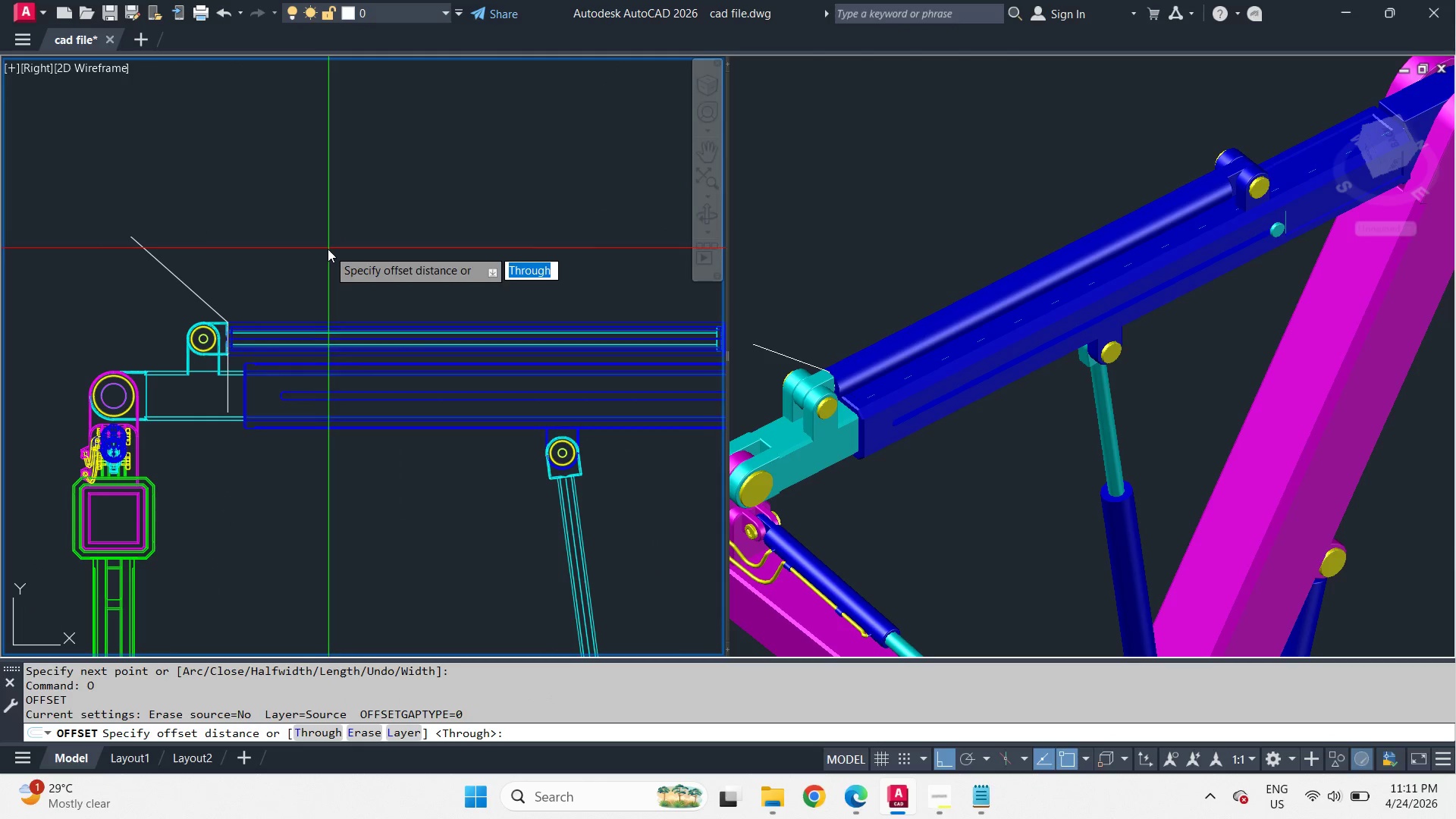 
key(T)
 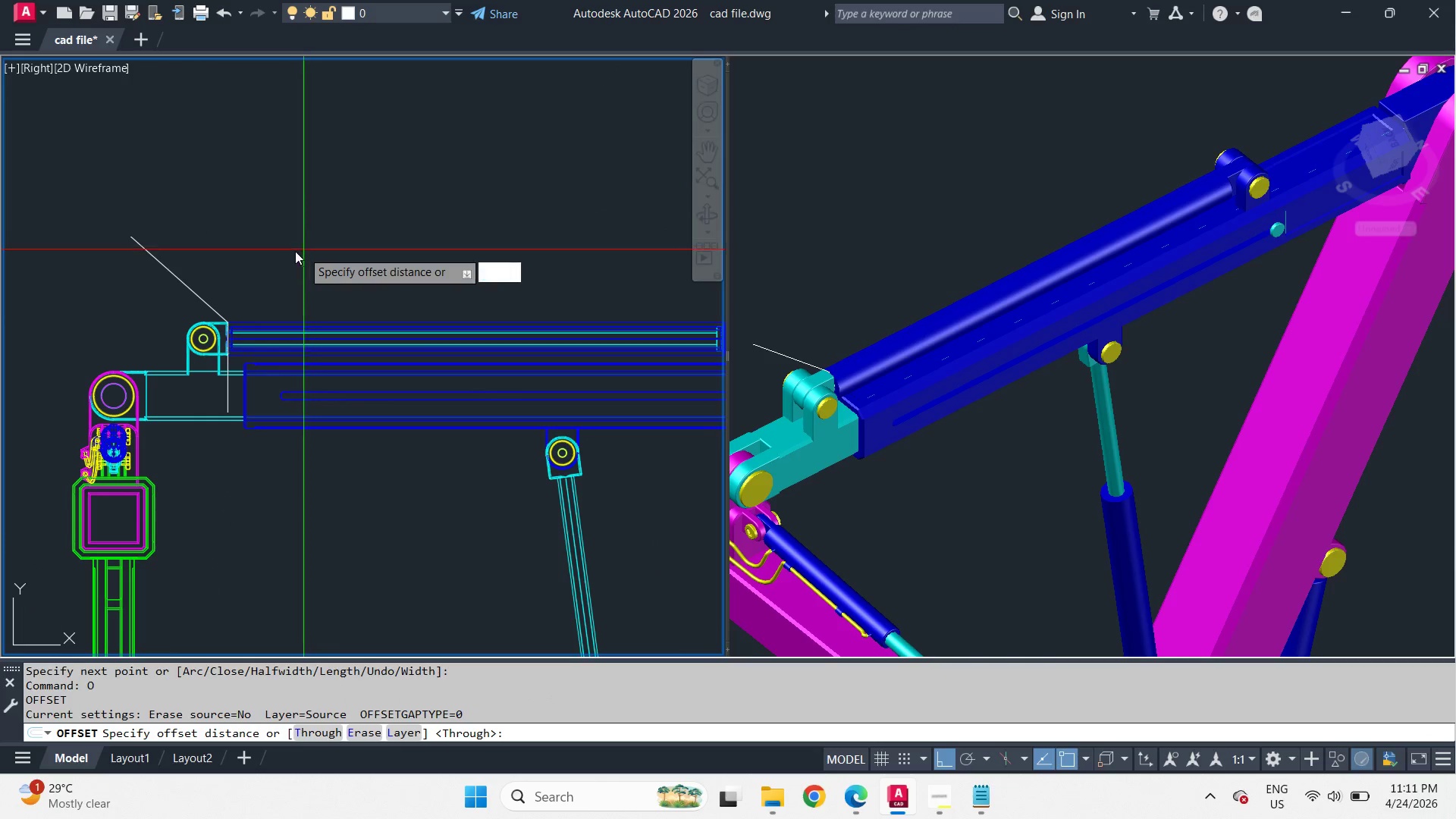 
key(Space)
 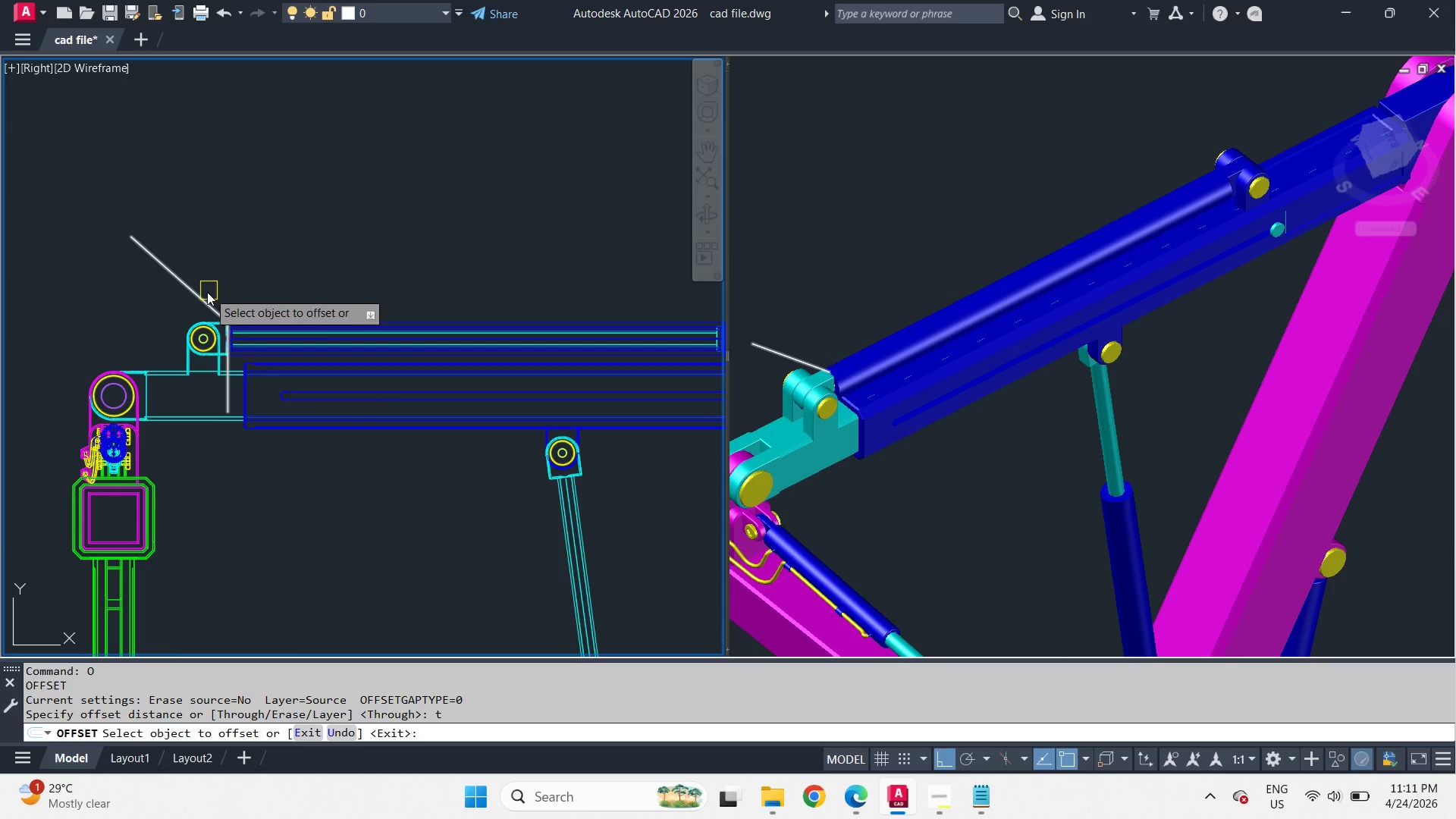 
left_click_drag(start_coordinate=[206, 293], to_coordinate=[218, 288])
 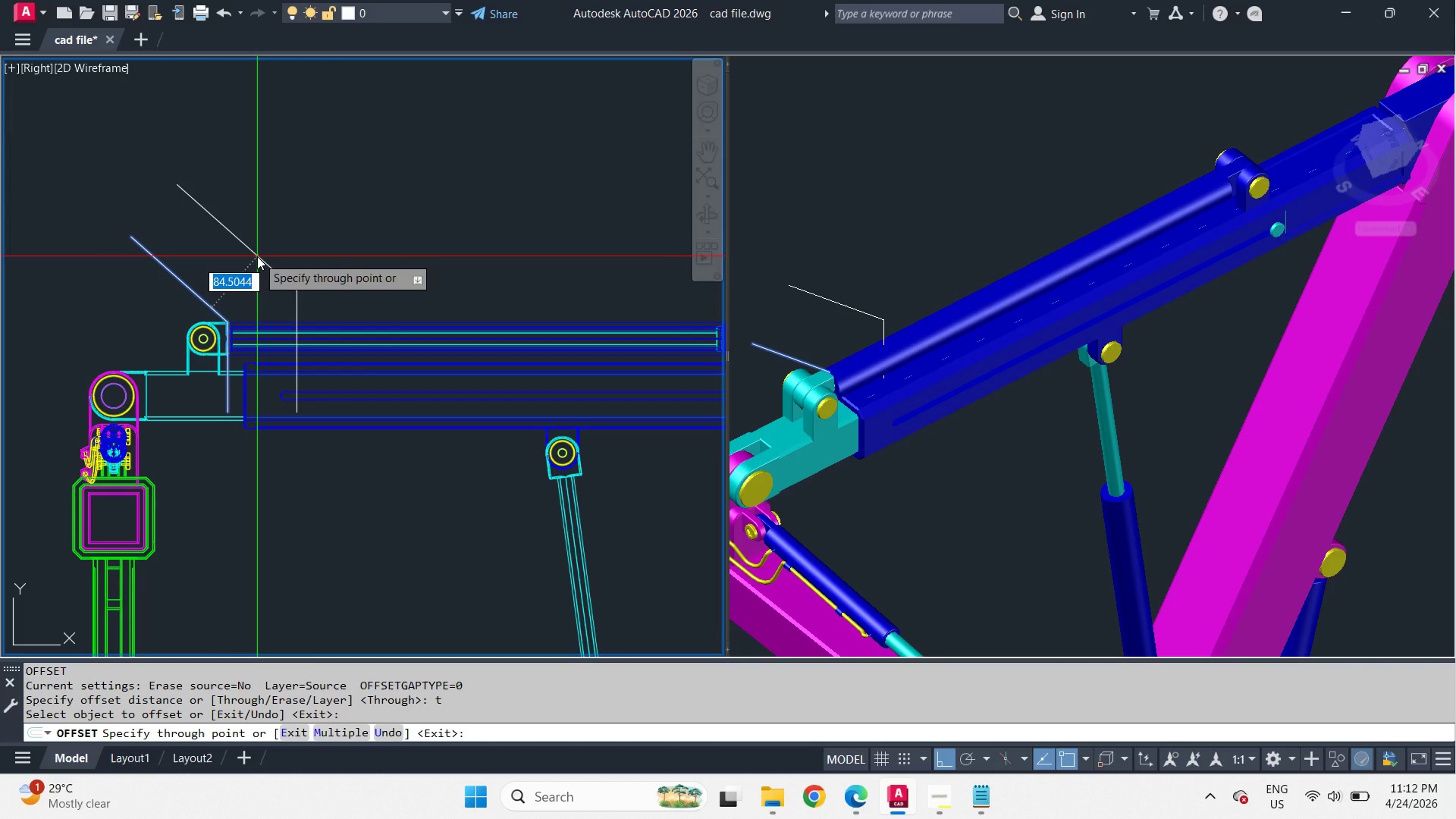 
wait(20.95)
 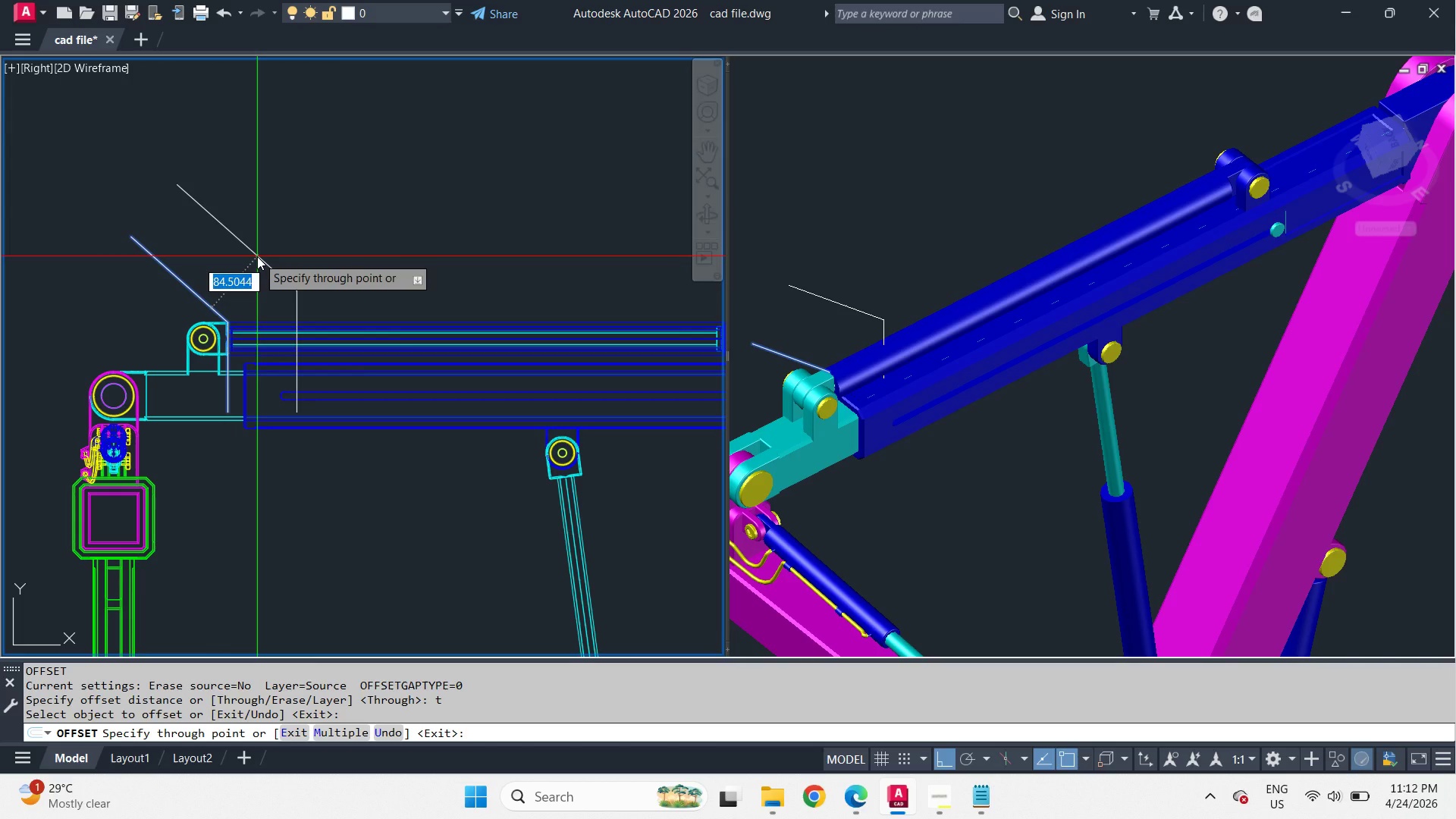 
key(Numpad5)
 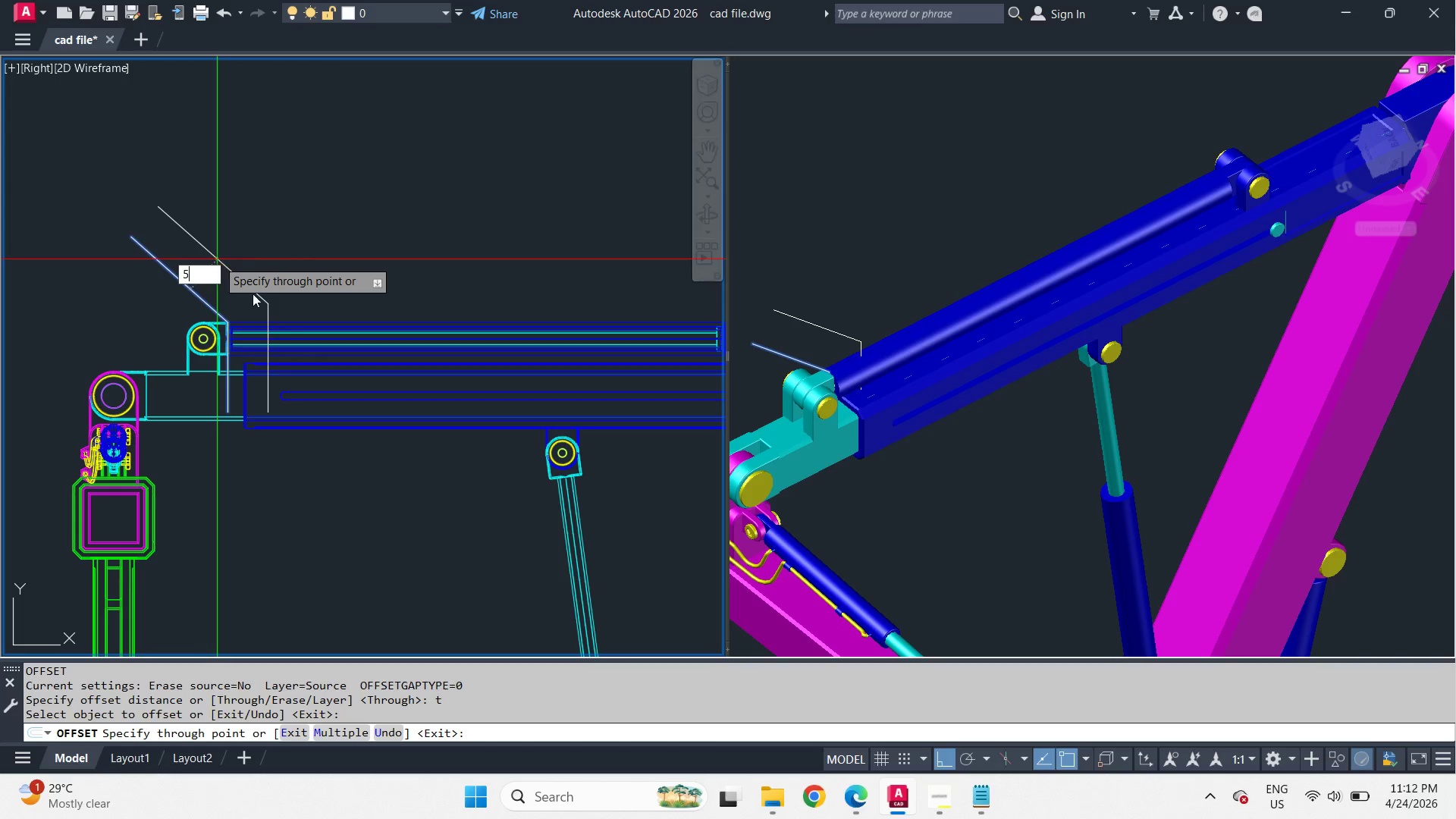 
key(Numpad0)
 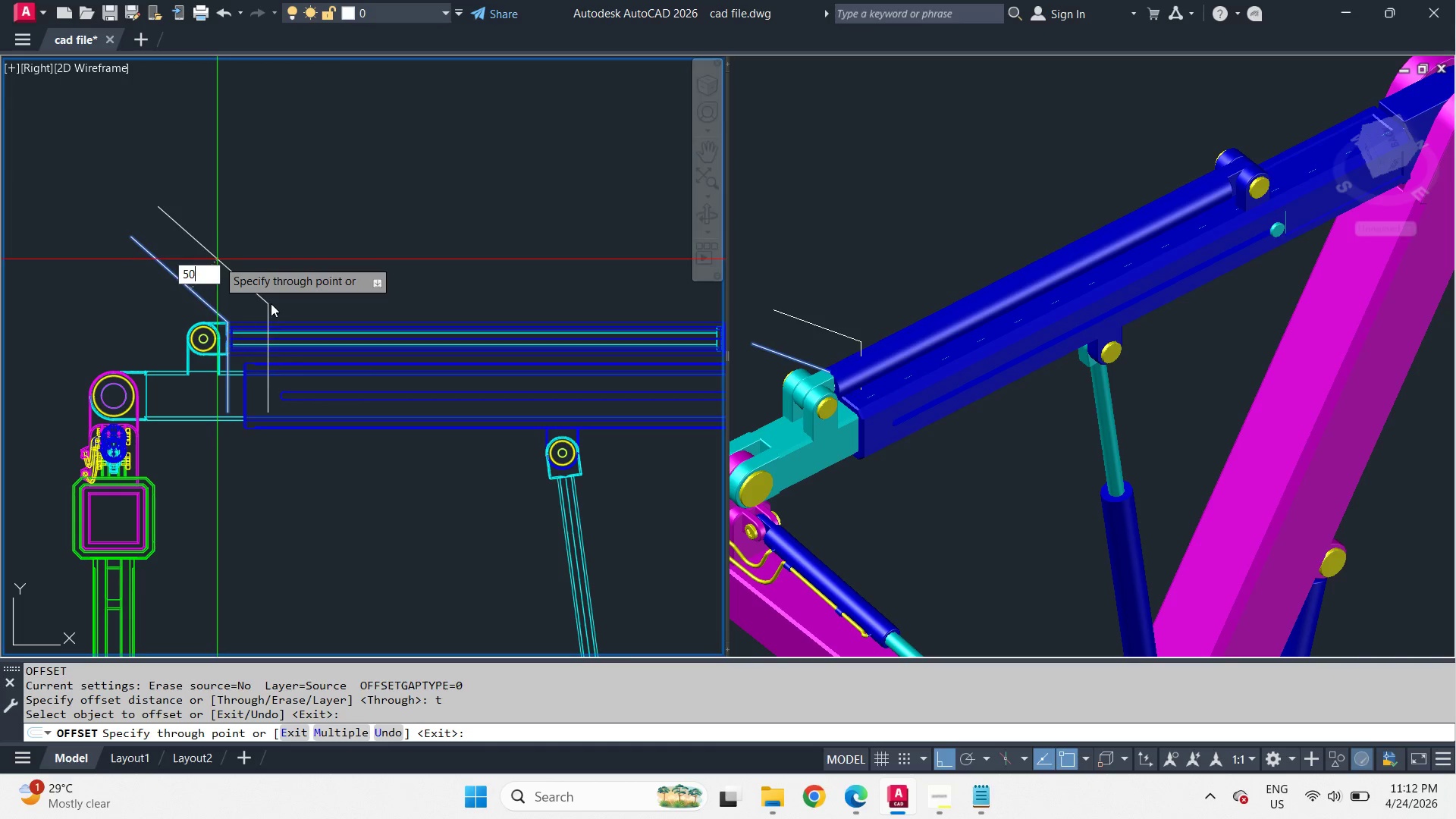 
key(Space)
 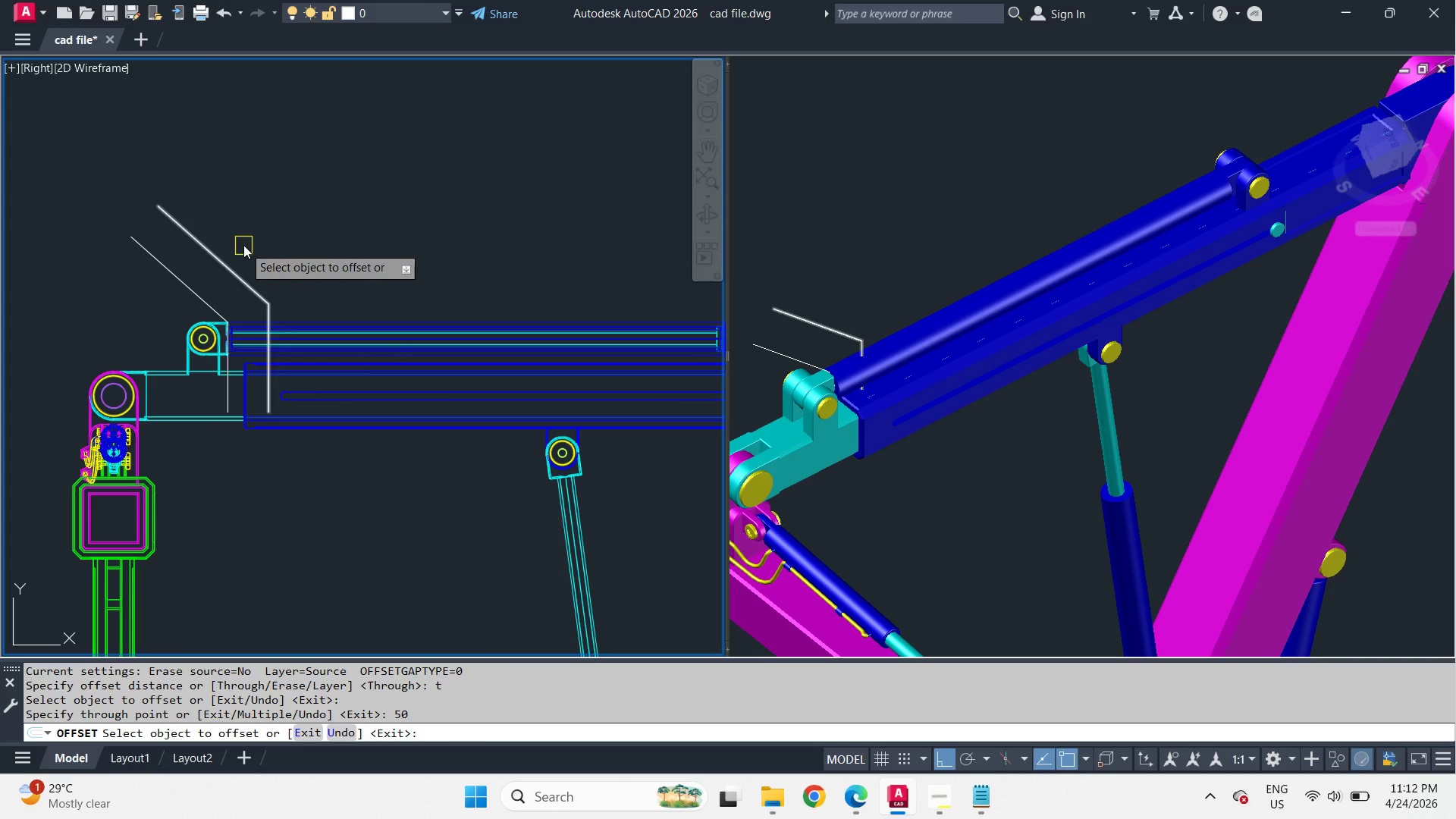 
scroll: coordinate [240, 242], scroll_direction: down, amount: 2.0
 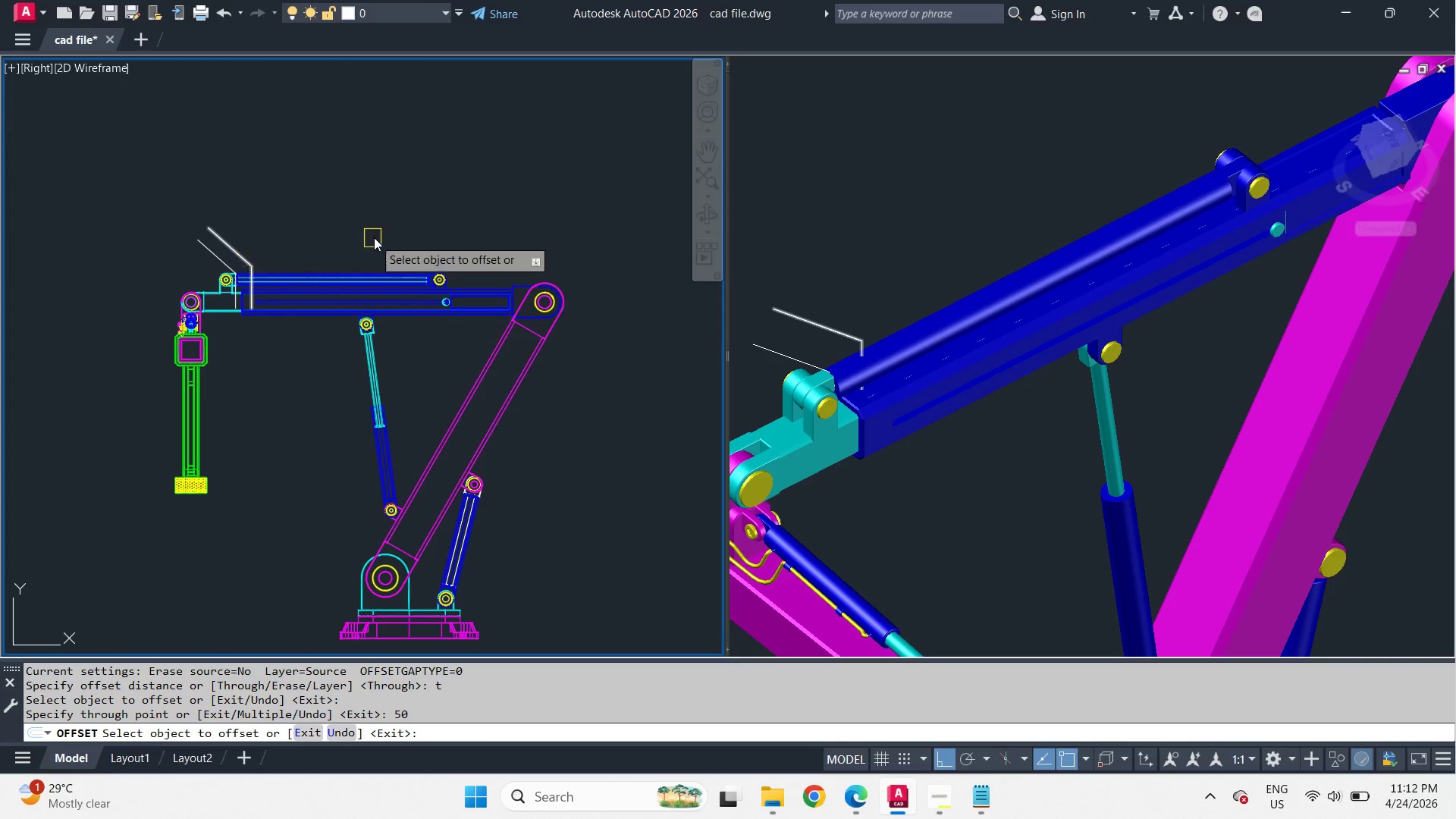 
key(Space)
 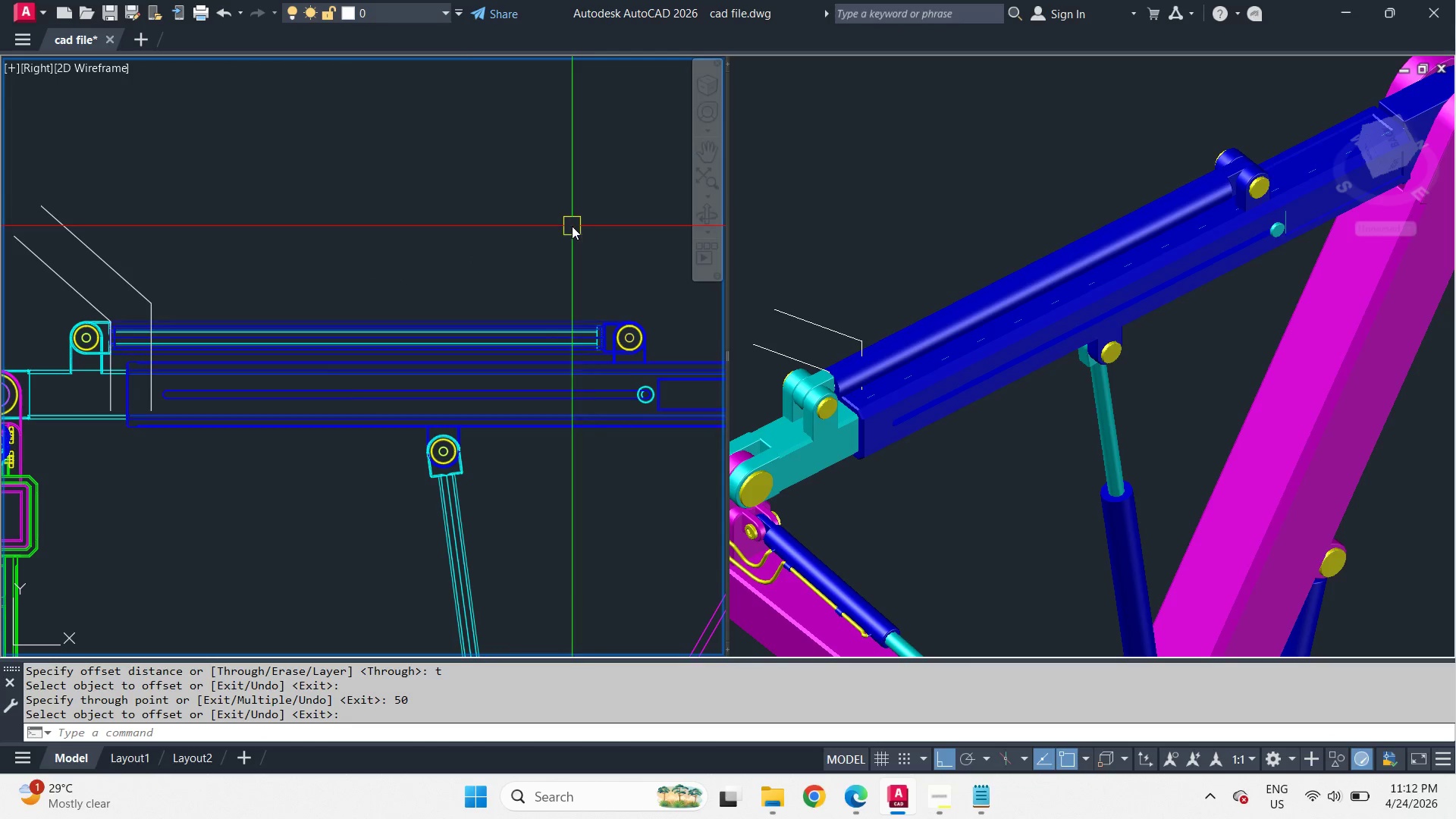 
scroll: coordinate [468, 215], scroll_direction: up, amount: 2.0
 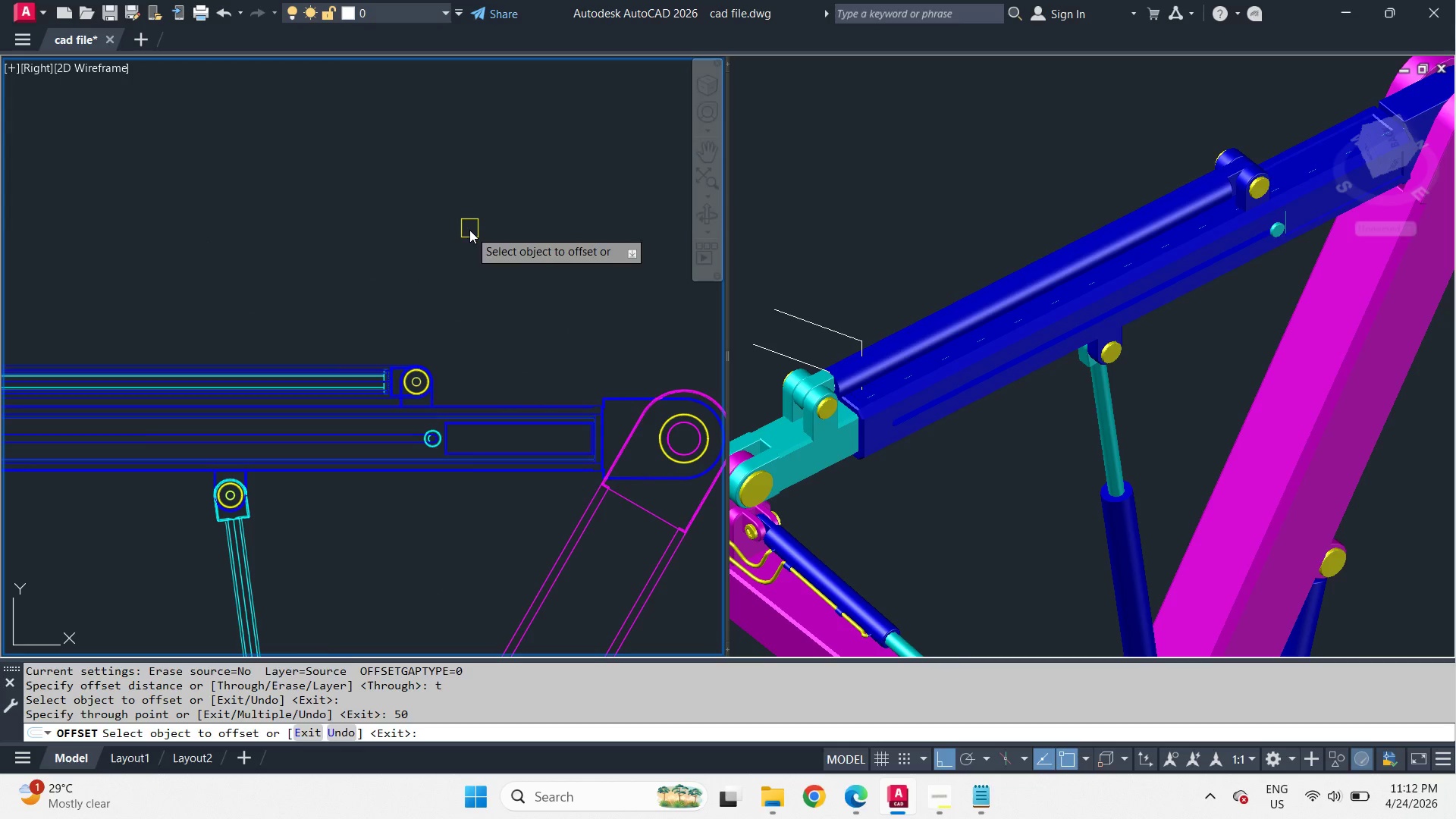 
key(O)
 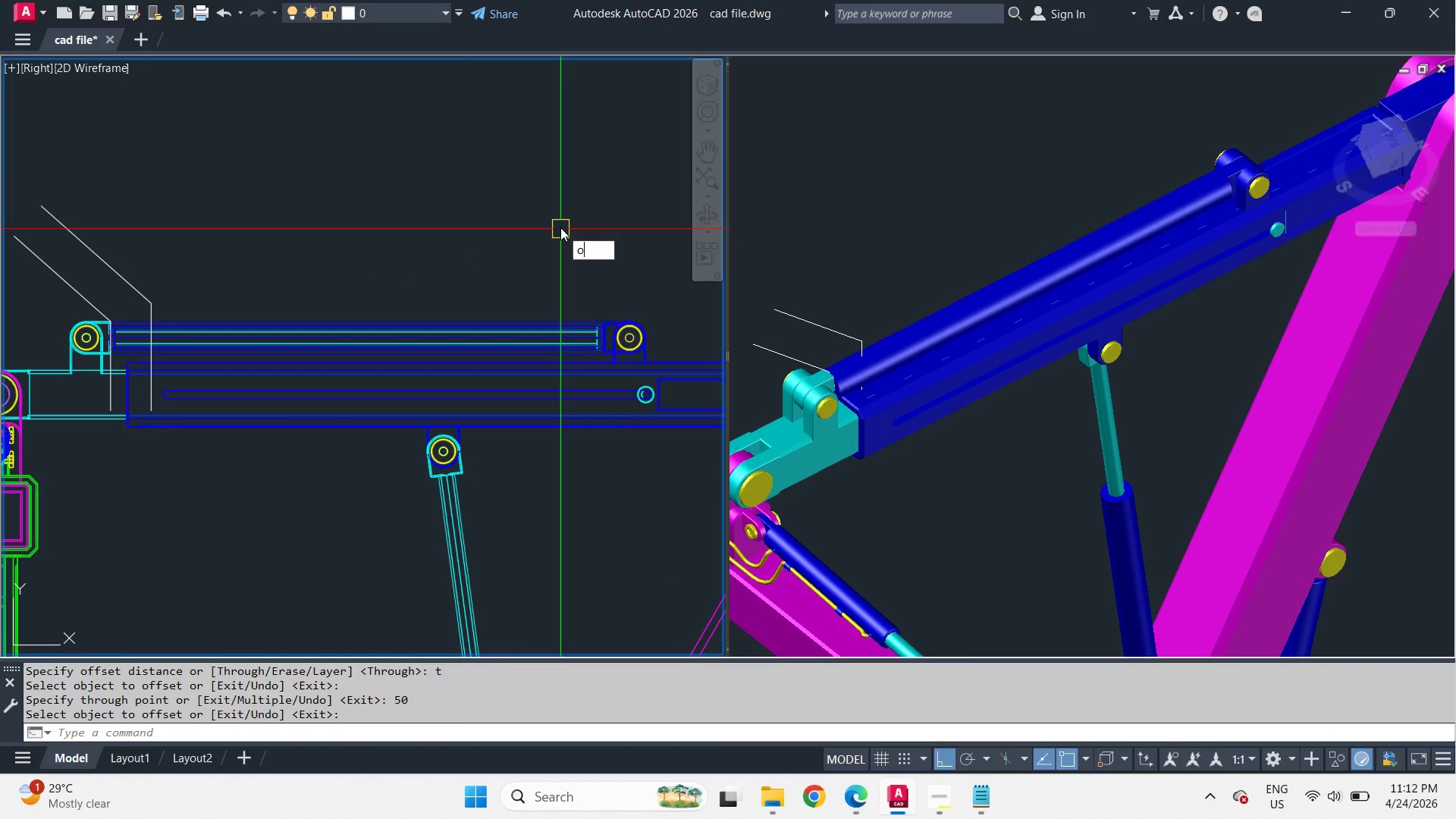 
key(Space)
 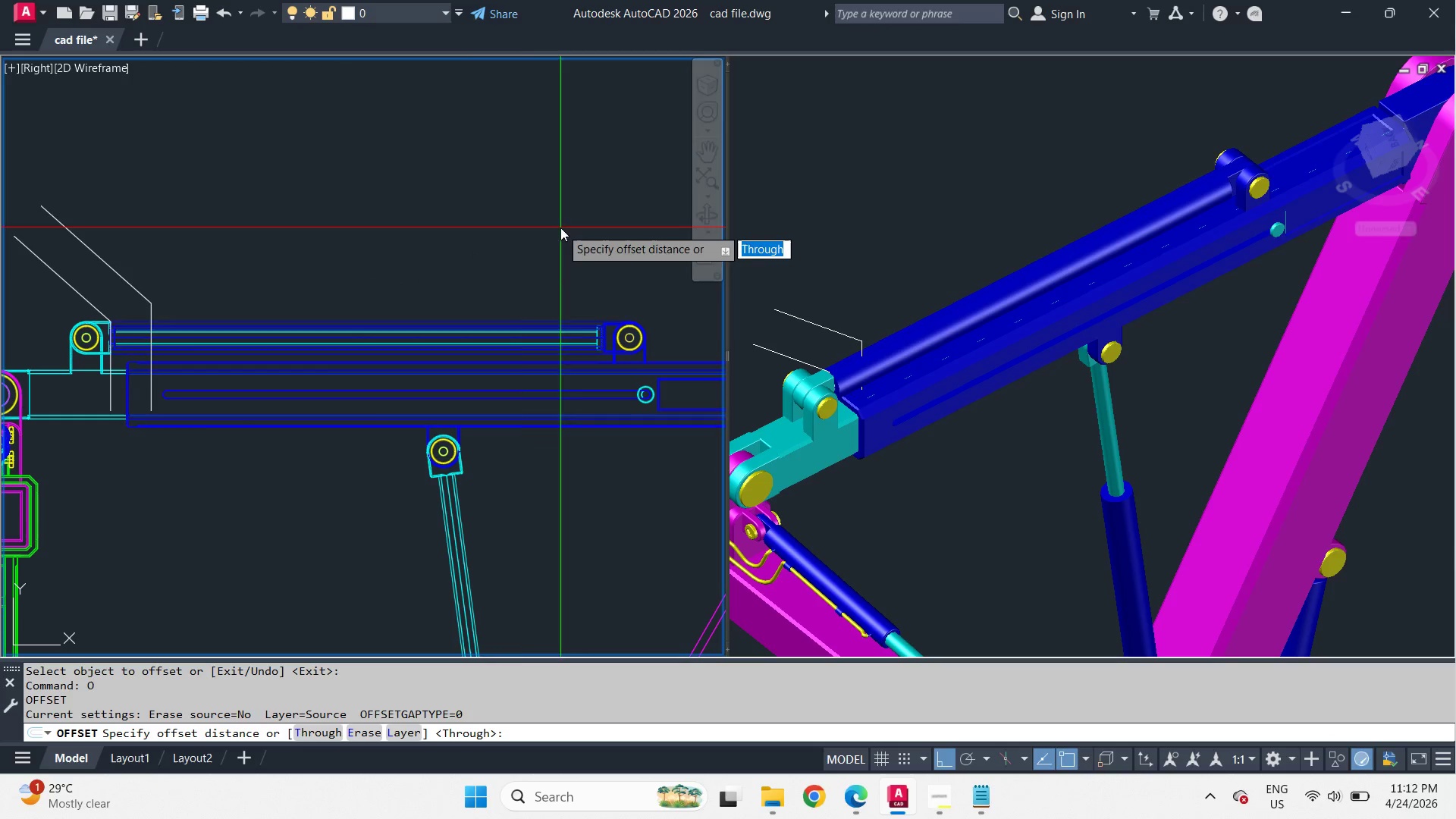 
key(T)
 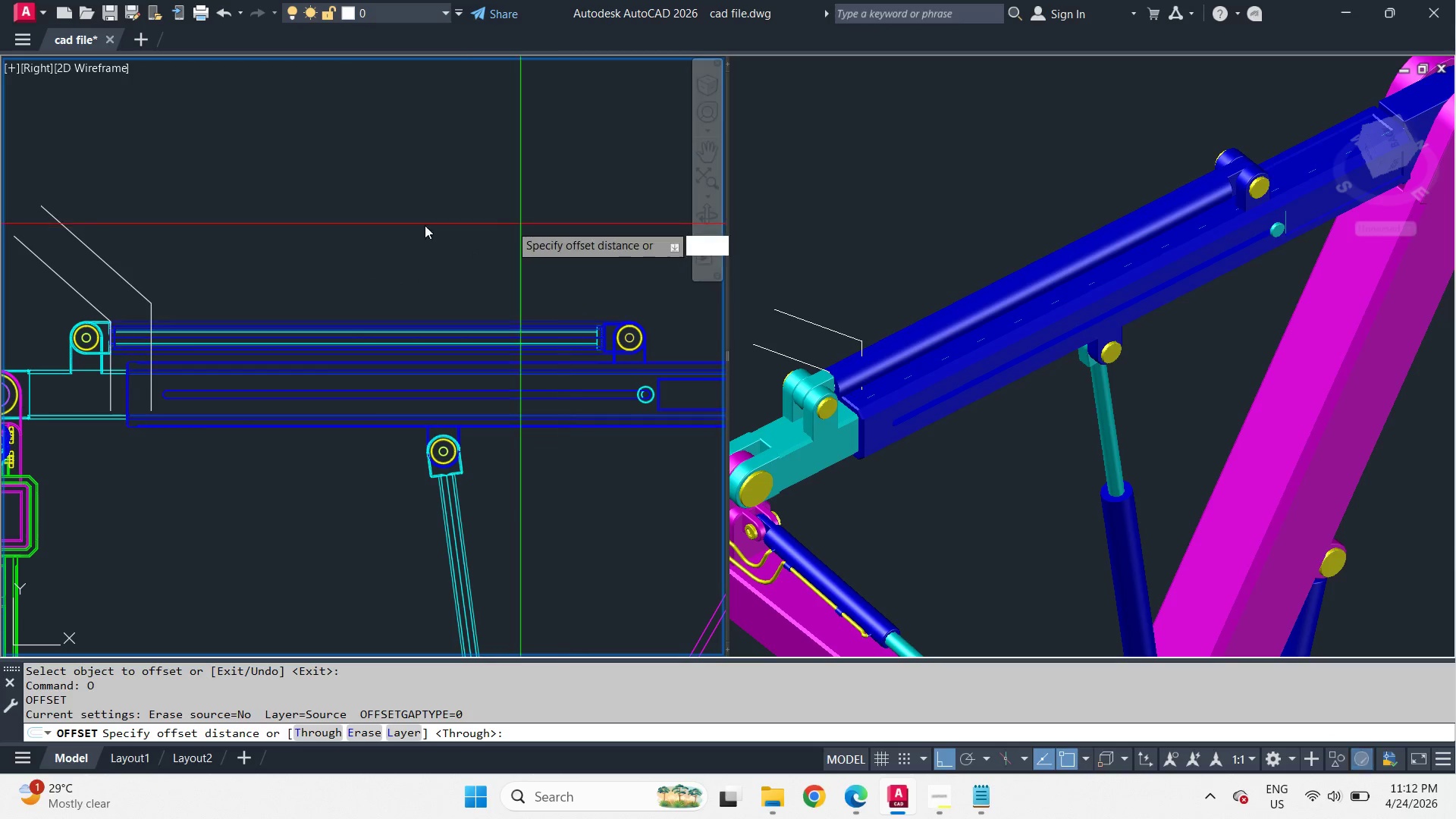 
key(Space)
 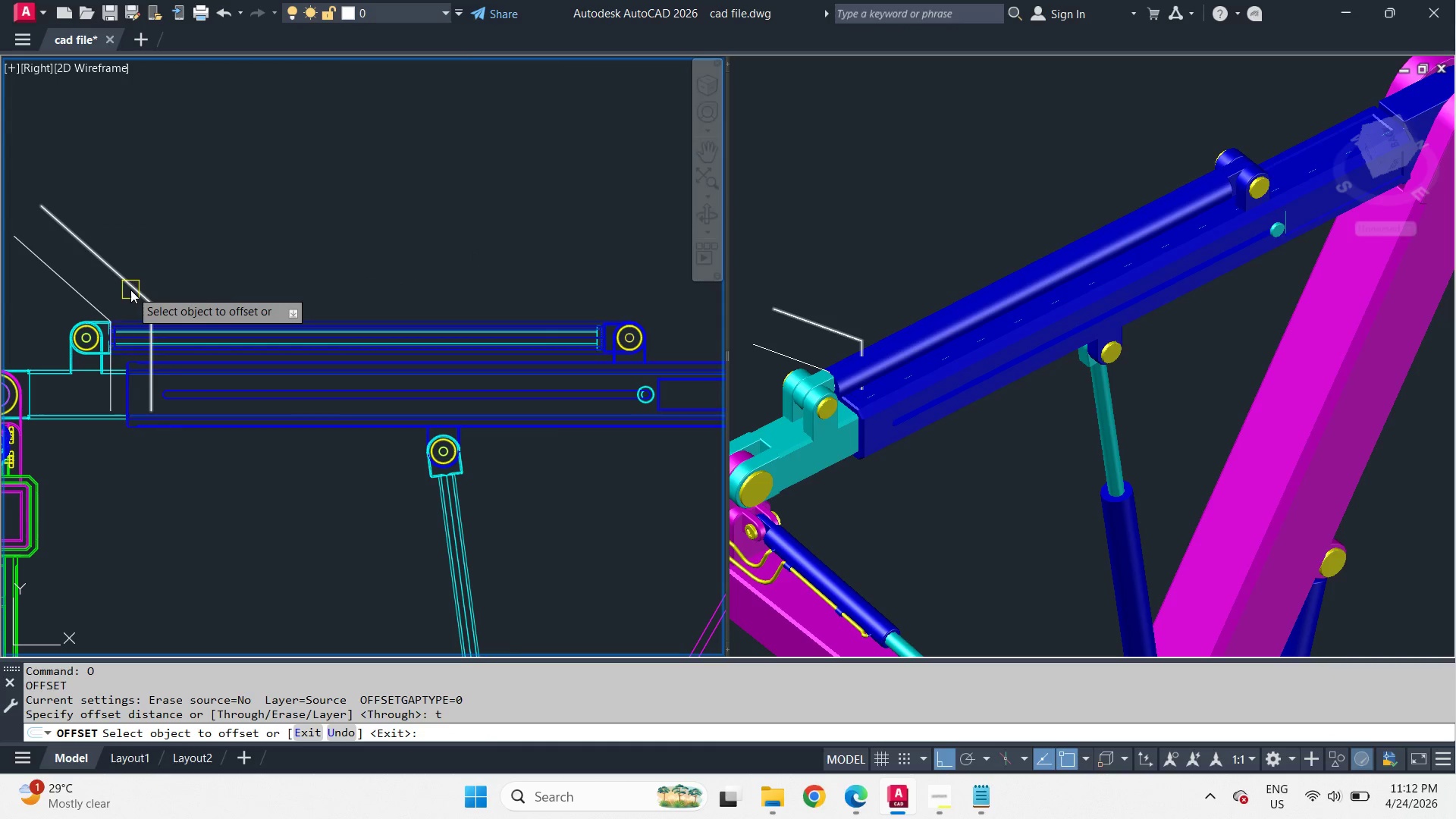 
left_click_drag(start_coordinate=[138, 291], to_coordinate=[146, 291])
 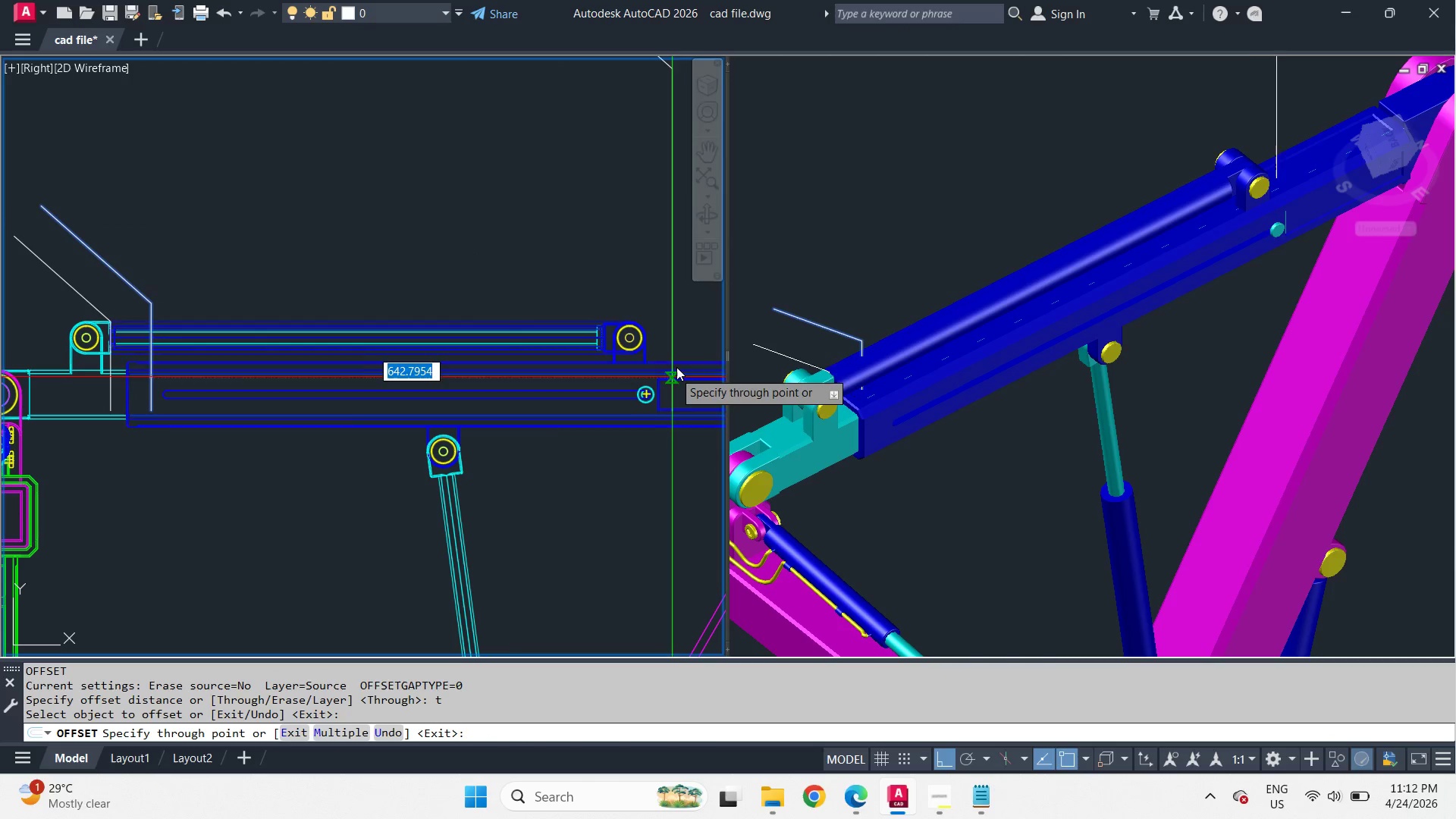 
scroll: coordinate [516, 289], scroll_direction: up, amount: 5.0
 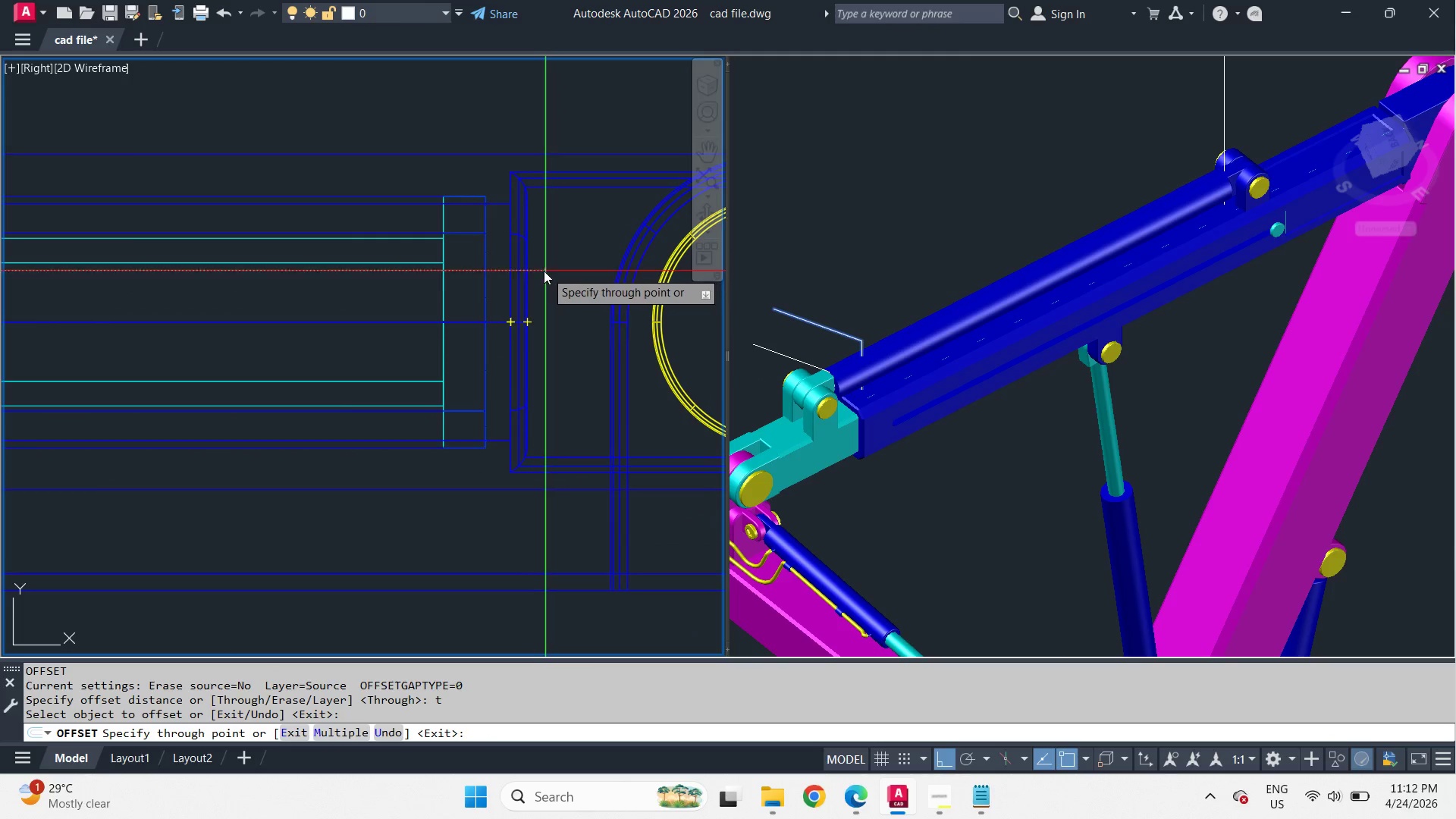 
left_click([537, 271])
 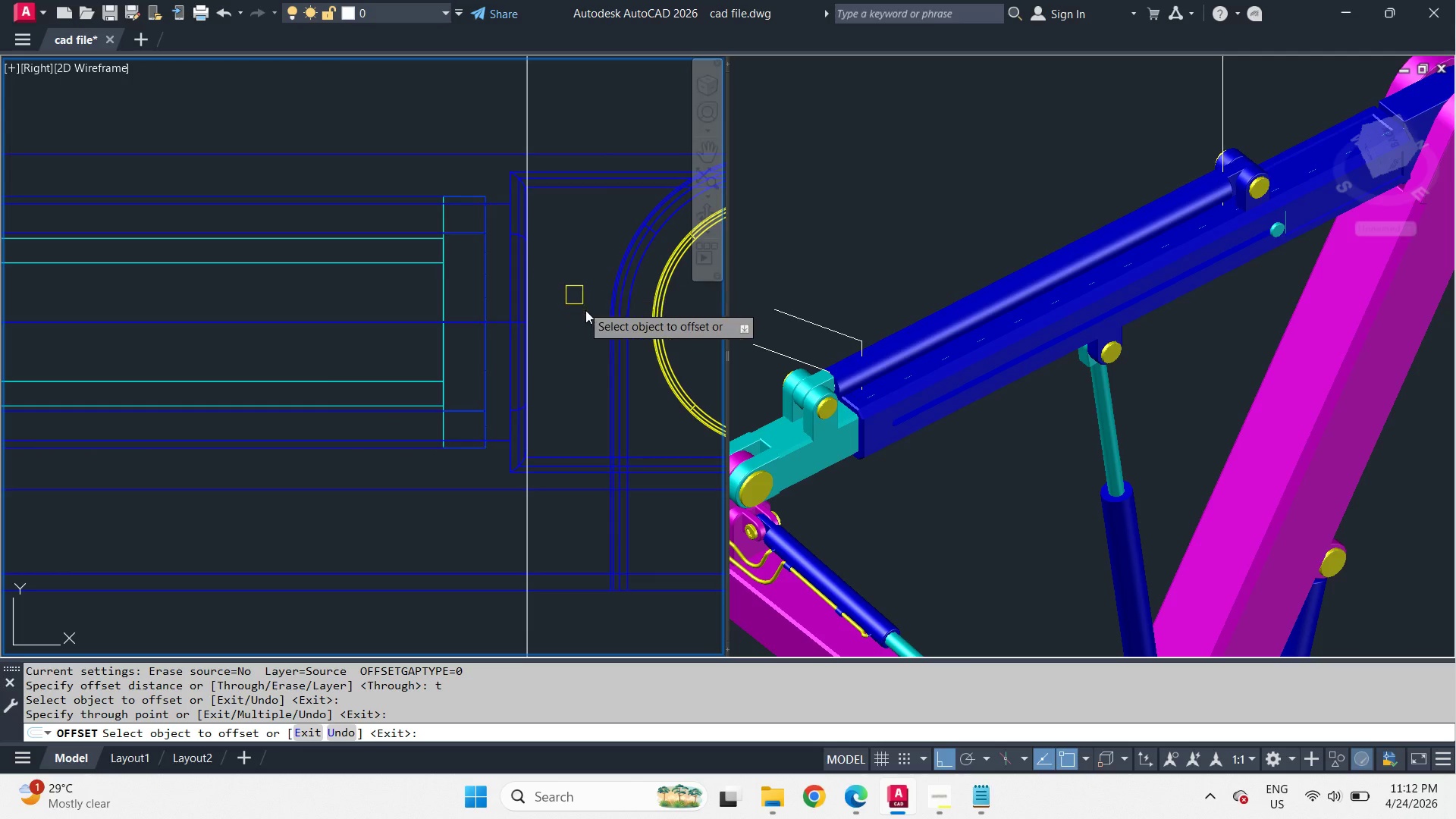 
scroll: coordinate [588, 313], scroll_direction: down, amount: 3.0
 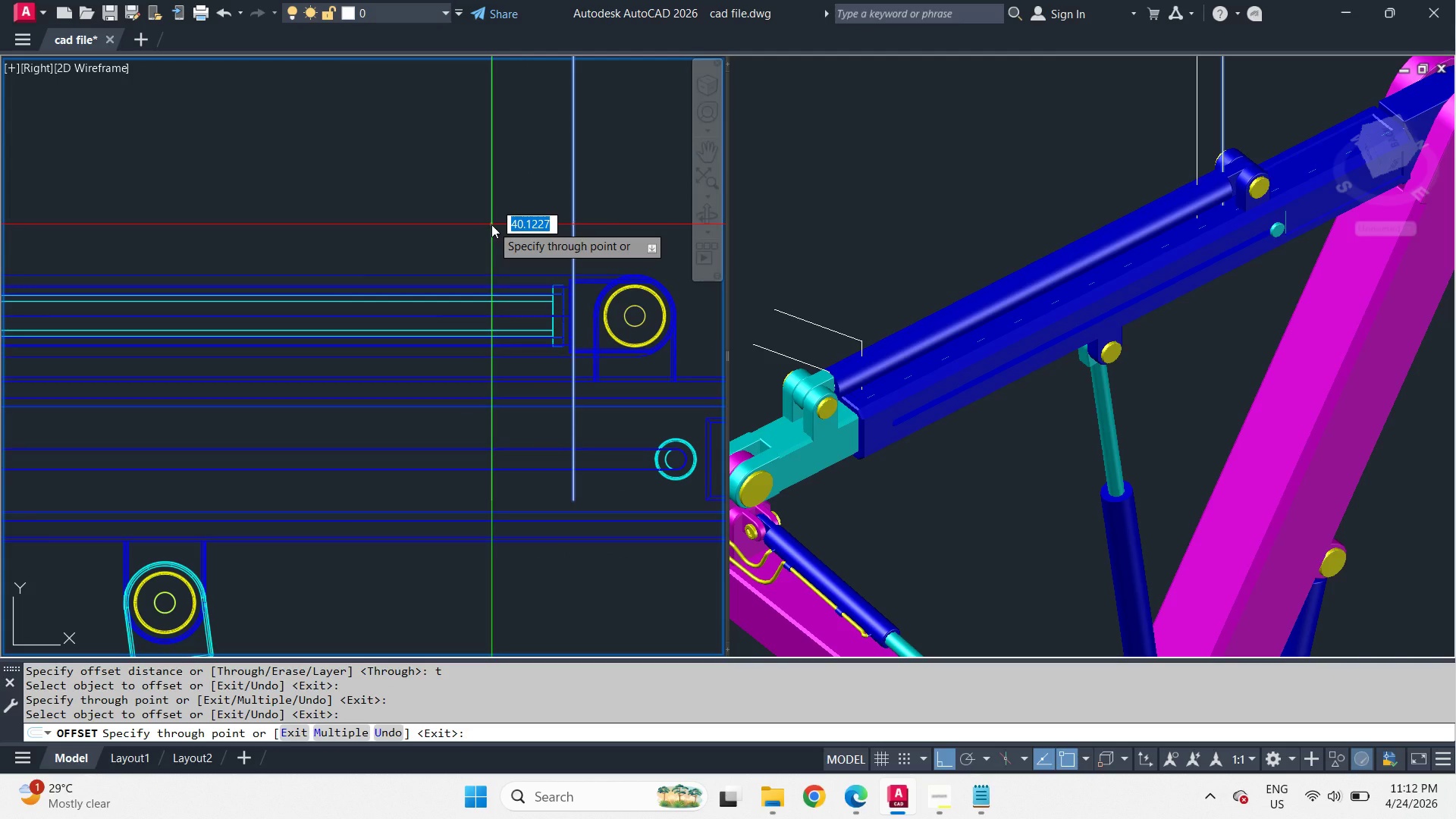 
key(Numpad5)
 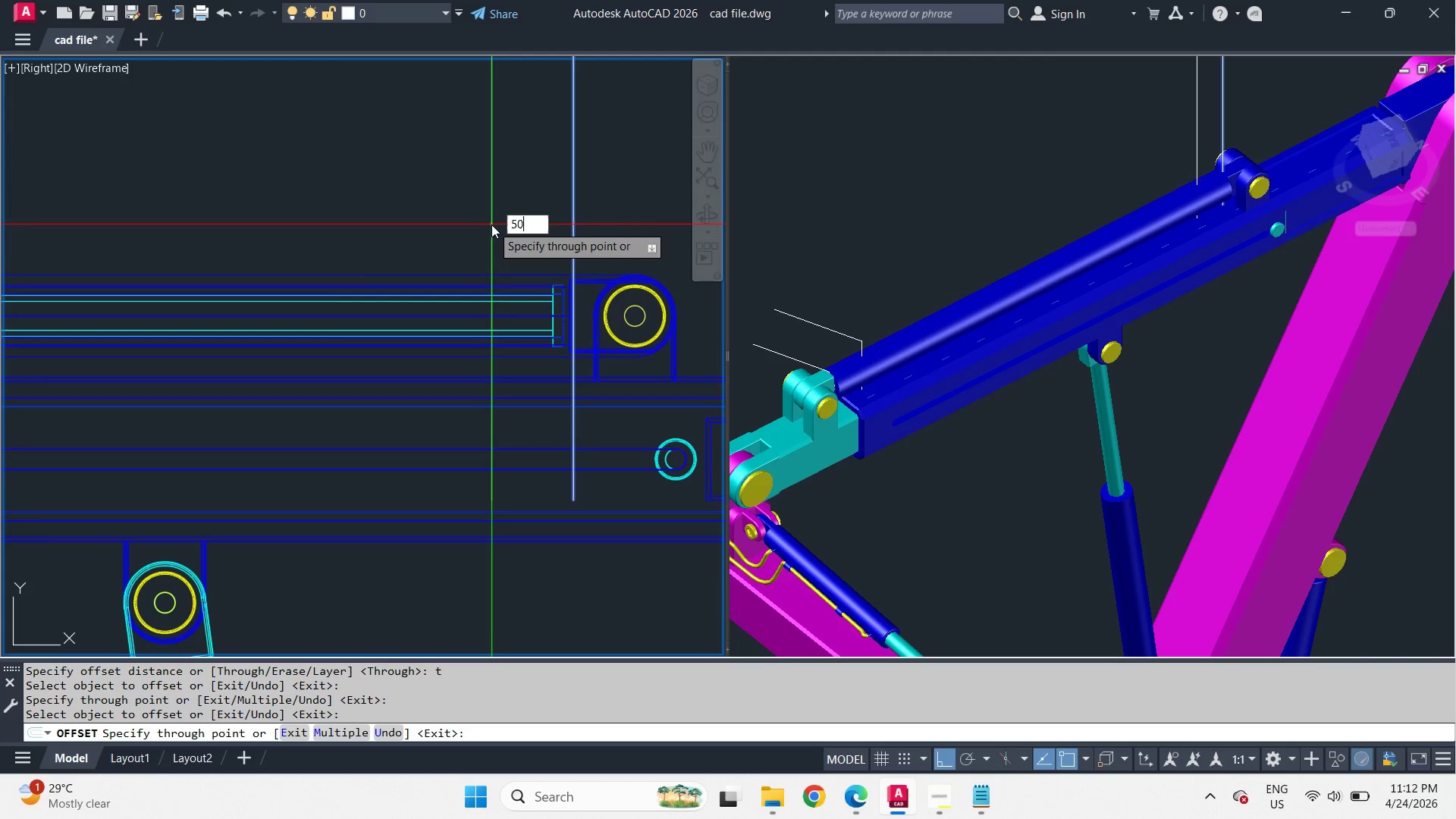 
key(Numpad0)
 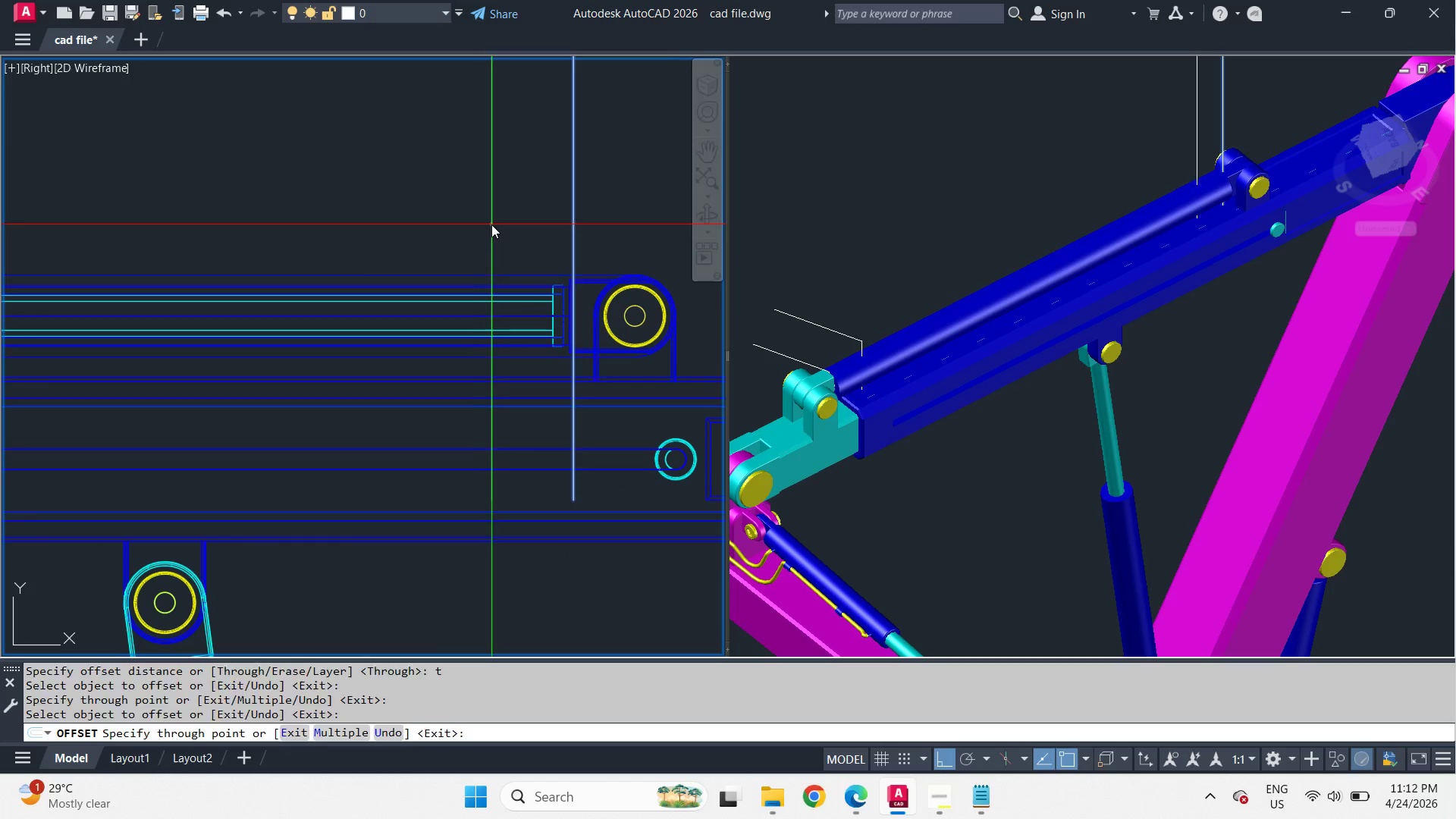 
key(Space)
 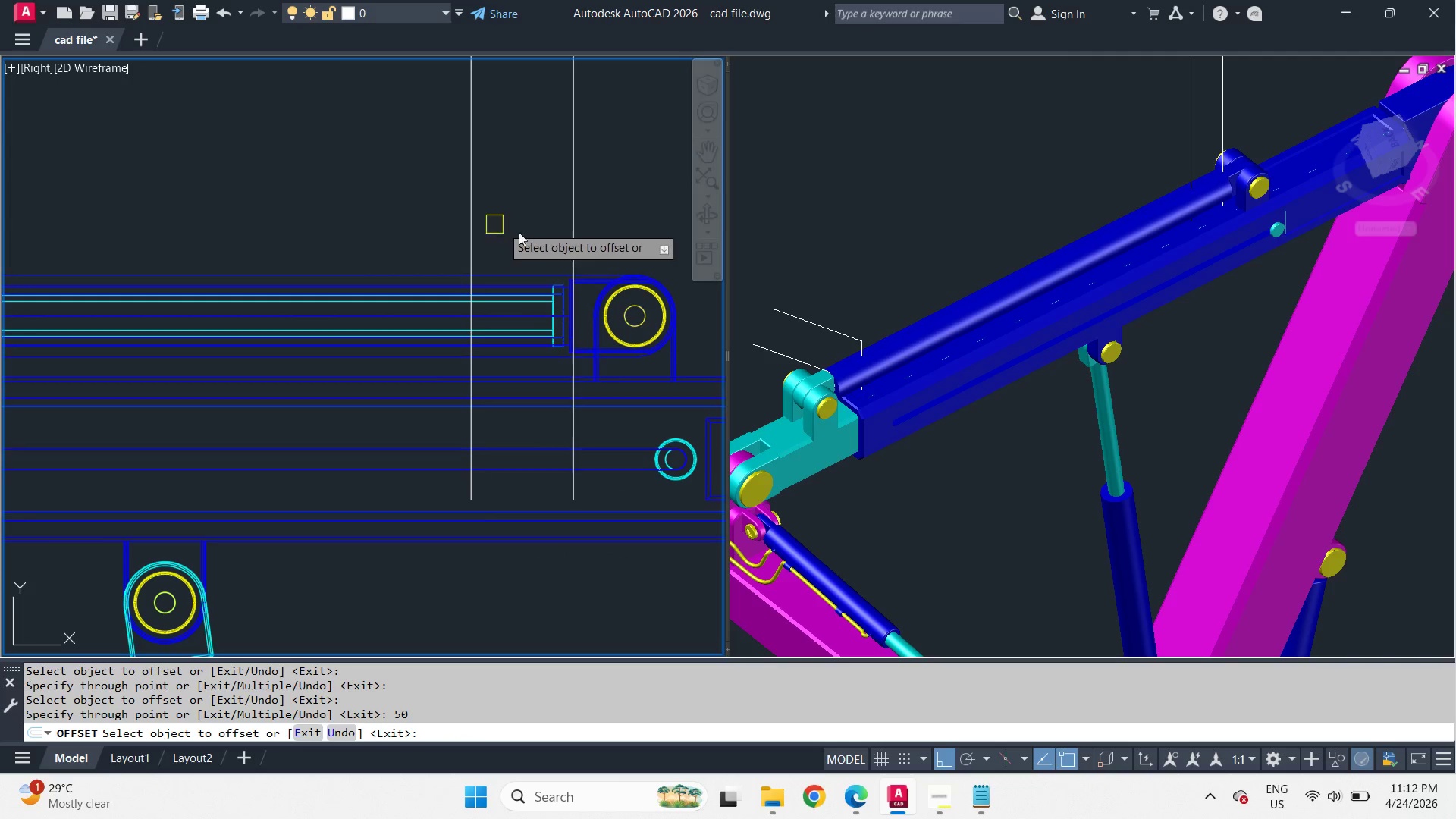 
key(Space)
 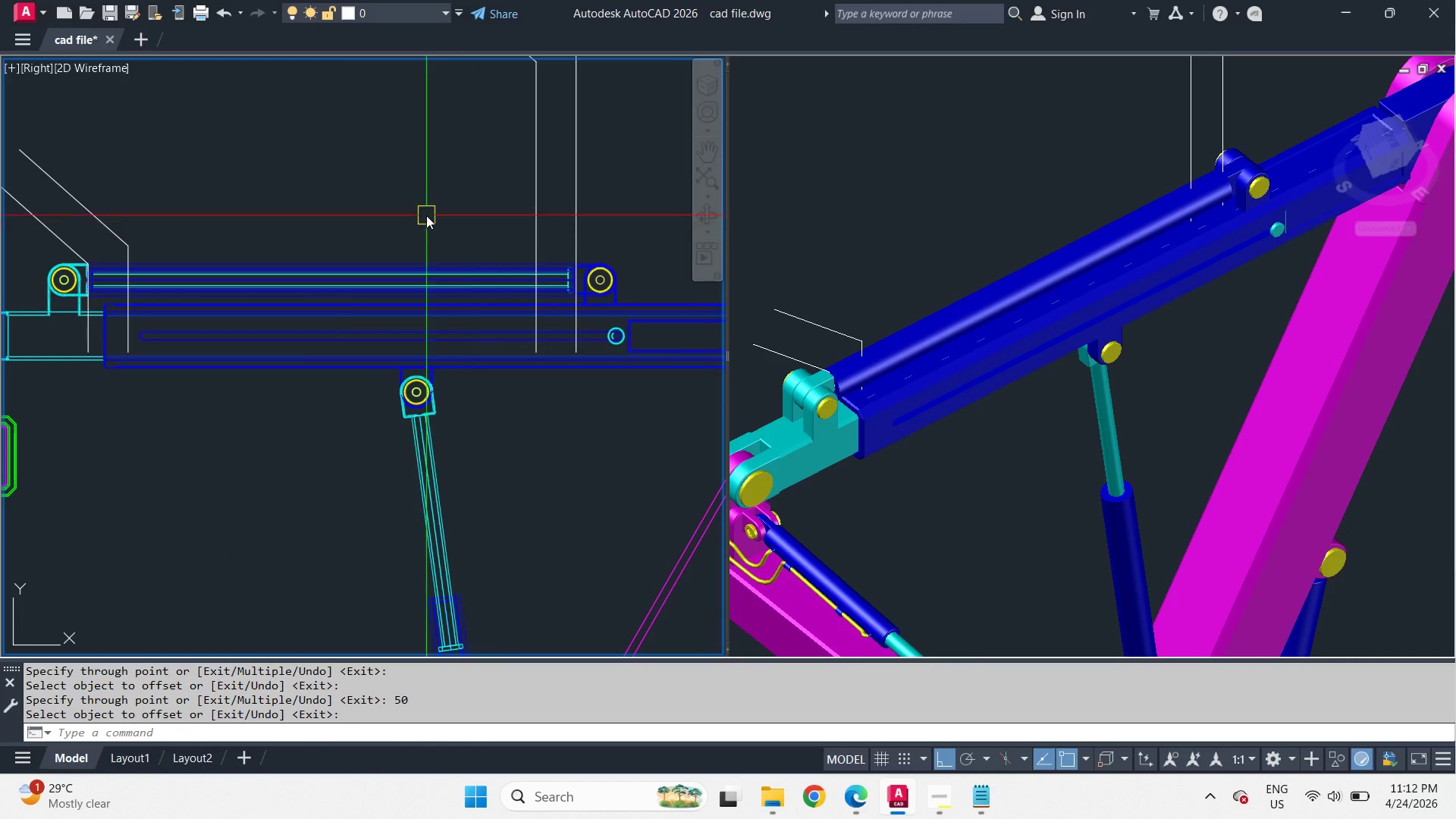 
scroll: coordinate [428, 217], scroll_direction: down, amount: 3.0
 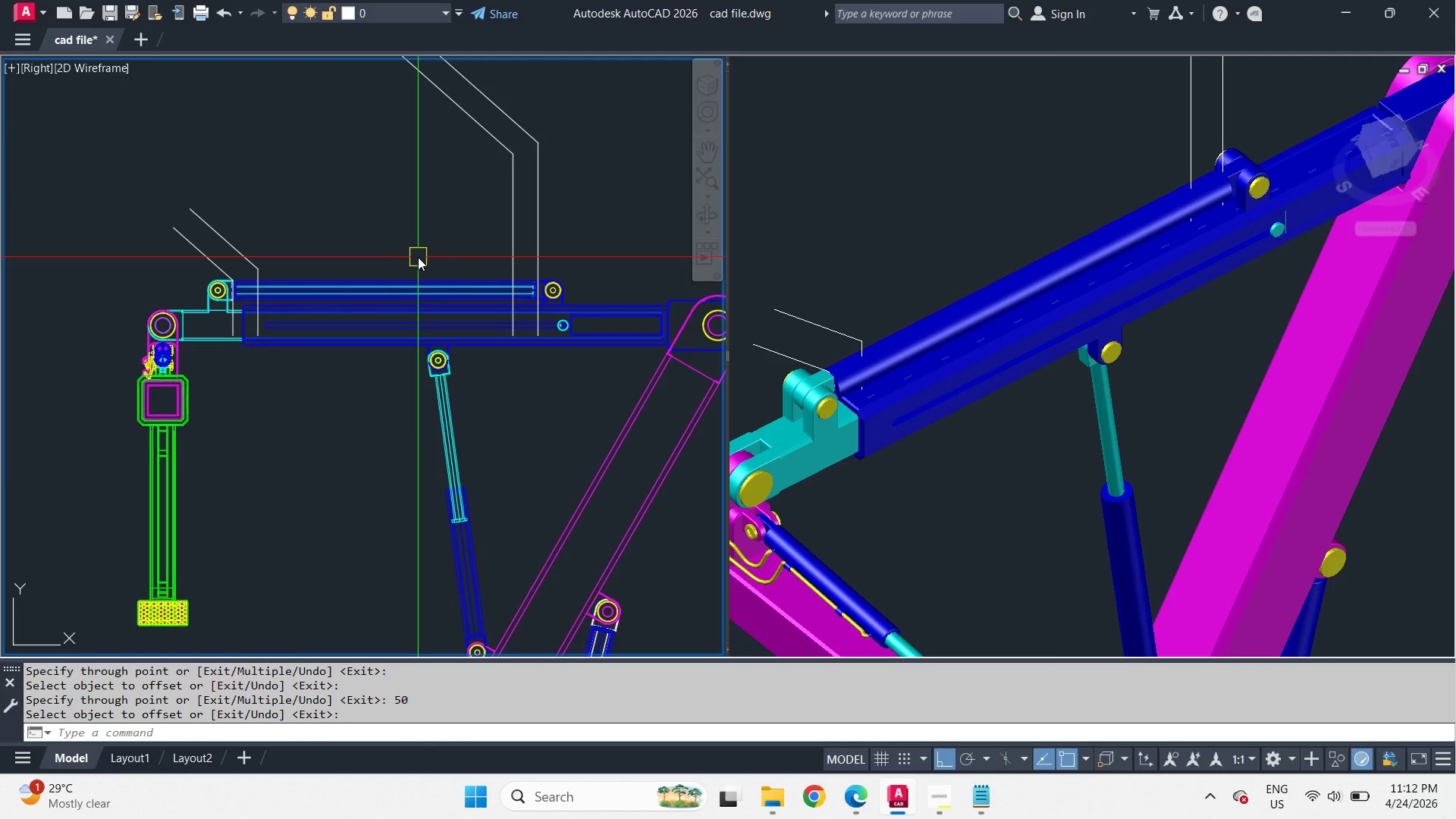 
wait(15.53)
 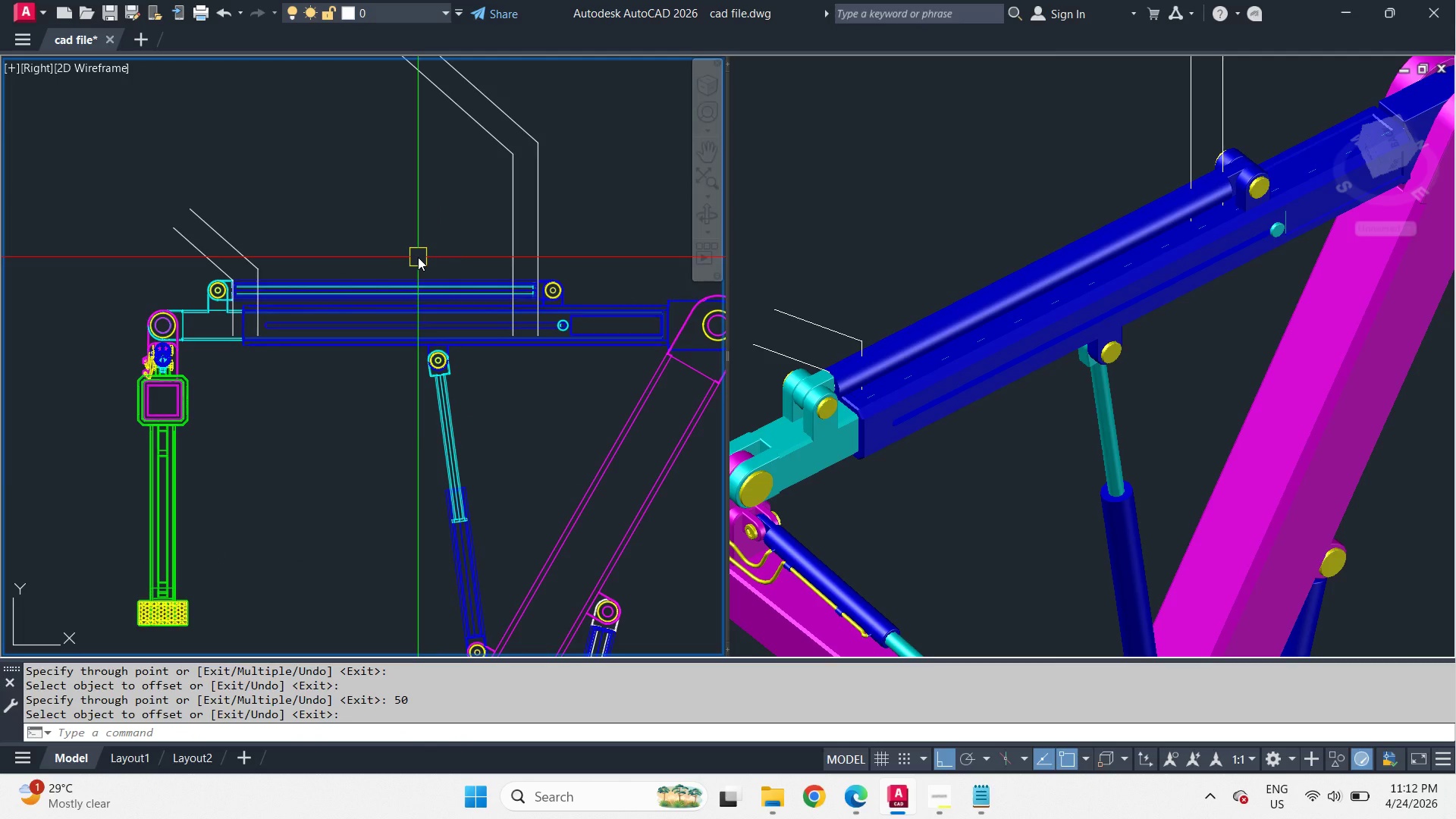 
type(pl)
 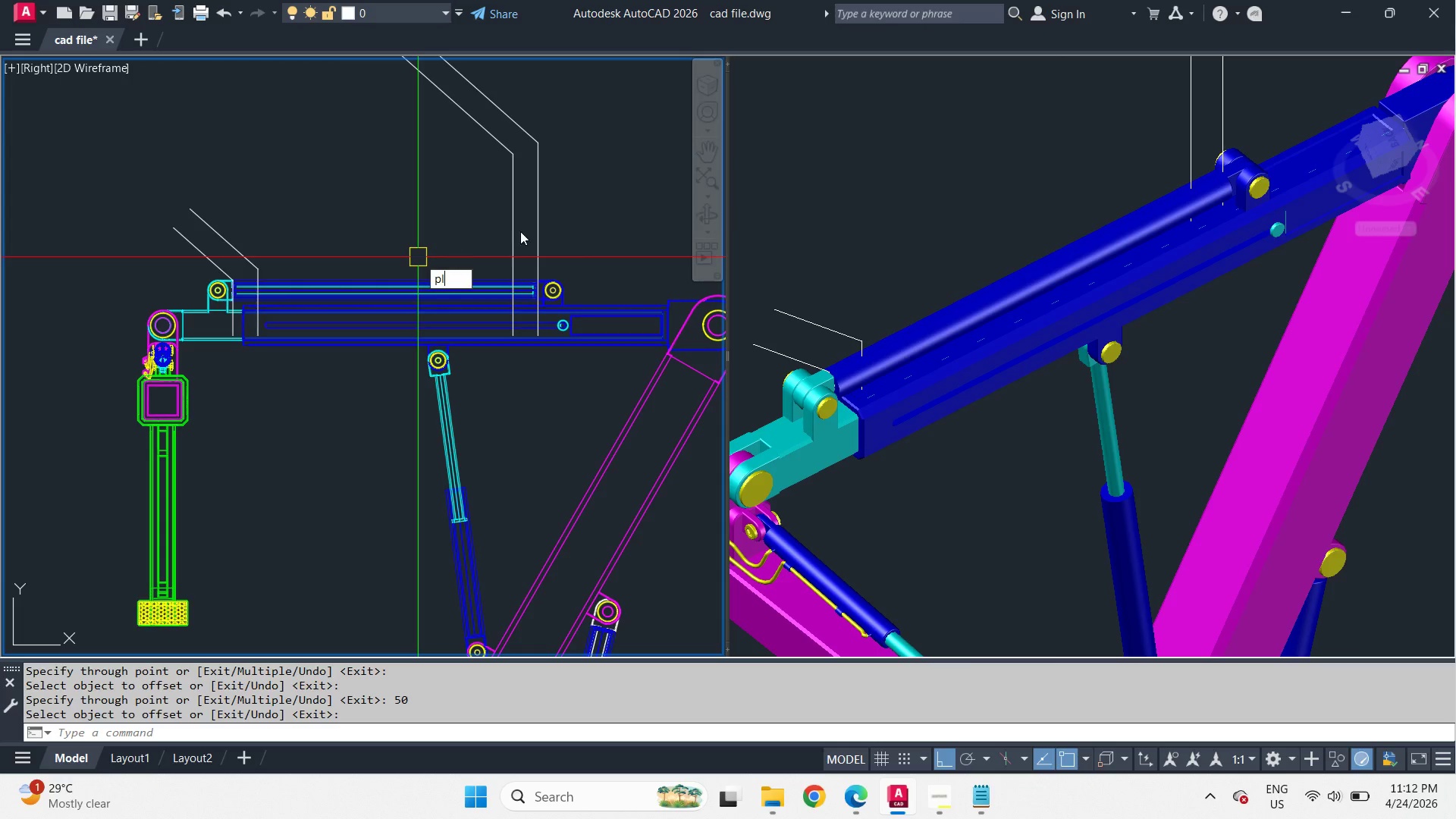 
key(Space)
 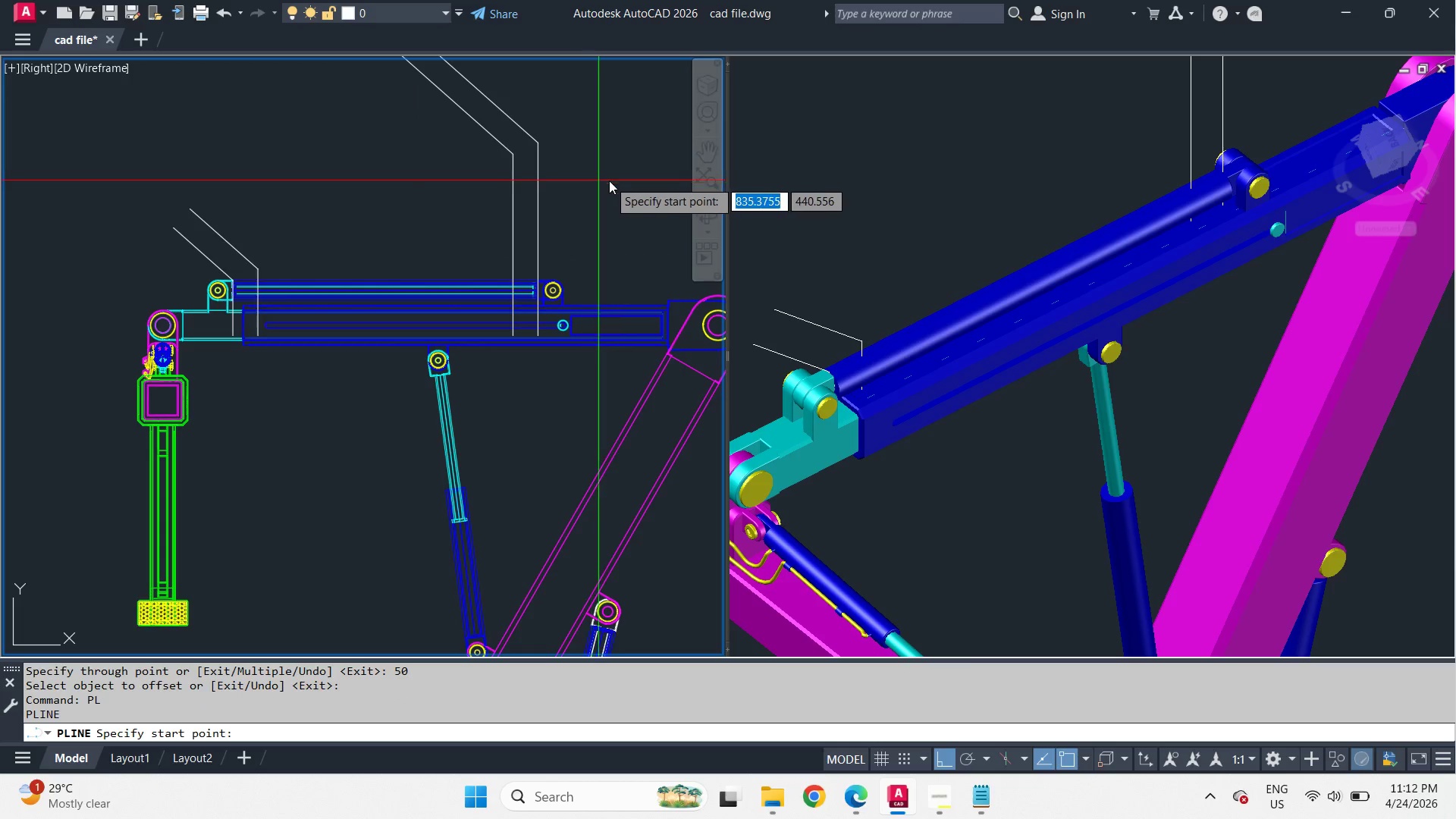 
left_click([617, 184])
 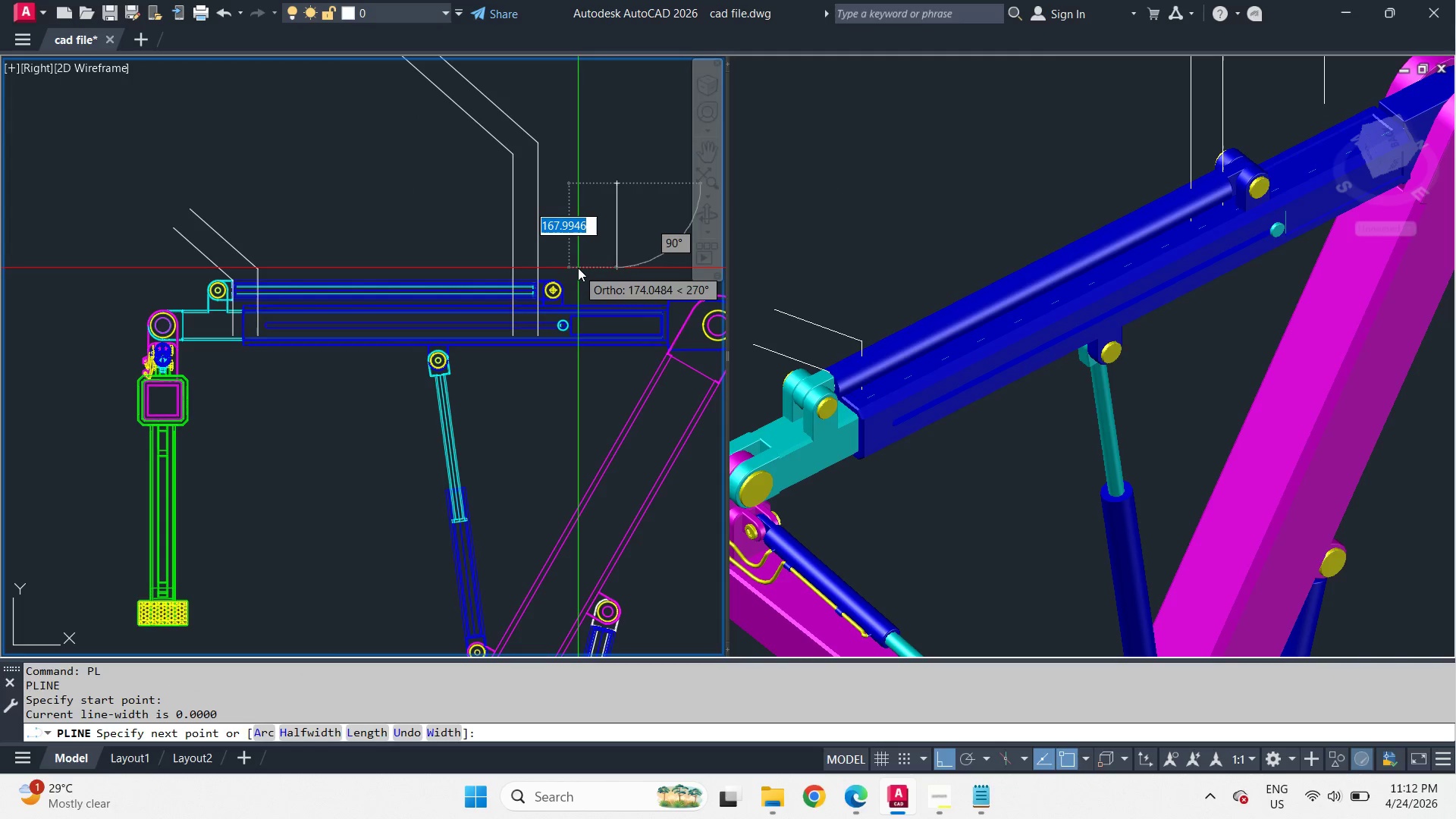 
type(cen )
 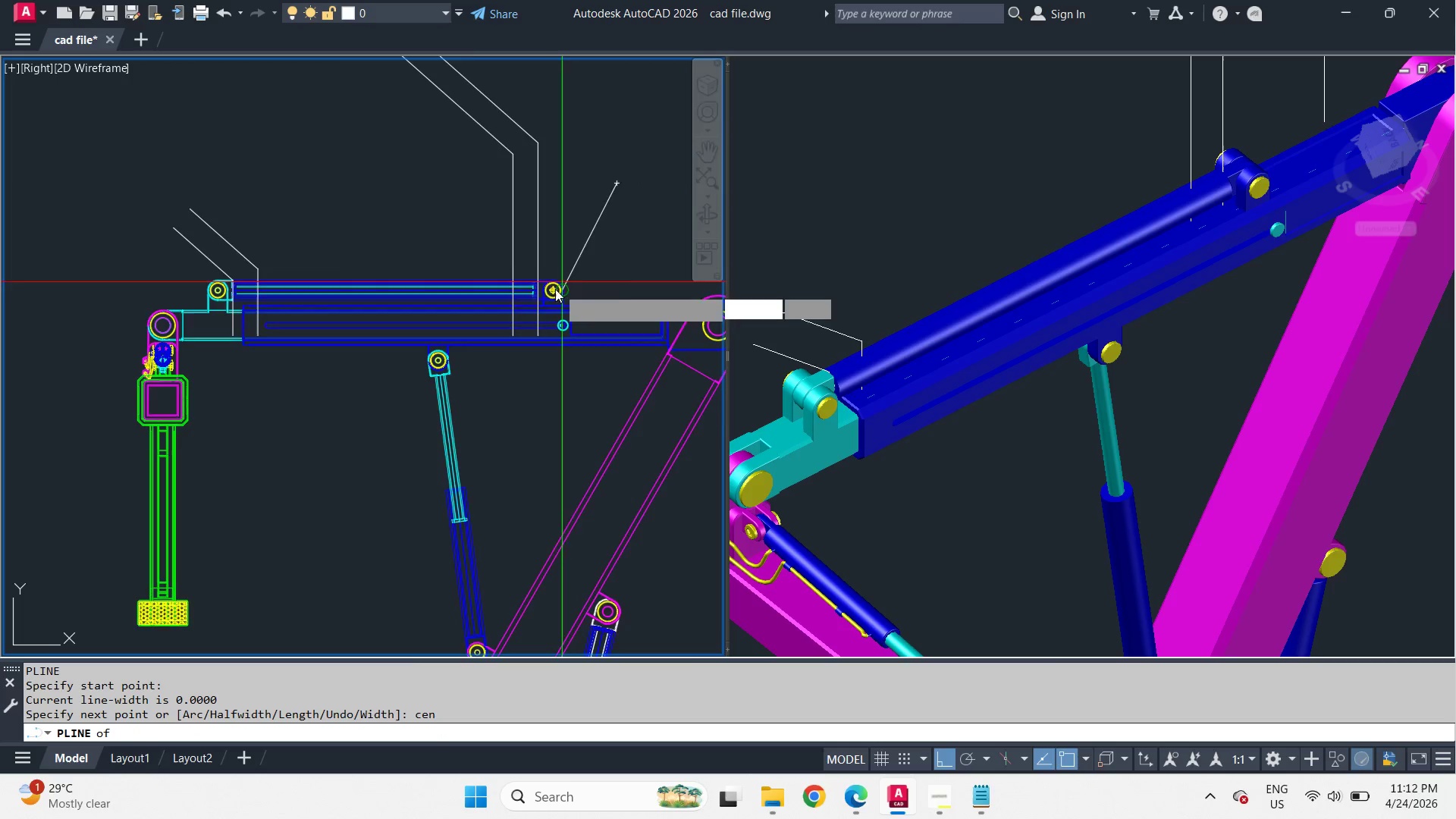 
scroll: coordinate [553, 292], scroll_direction: up, amount: 3.0
 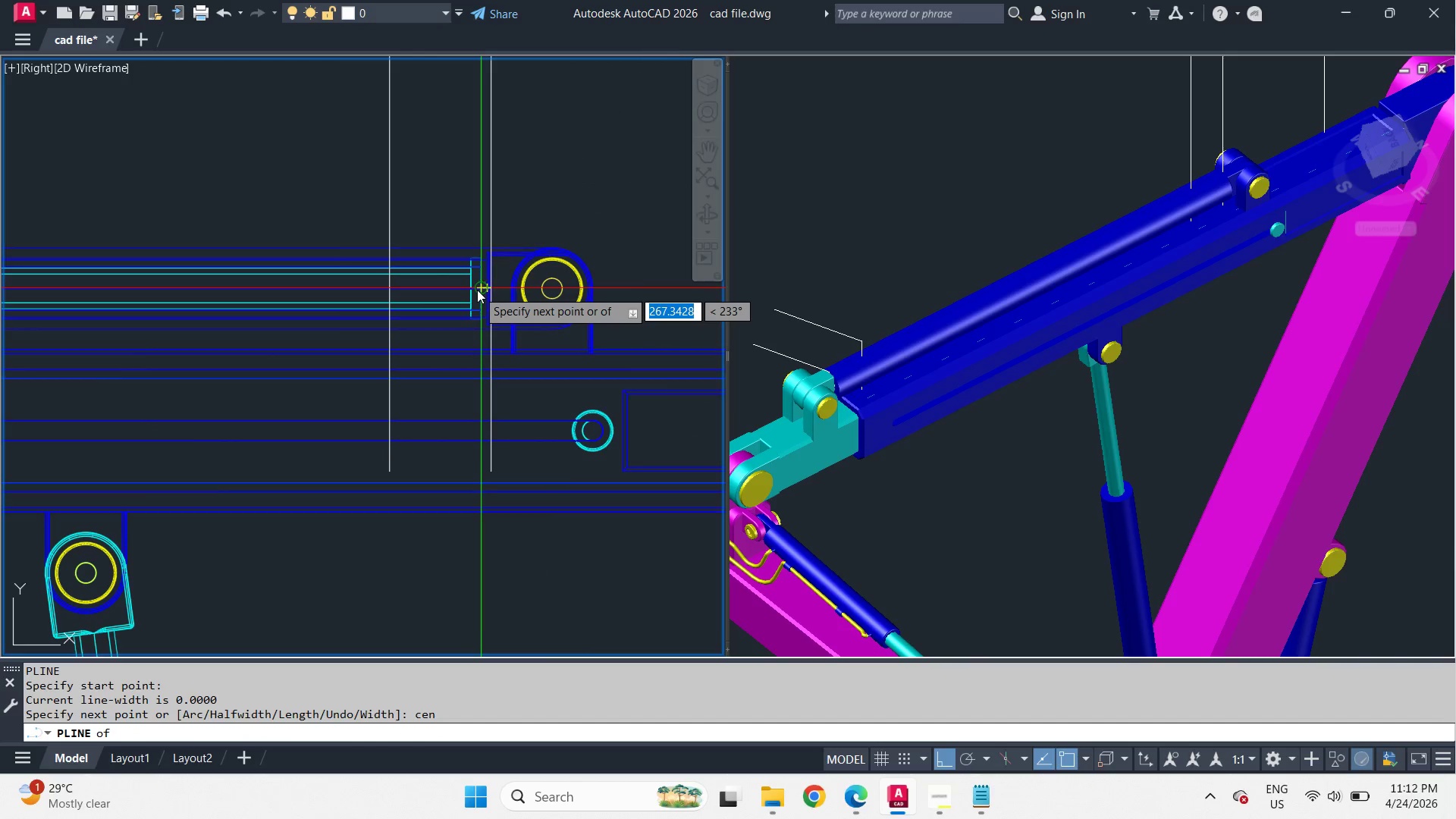 
left_click_drag(start_coordinate=[477, 290], to_coordinate=[485, 303])
 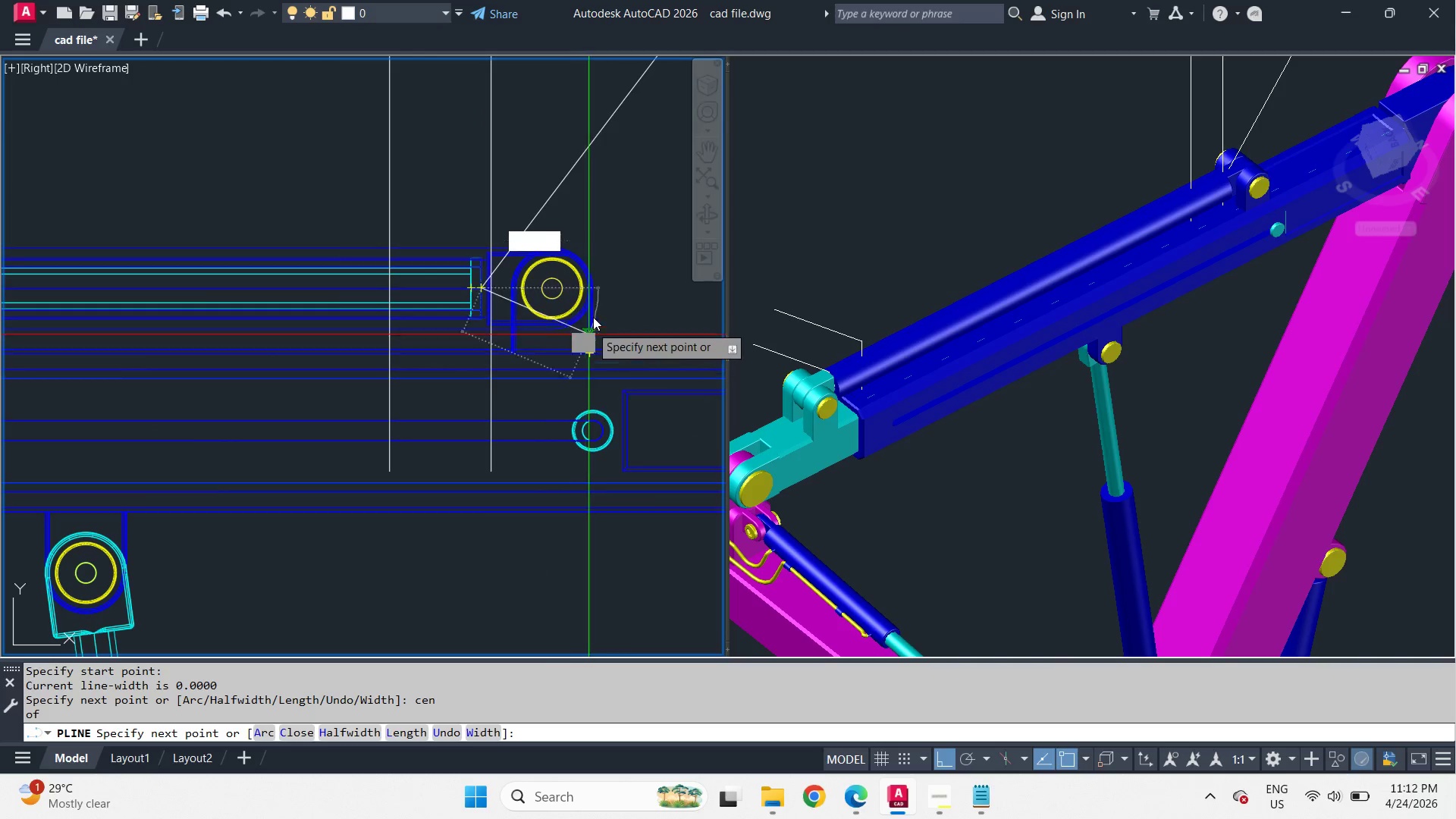 
scroll: coordinate [608, 297], scroll_direction: down, amount: 3.0
 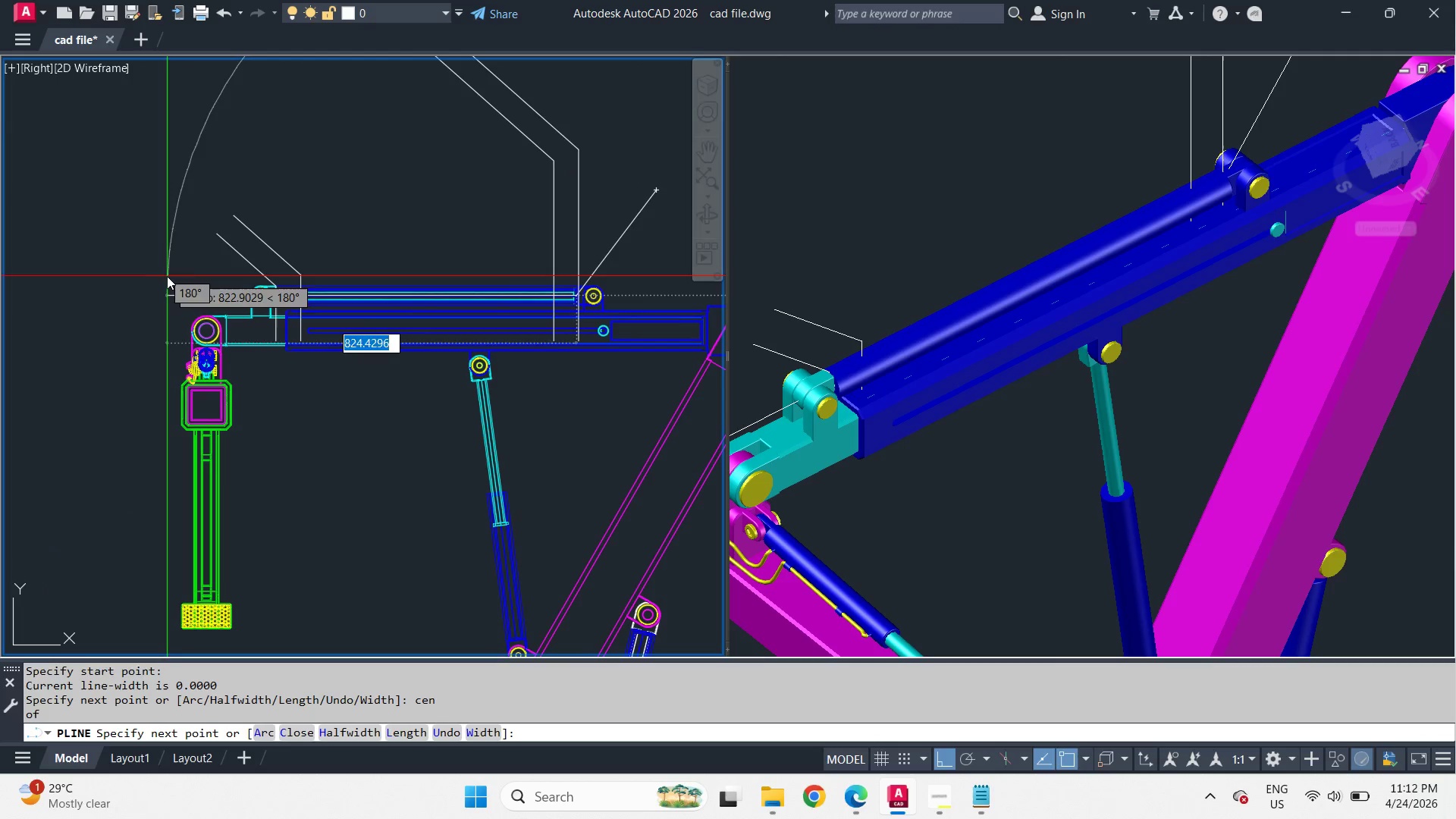 
key(Space)
 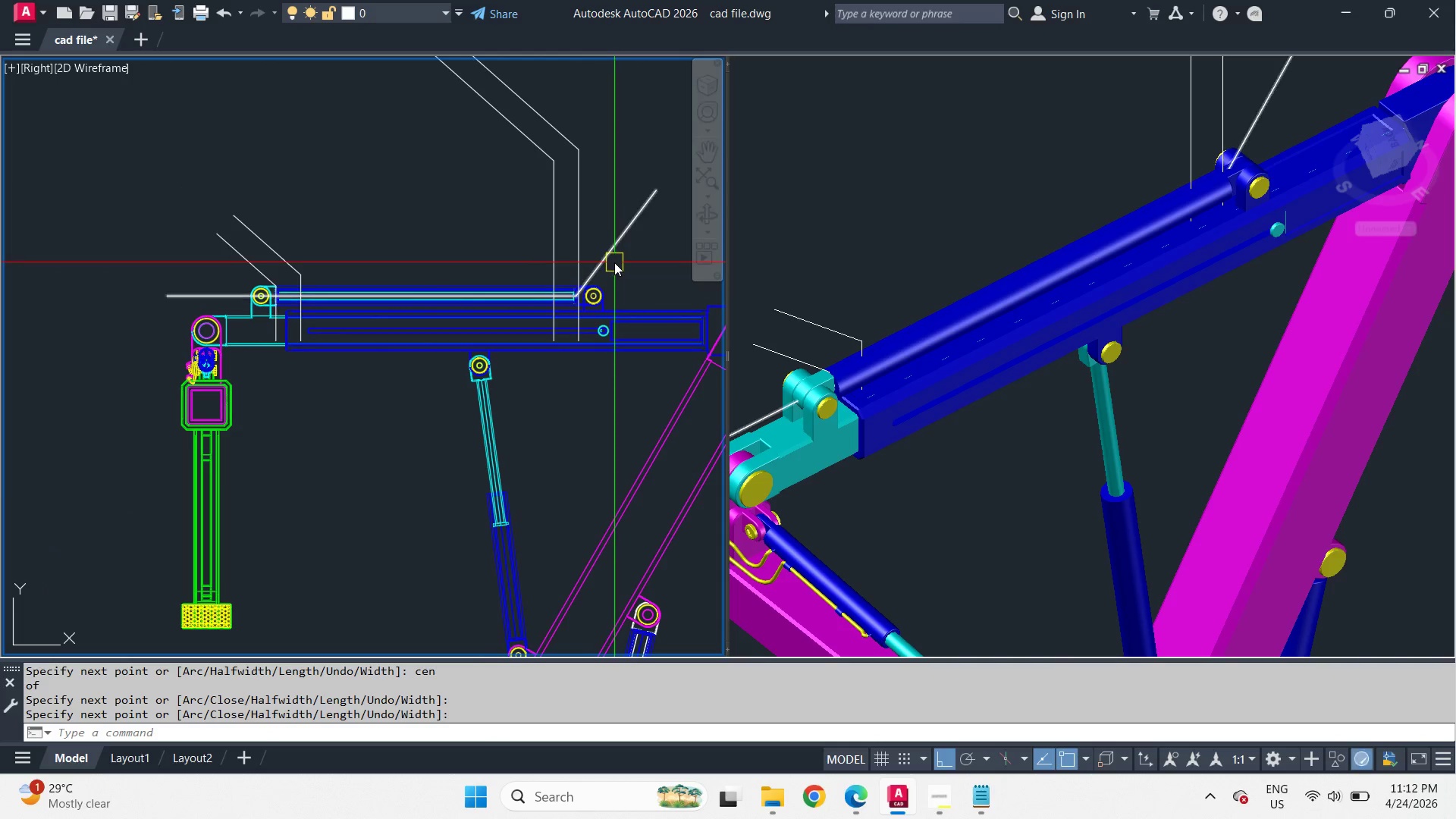 
left_click([614, 262])
 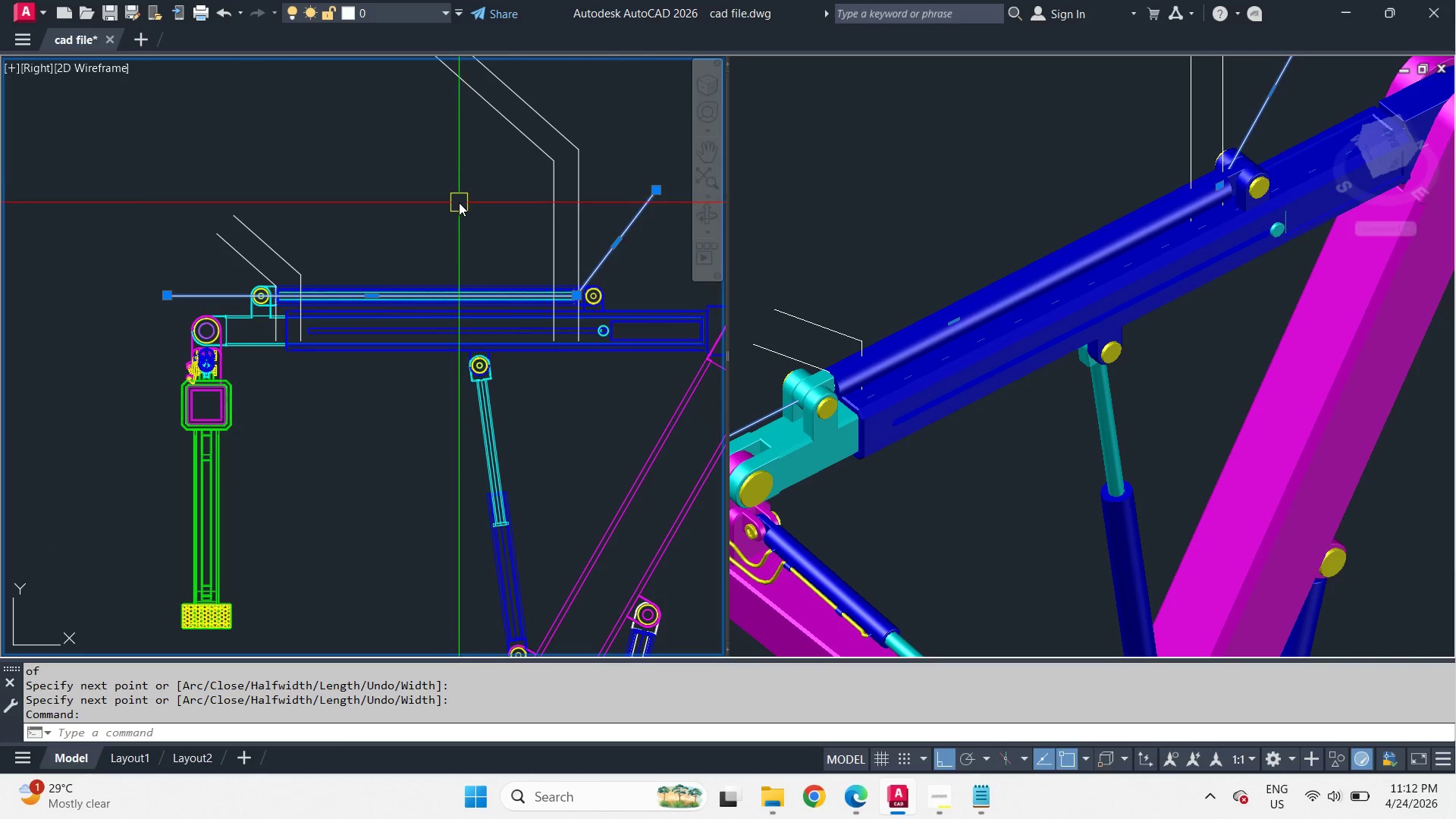 
key(M)
 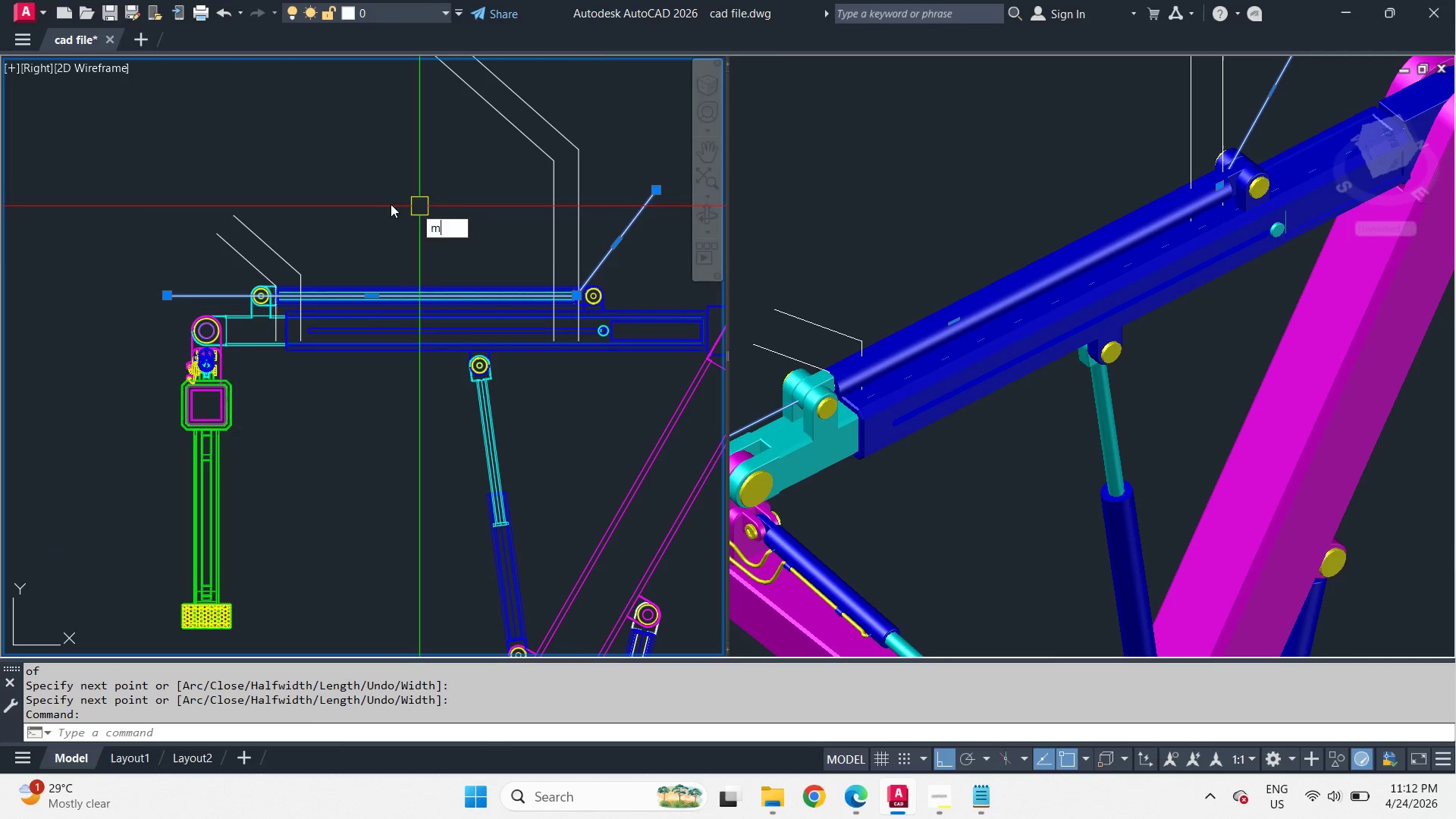 
key(Space)
 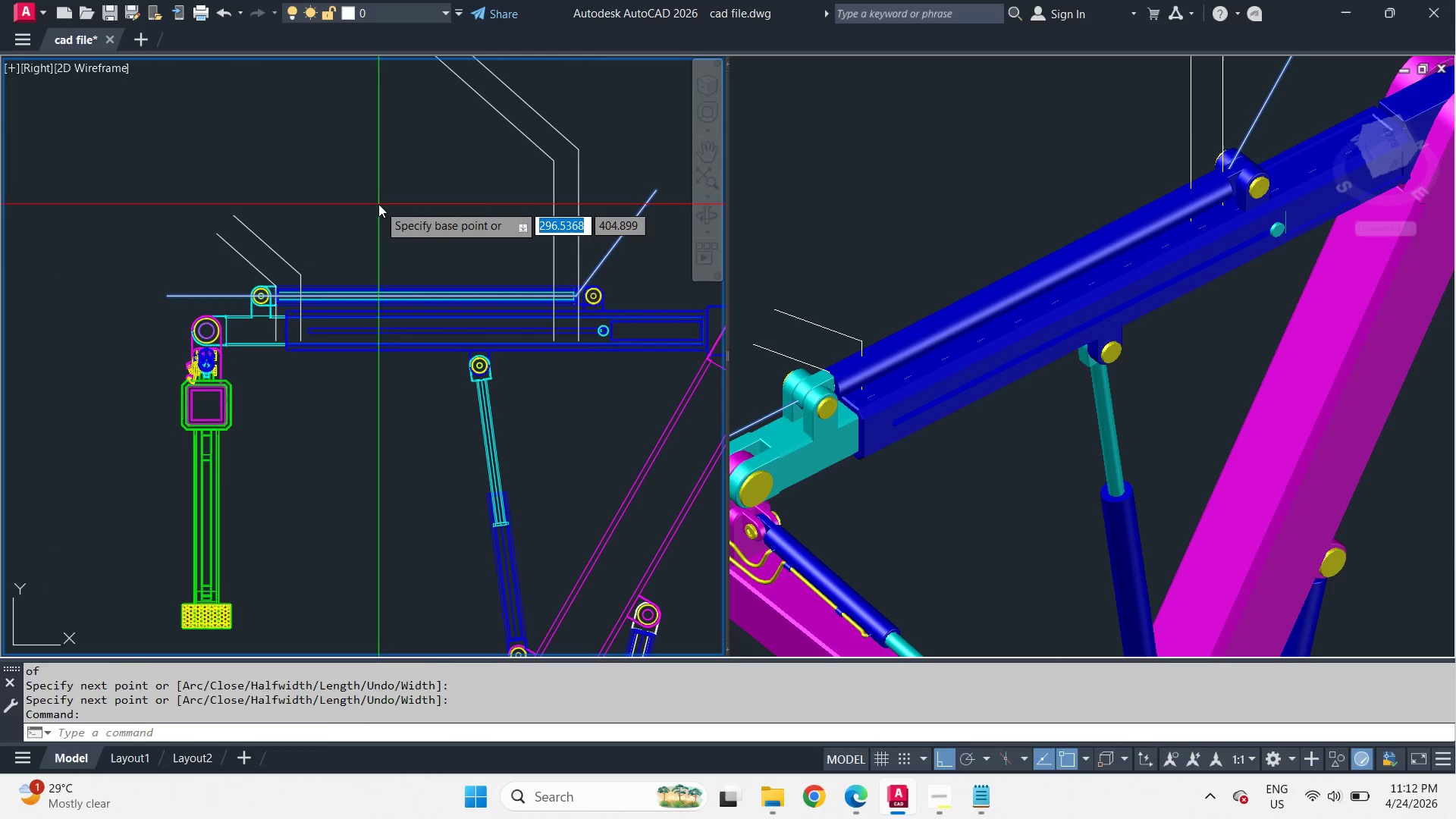 
left_click_drag(start_coordinate=[378, 204], to_coordinate=[398, 208])
 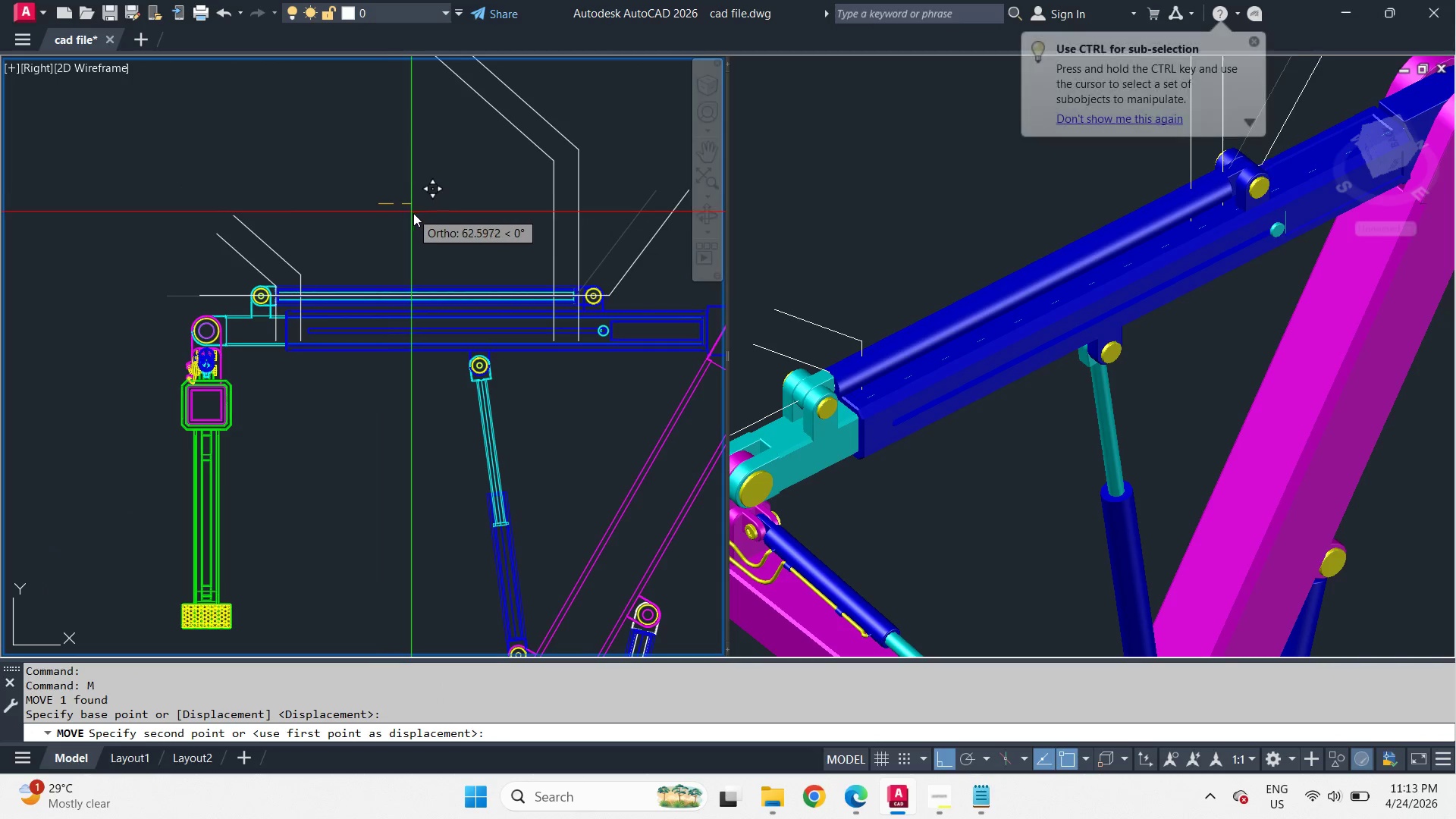 
left_click([414, 214])
 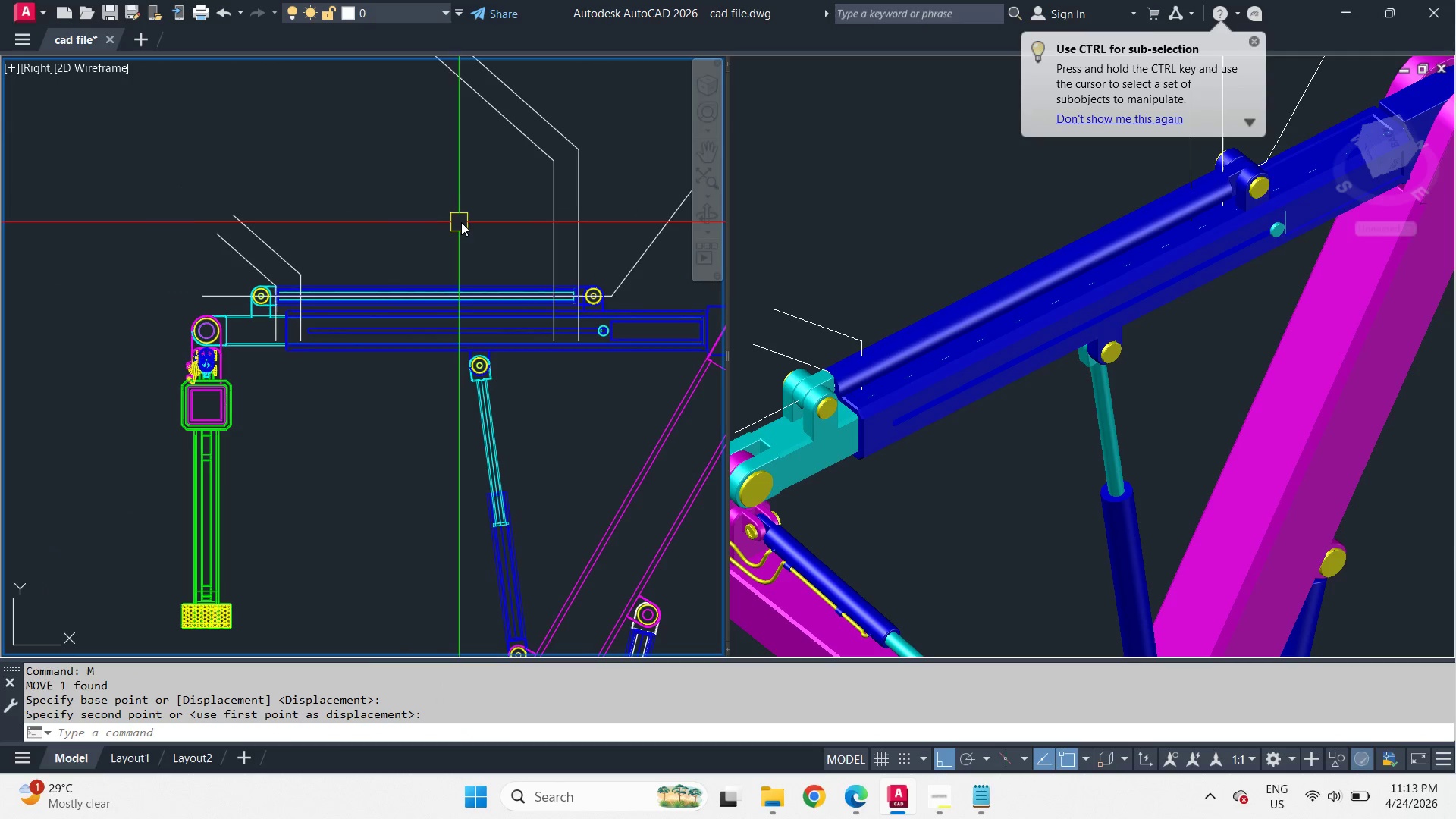 
type(tr )
 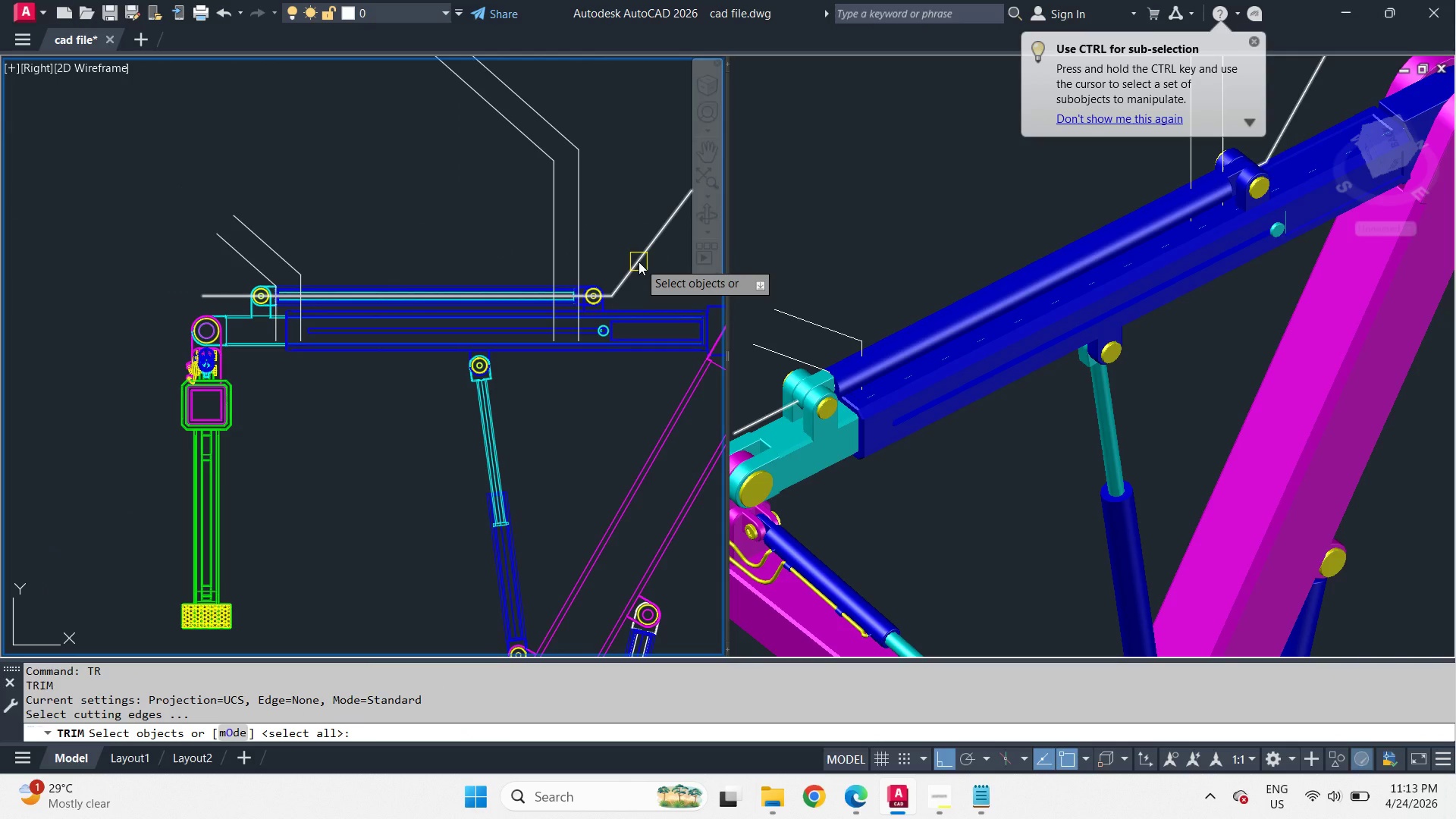 
left_click([639, 262])
 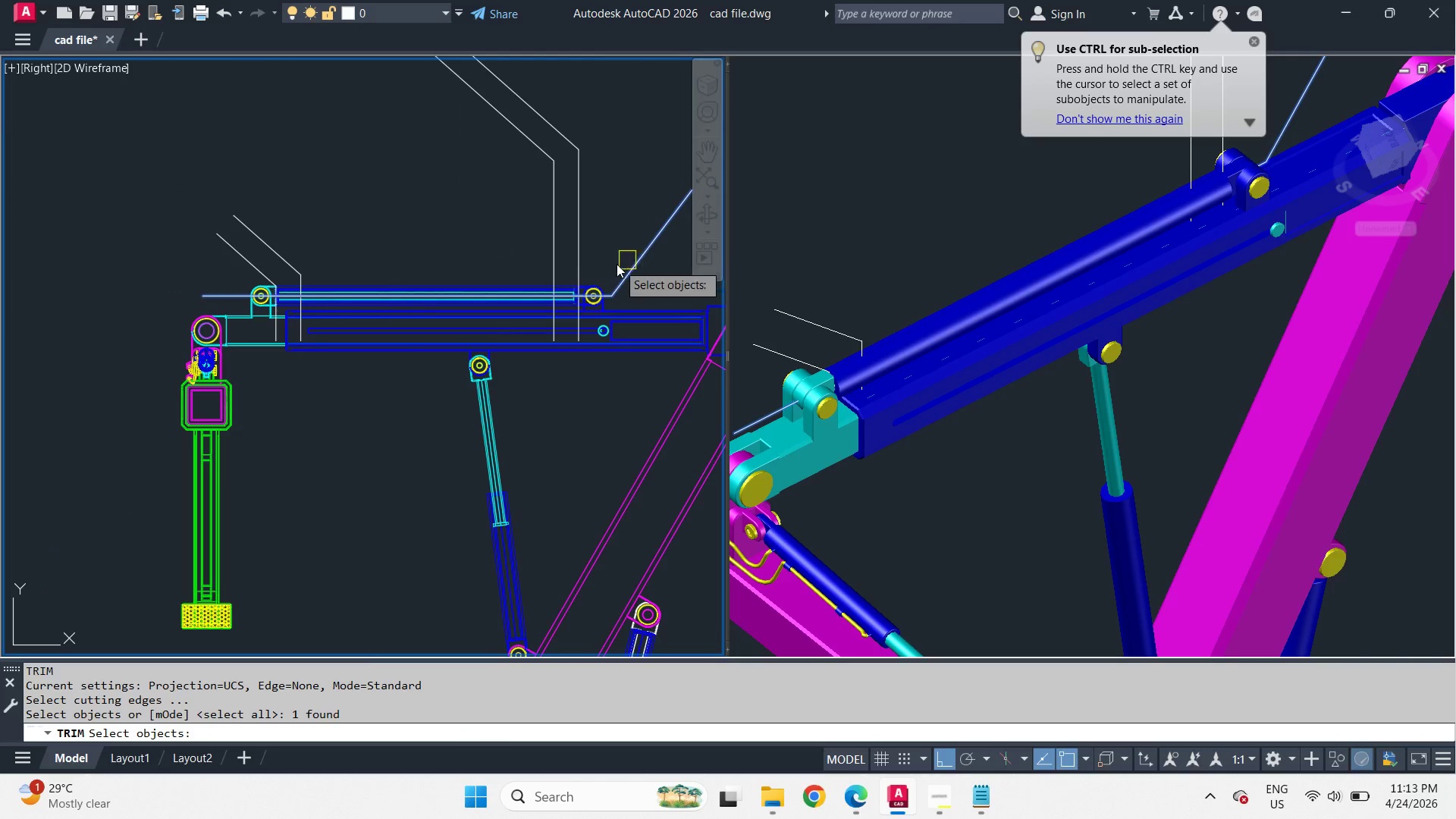 
key(Space)
 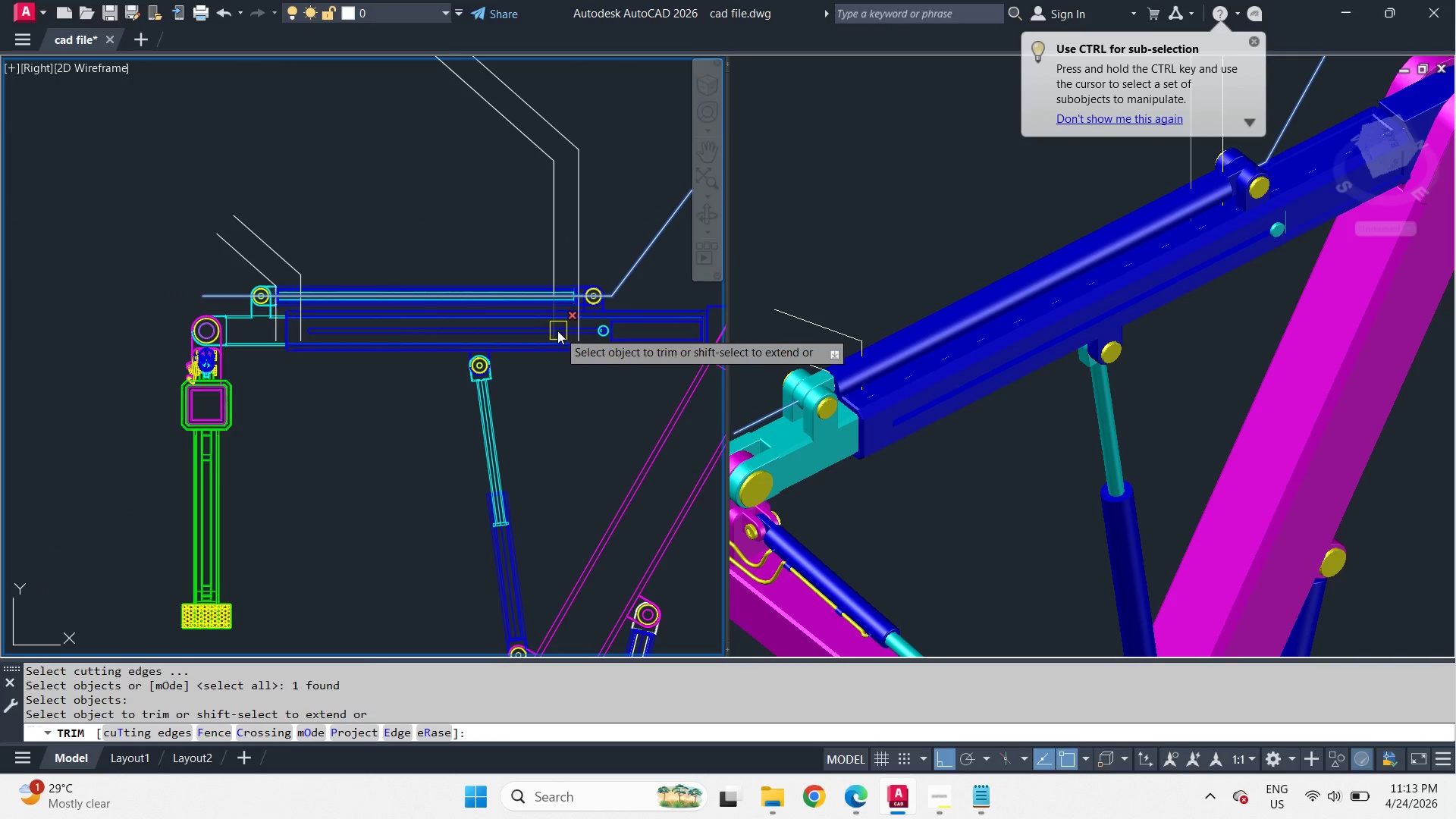 
left_click([557, 331])
 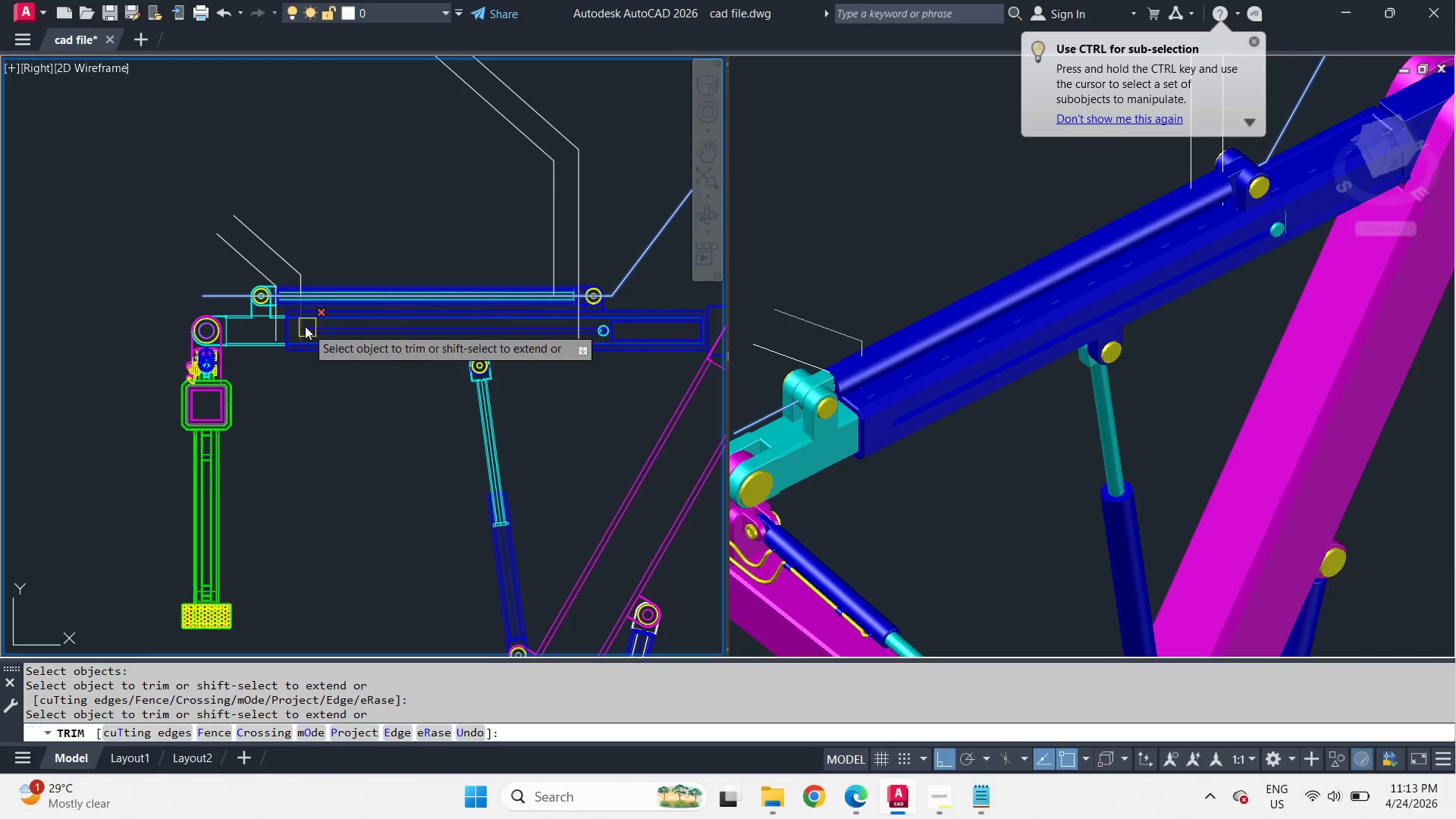 
left_click([302, 325])
 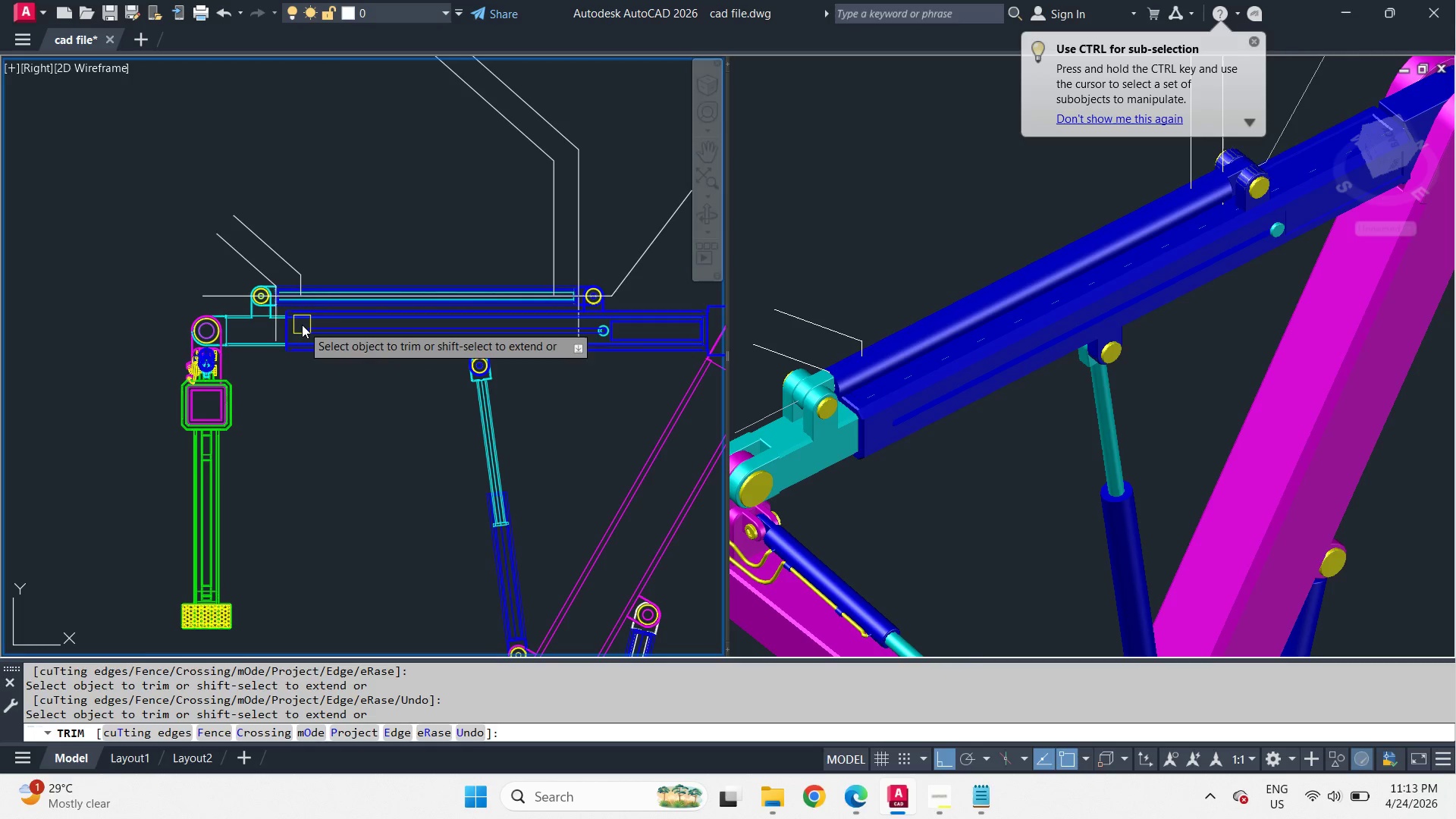 
key(Space)
 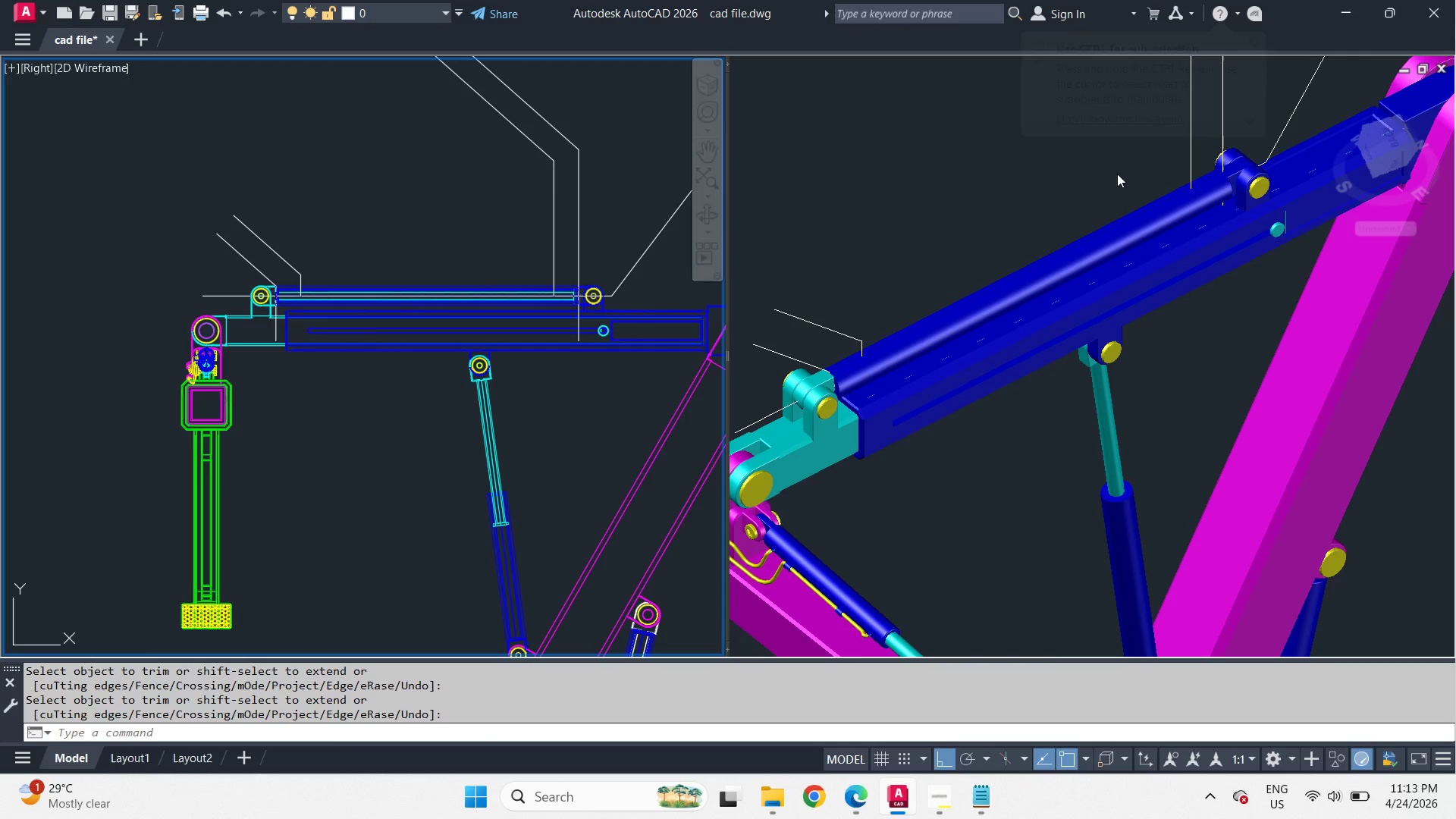 
left_click([1114, 174])
 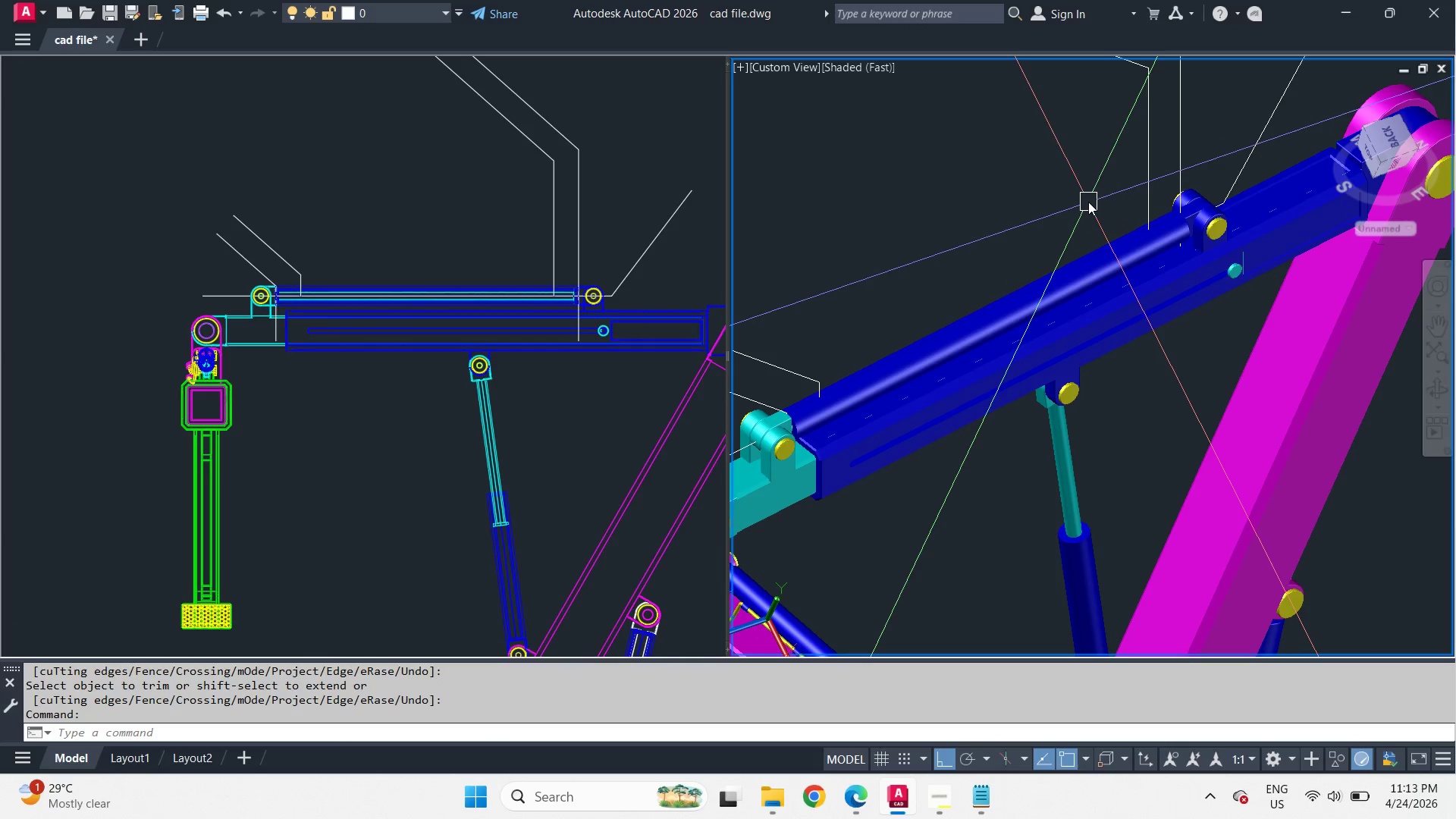 
type(vs)
 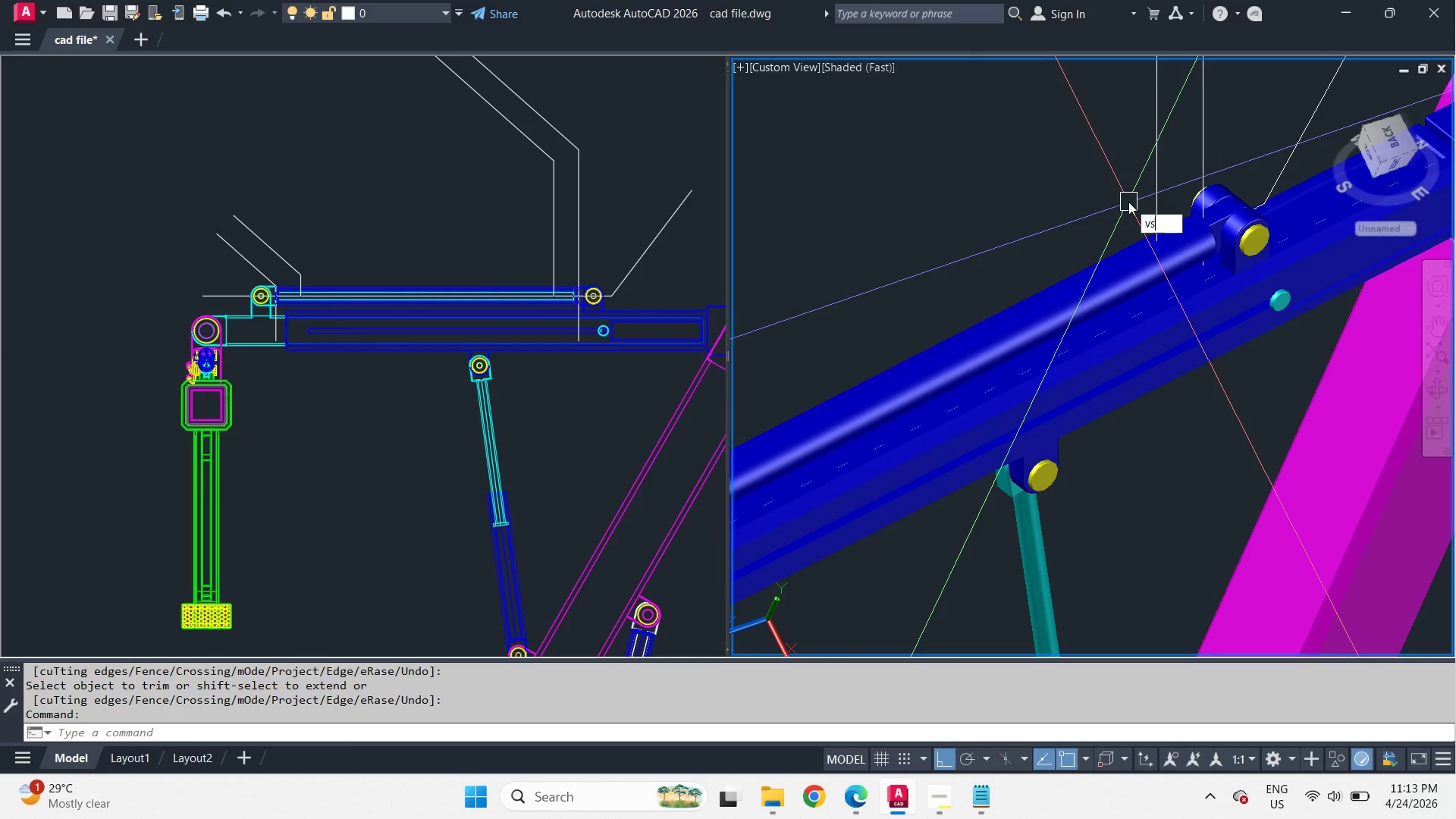 
scroll: coordinate [1128, 202], scroll_direction: up, amount: 1.0
 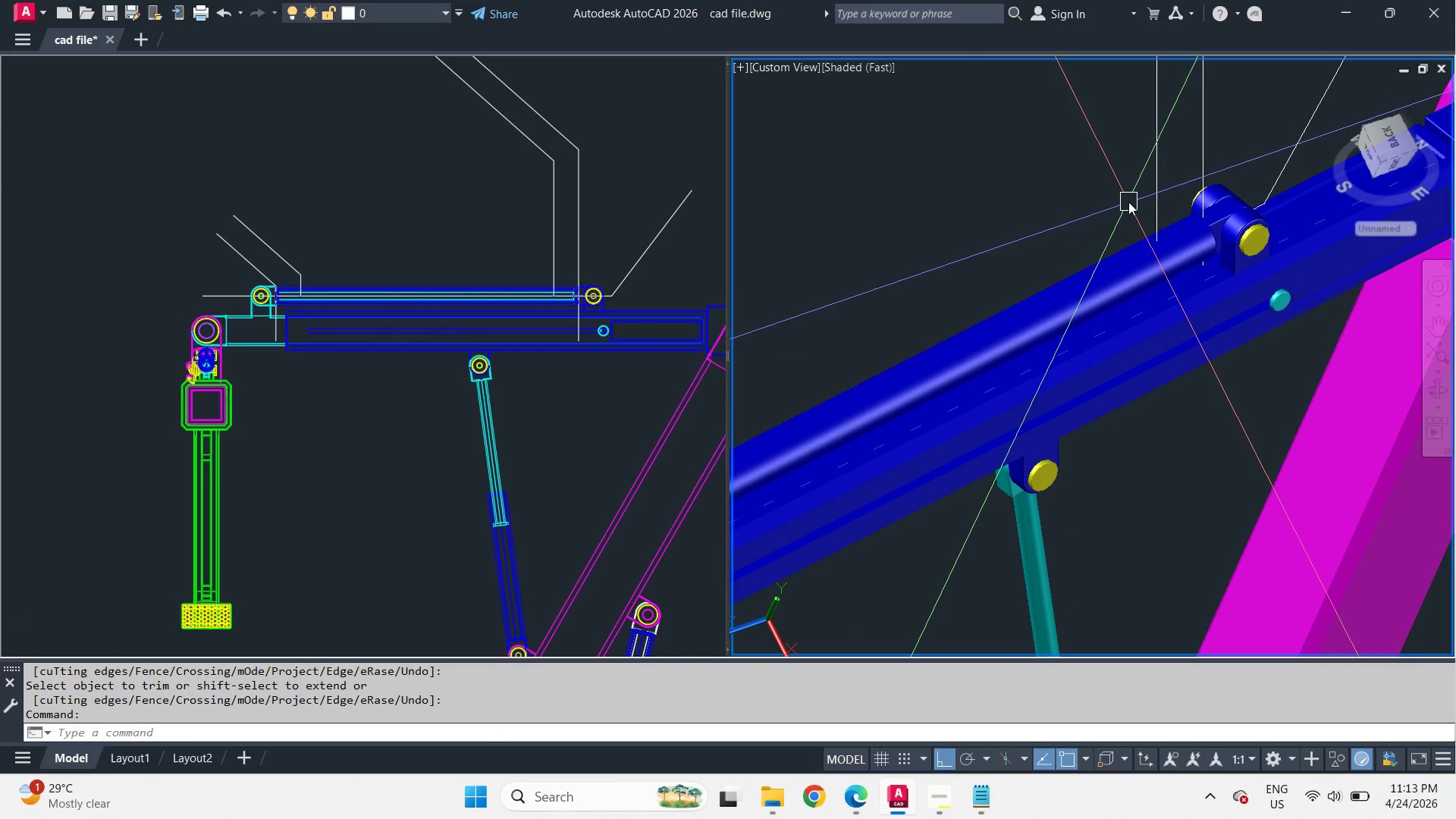 
key(Space)
 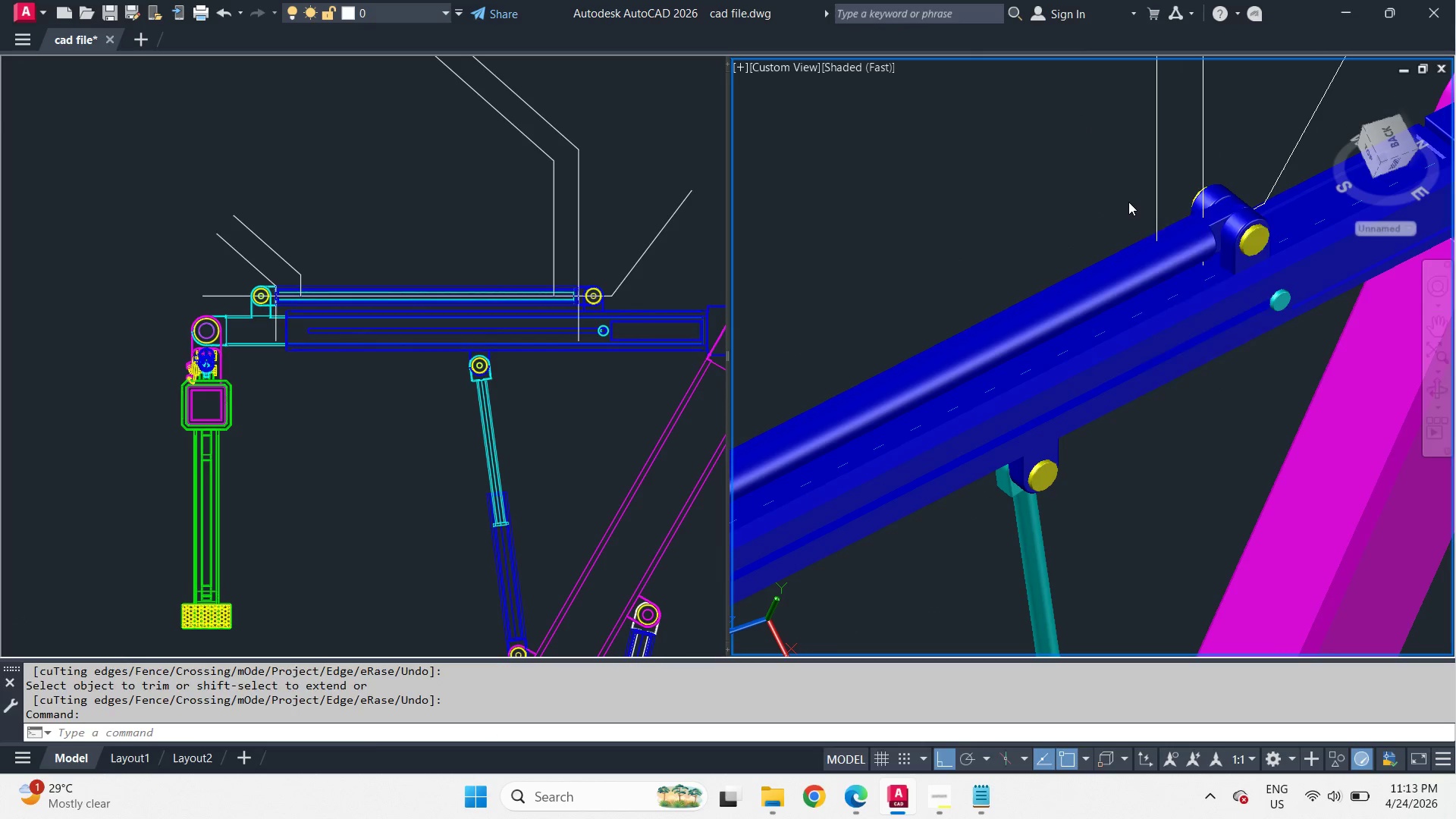 
key(2)
 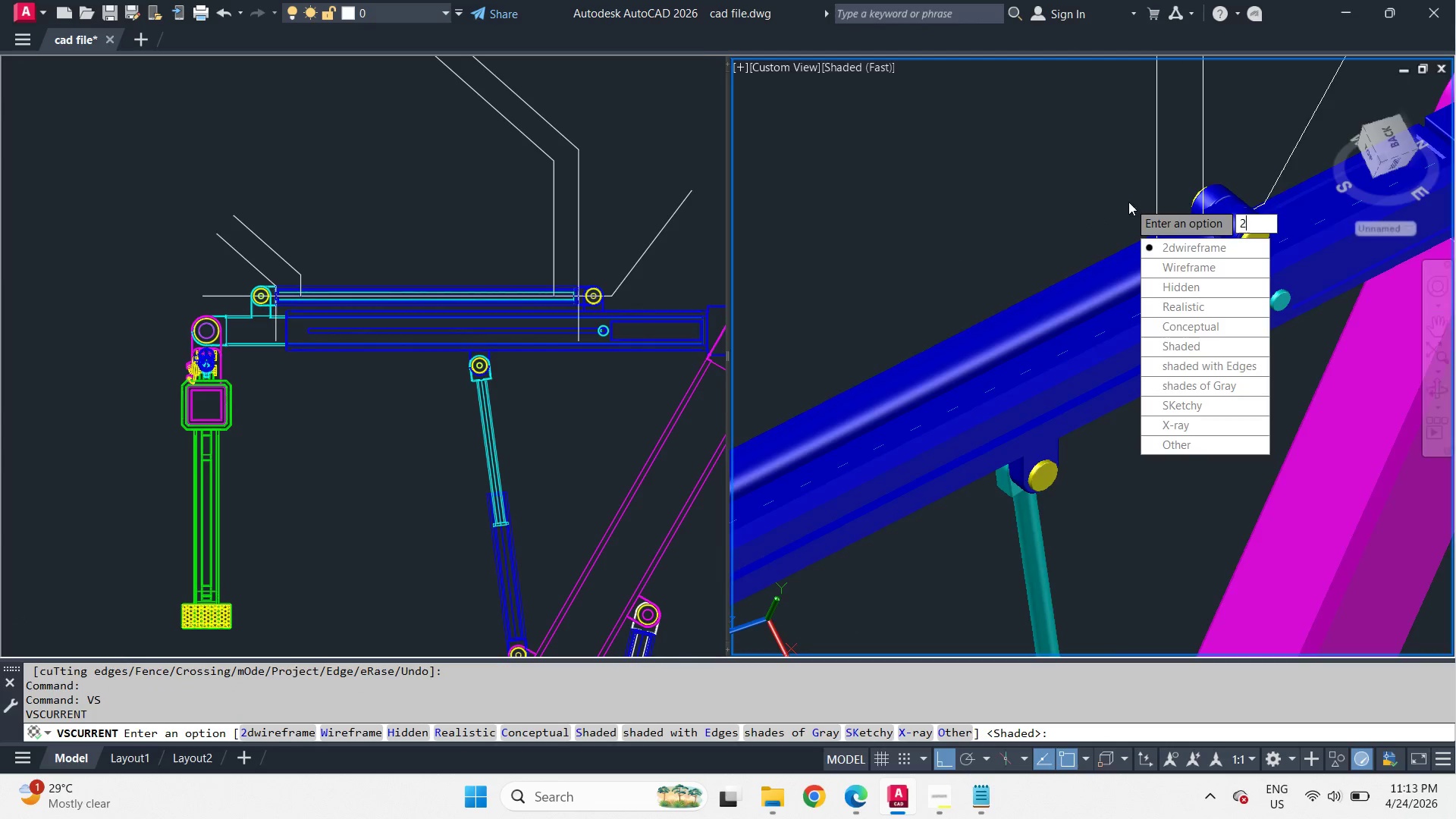 
key(Space)
 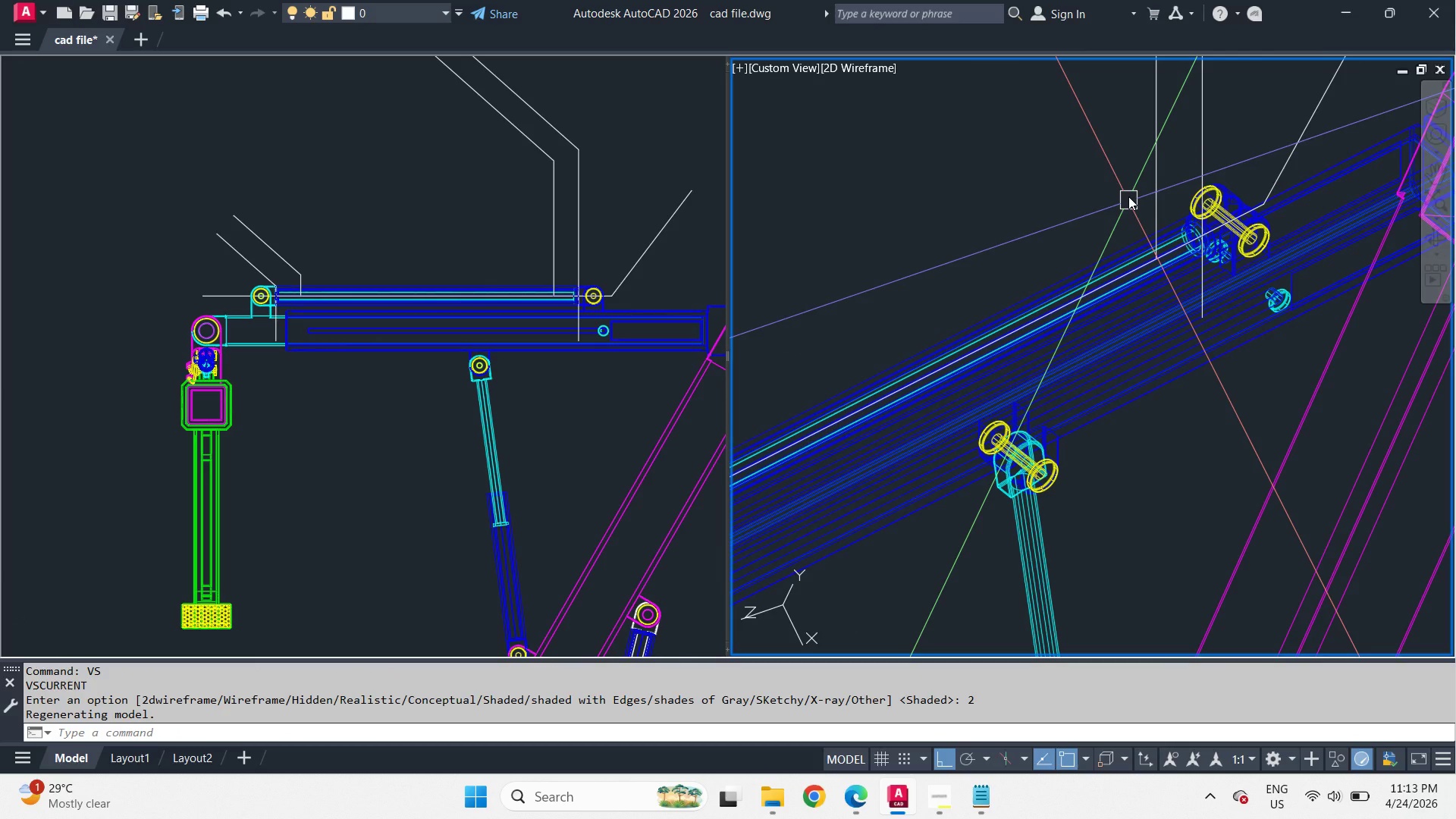 
scroll: coordinate [1128, 196], scroll_direction: up, amount: 1.0
 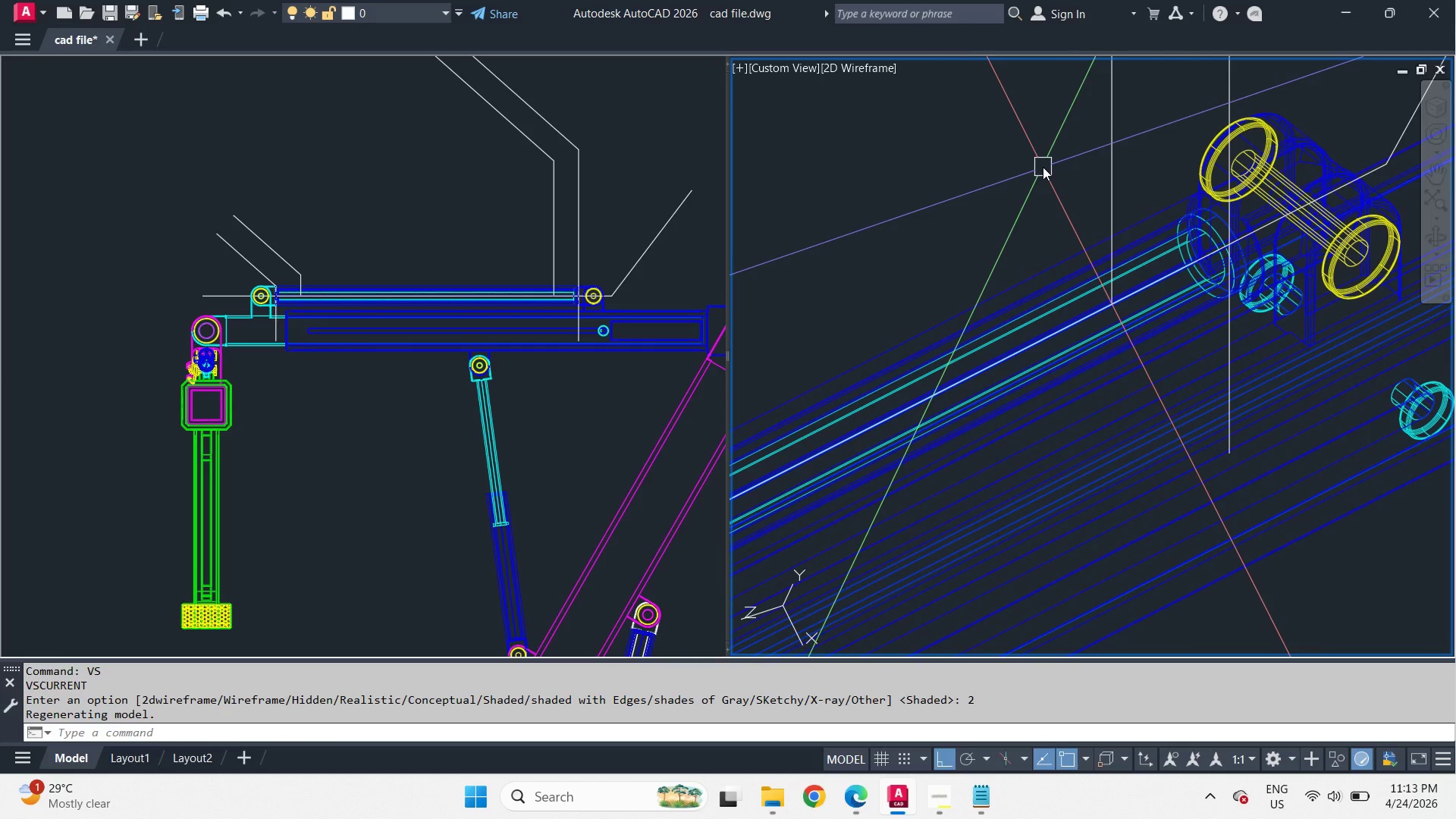 
key(L)
 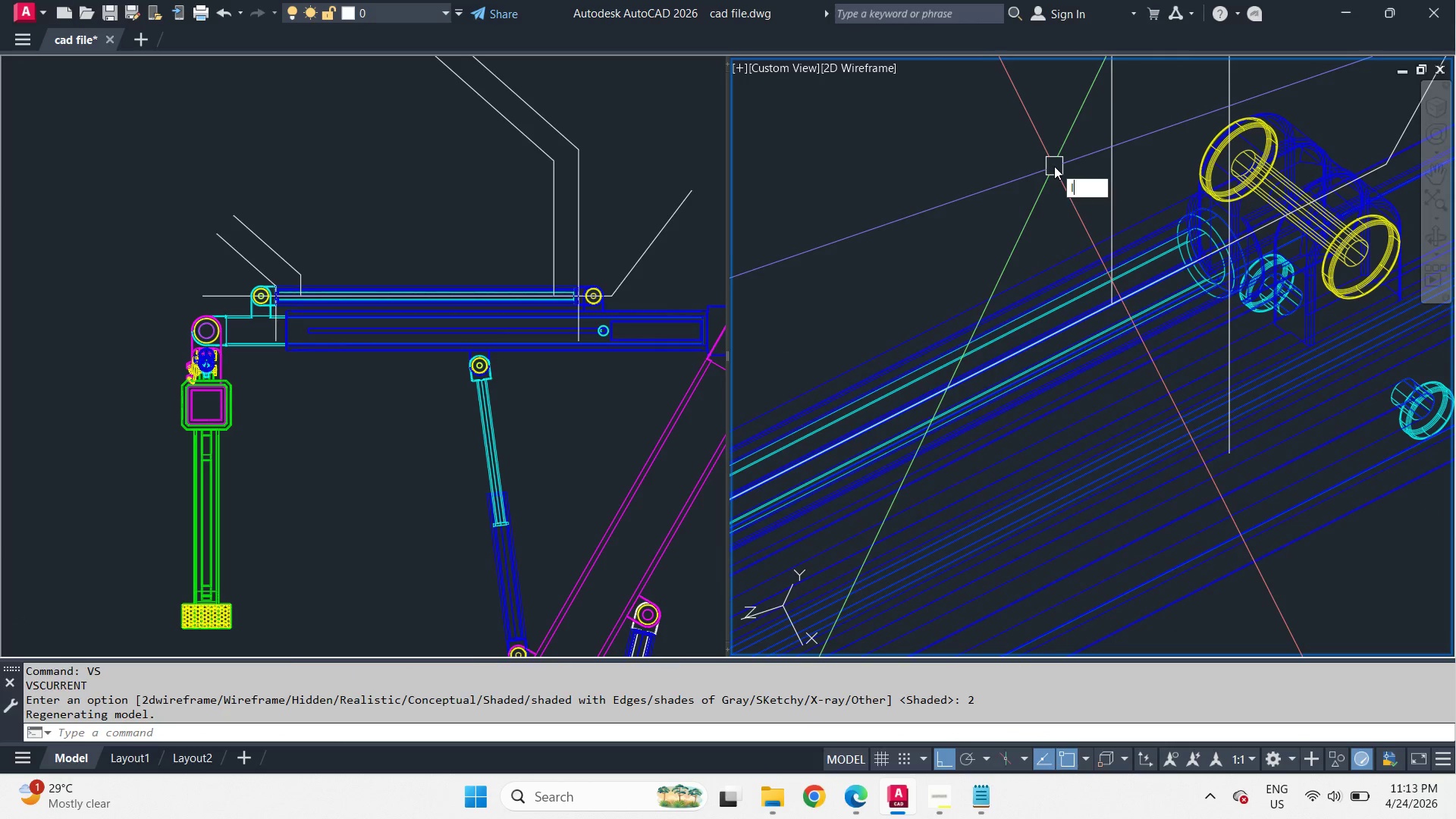 
key(Space)
 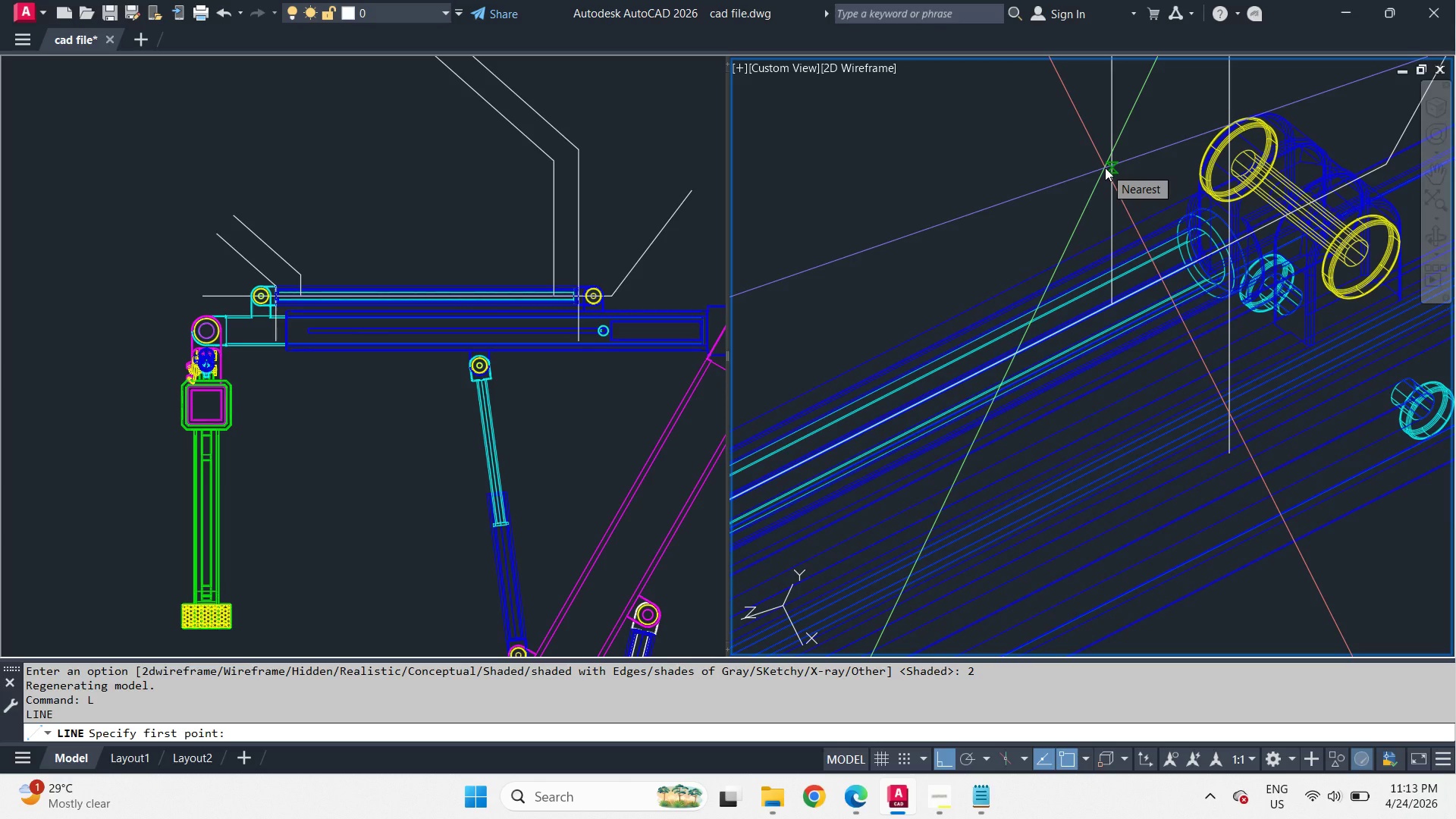 
key(Escape)
 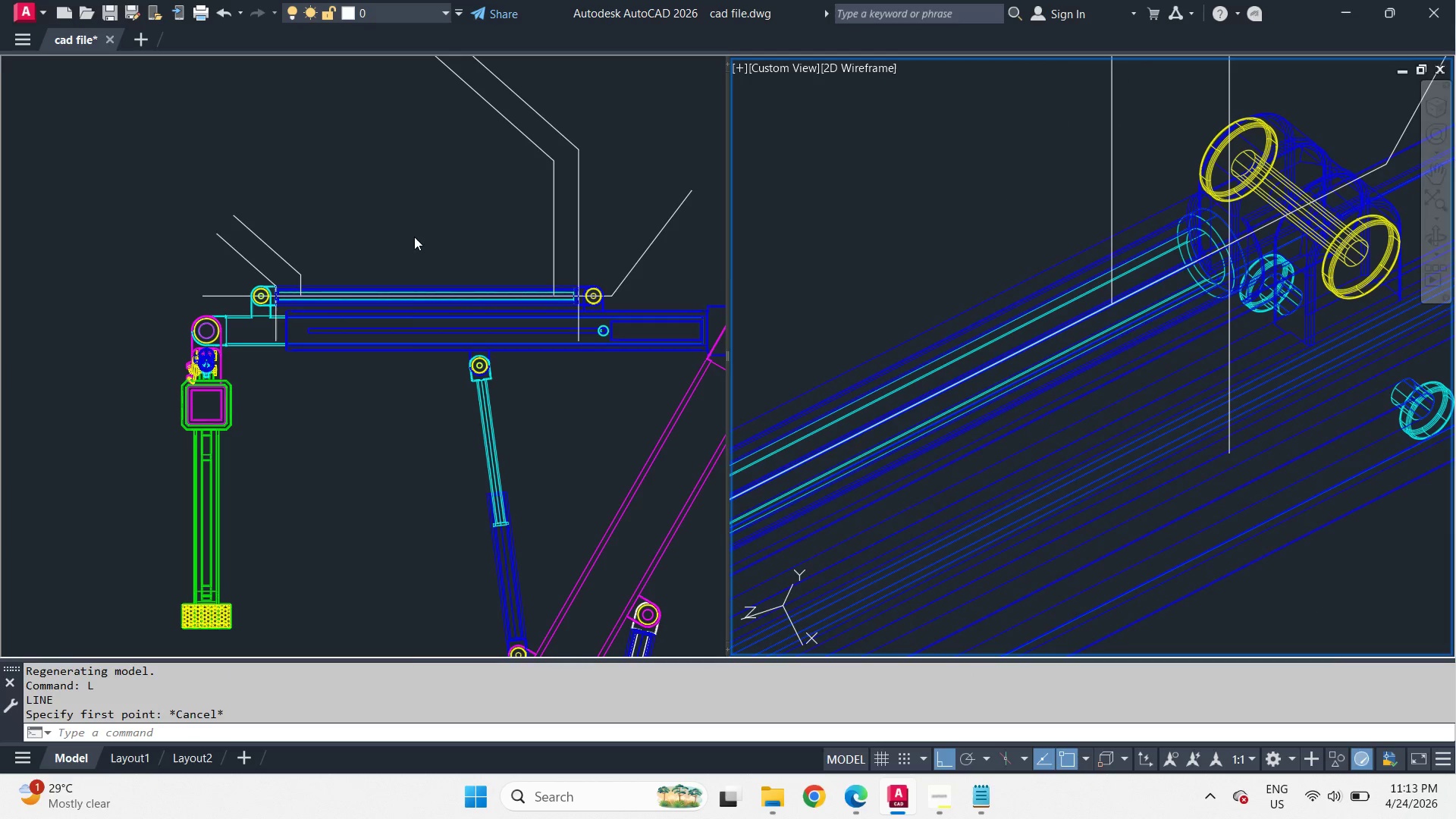 
left_click([411, 235])
 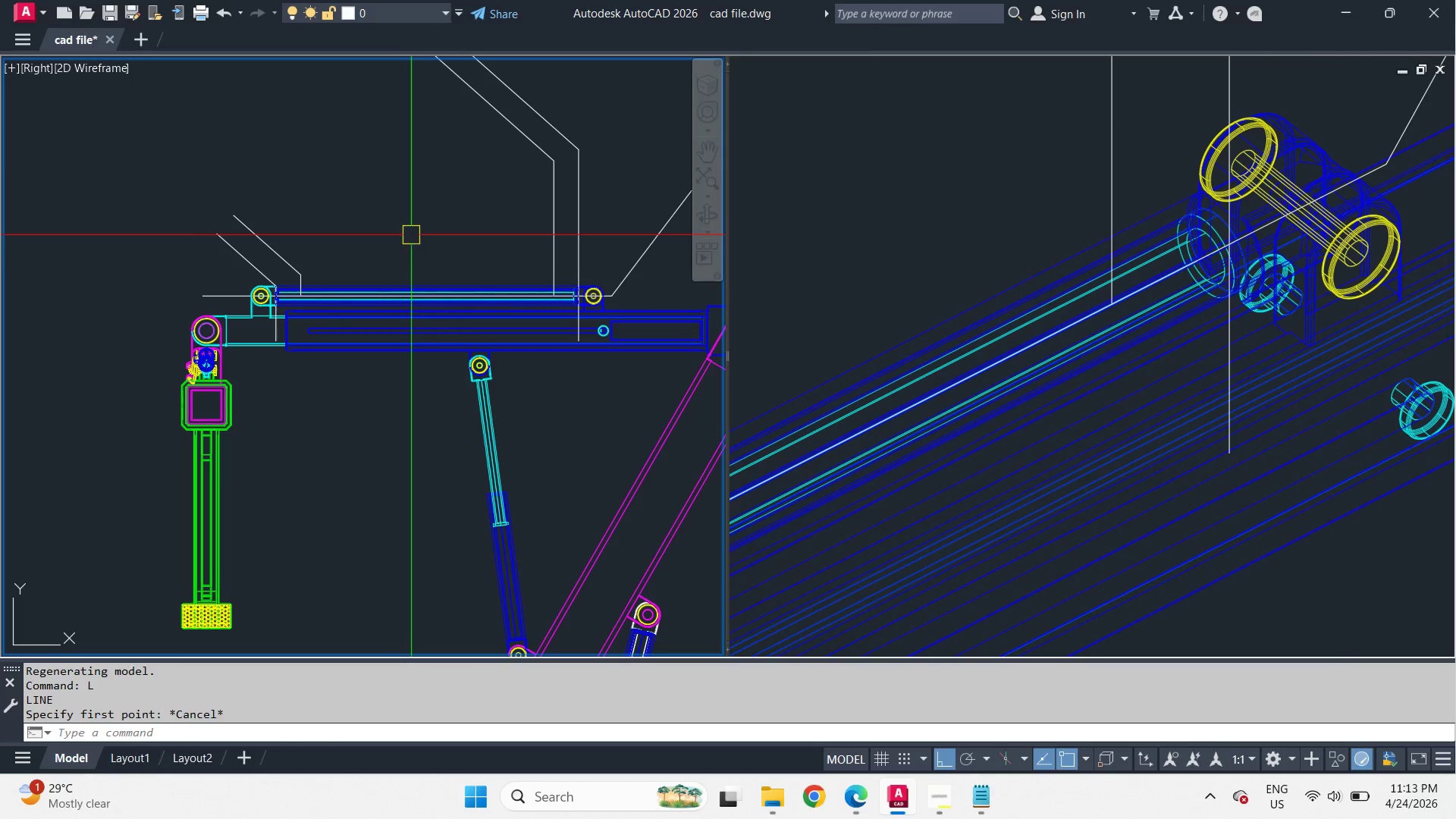 
key(Escape)
 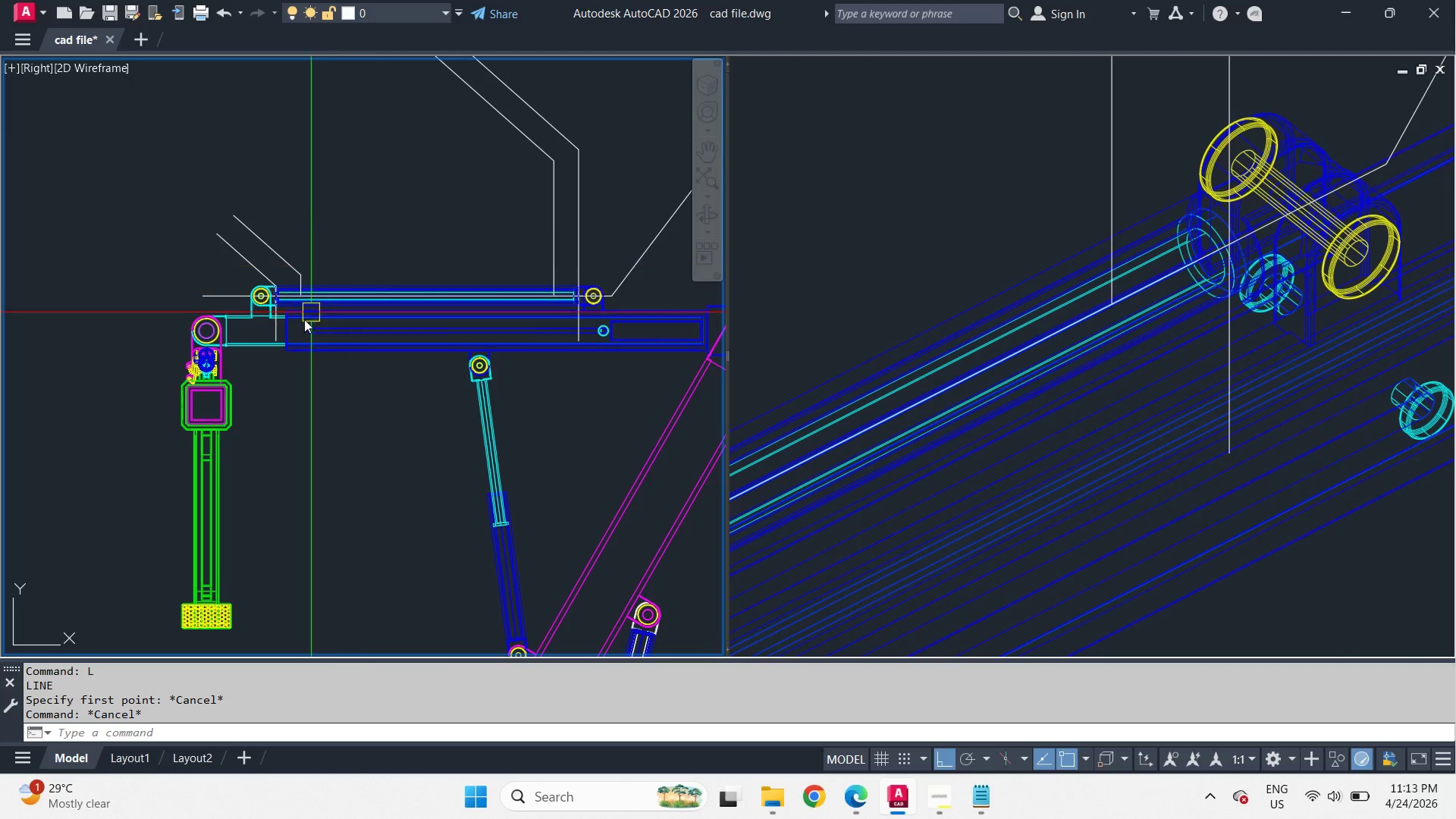 
scroll: coordinate [291, 318], scroll_direction: up, amount: 4.0
 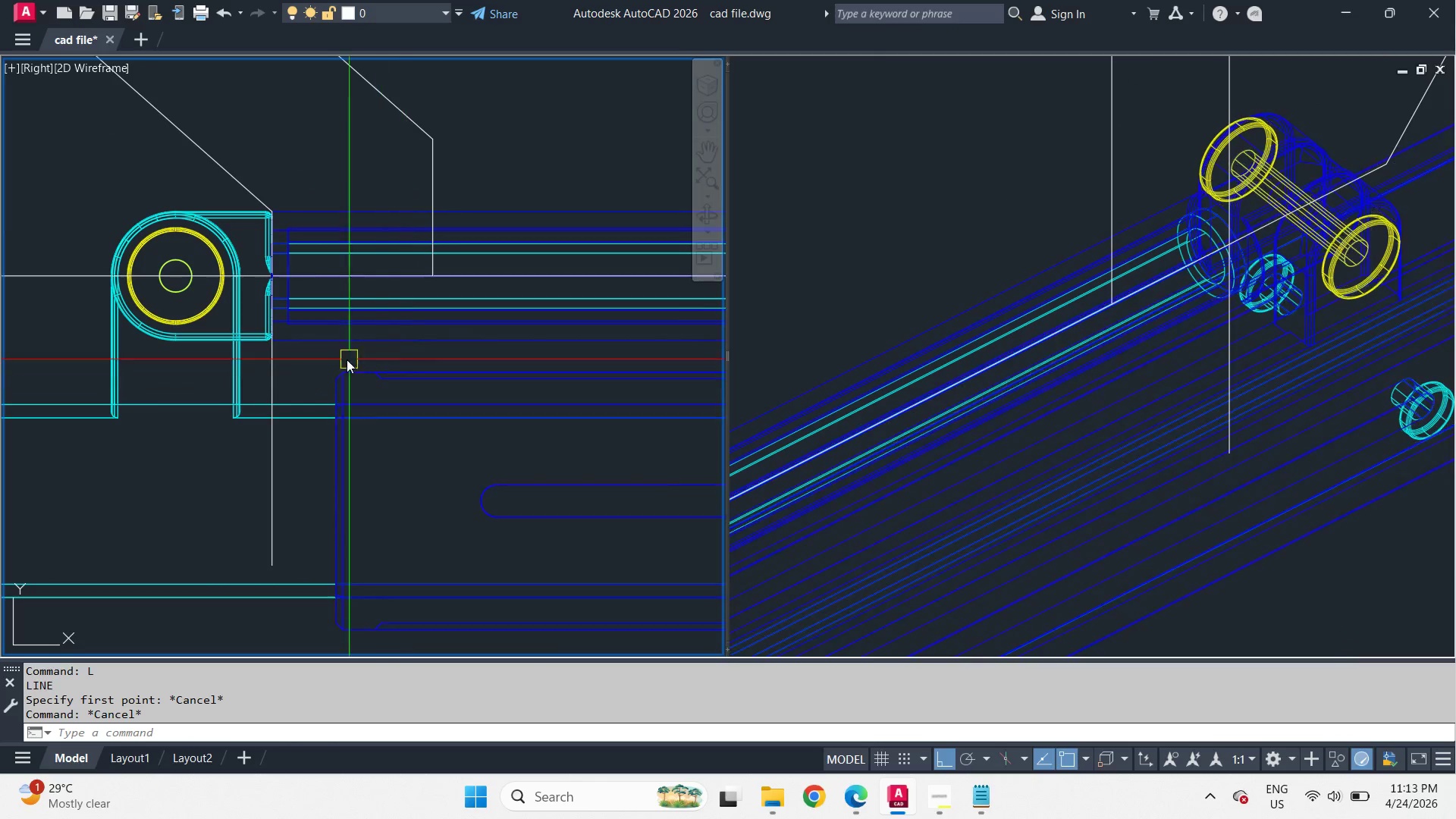 
type(di )
 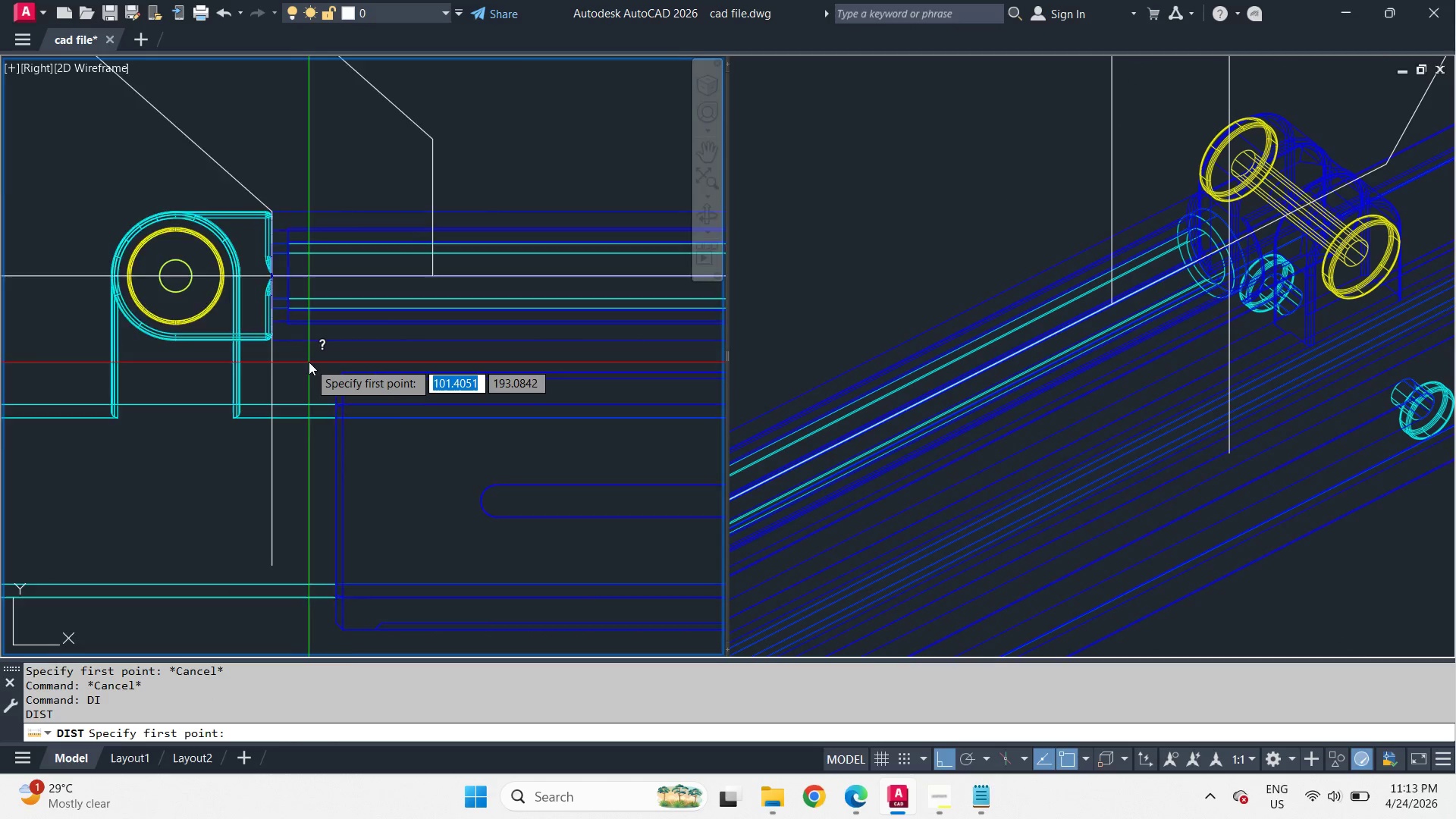 
scroll: coordinate [309, 362], scroll_direction: up, amount: 1.0
 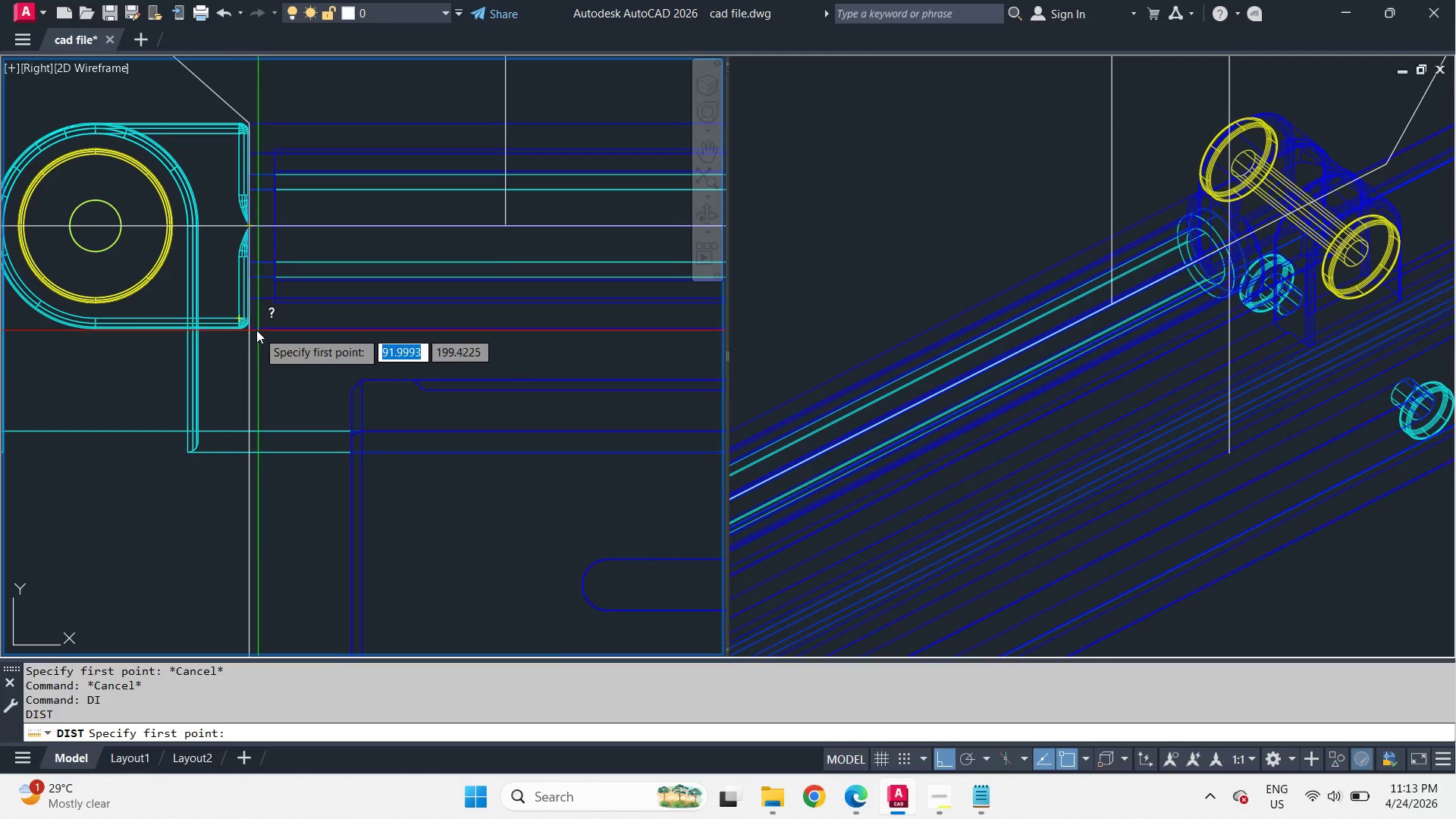 
left_click([254, 329])
 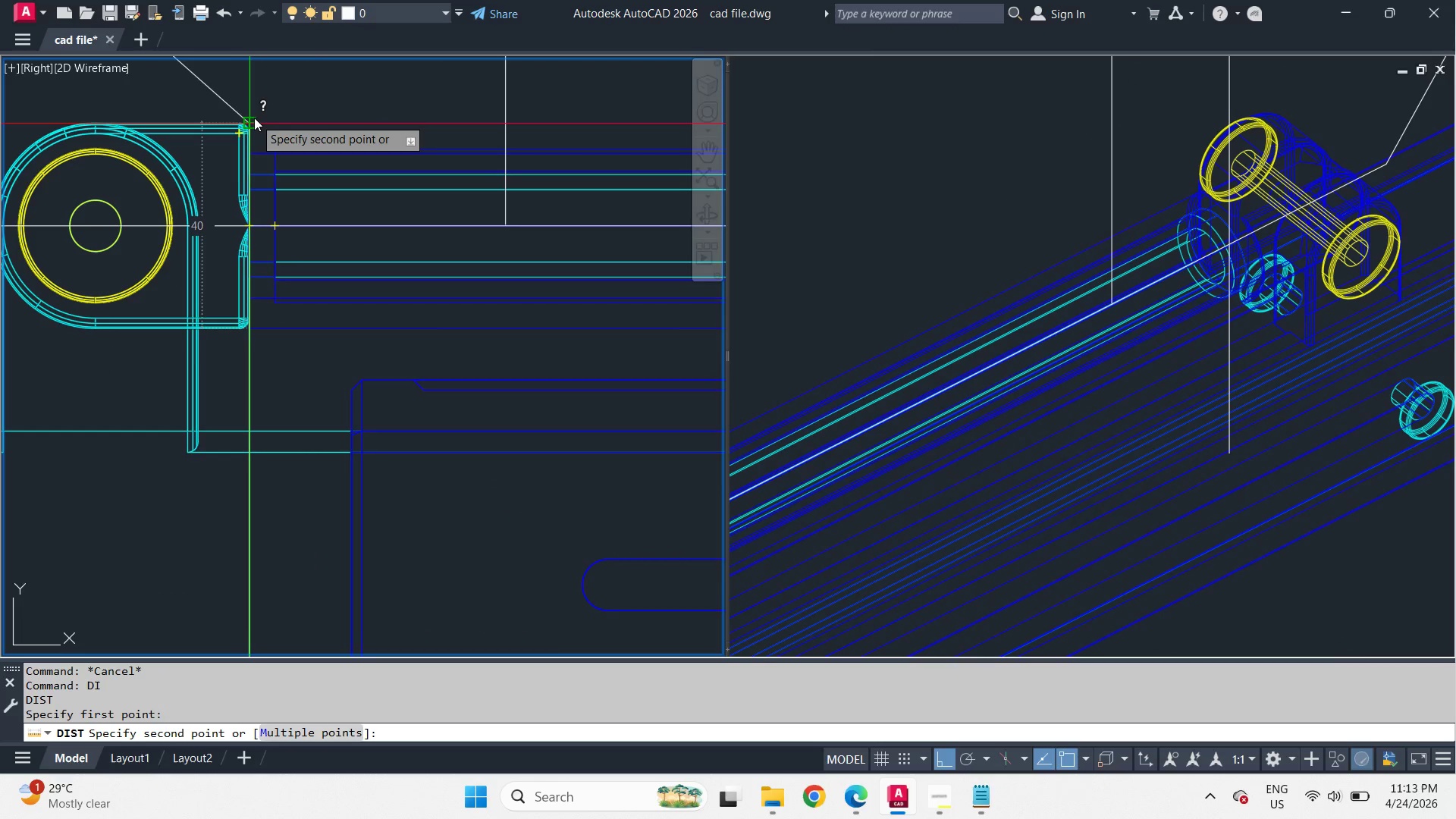 
left_click([254, 118])
 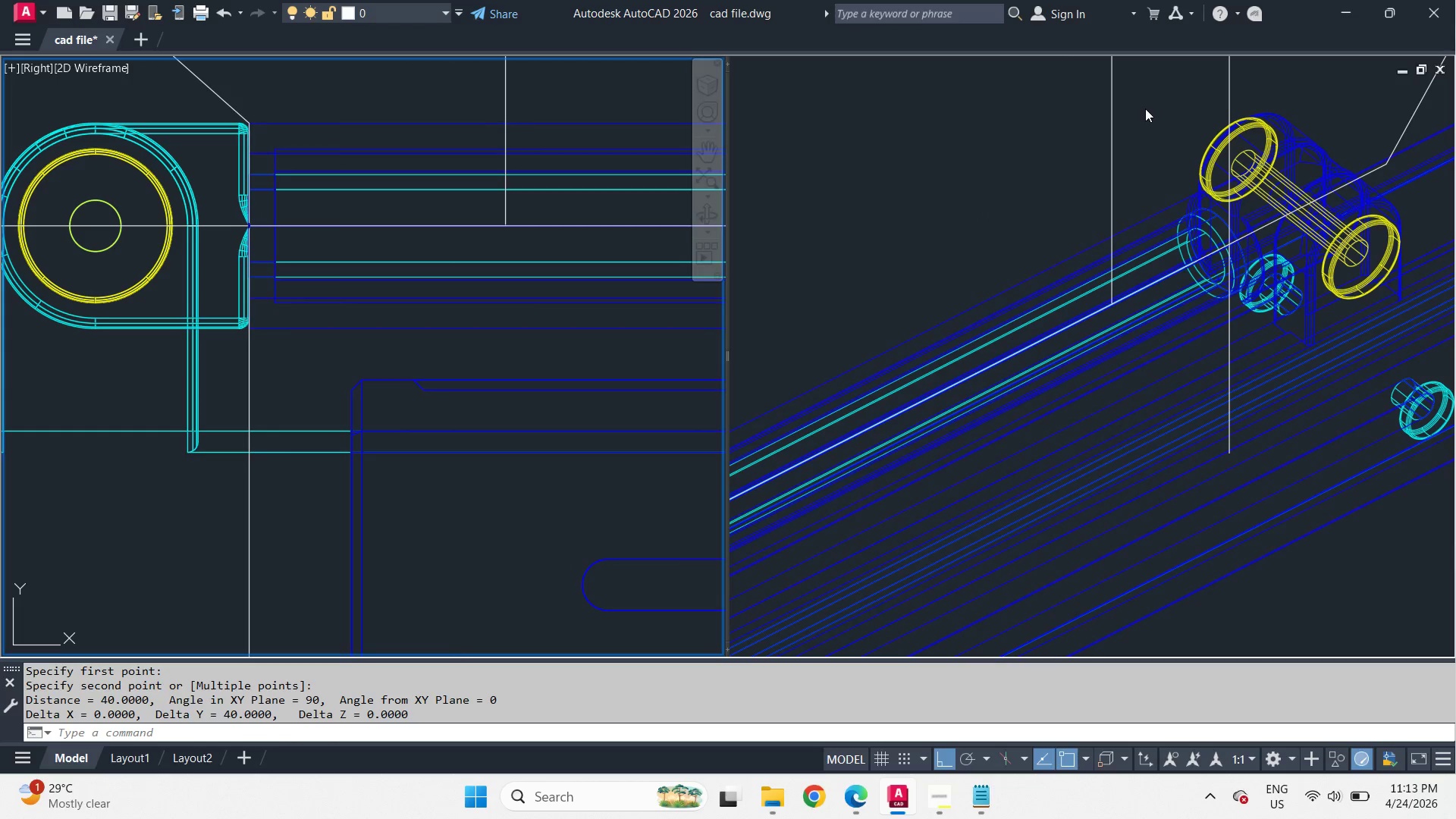 
left_click([986, 234])
 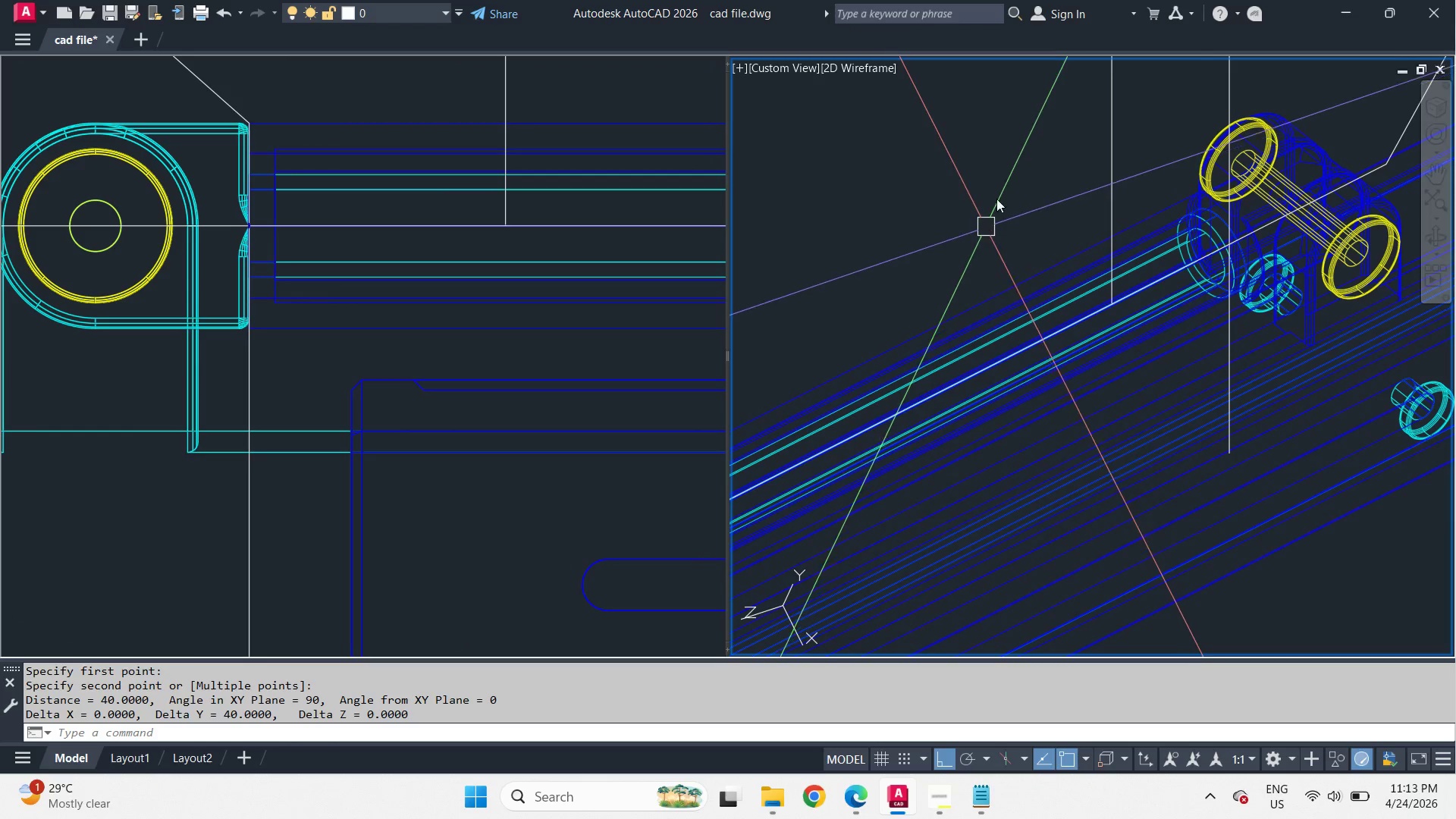 
key(Escape)
 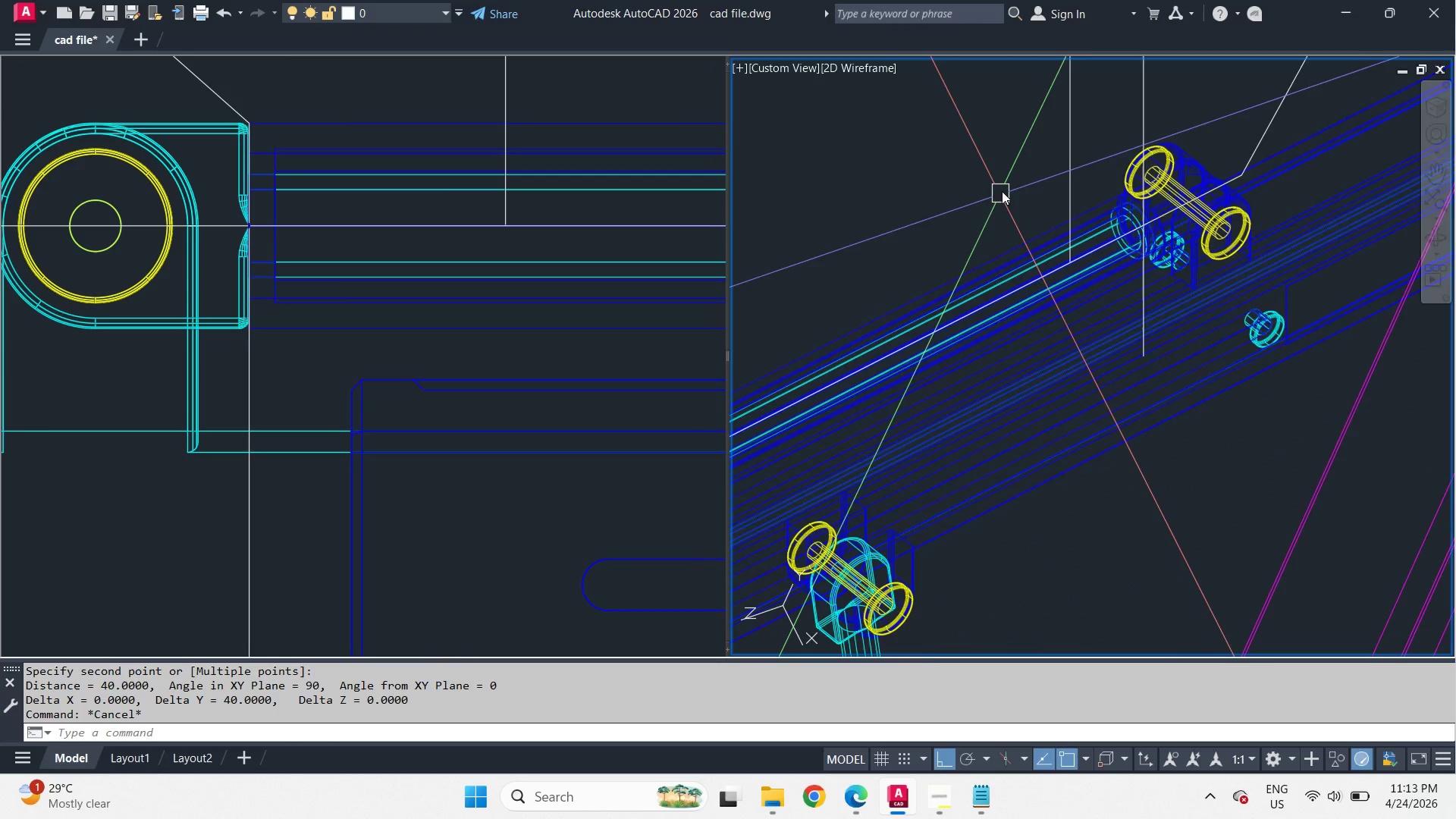 
scroll: coordinate [932, 195], scroll_direction: down, amount: 4.0
 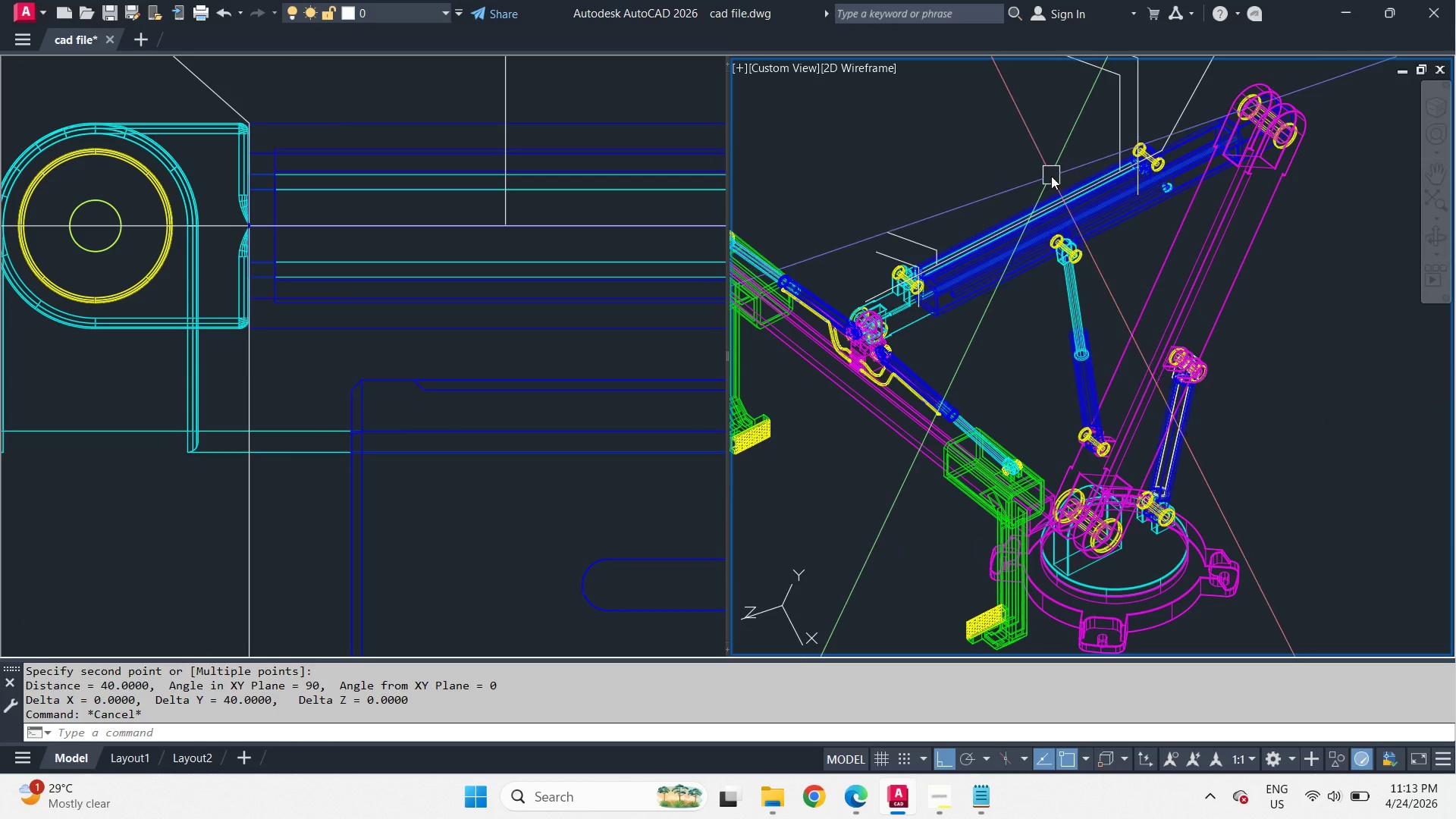 
scroll: coordinate [1003, 204], scroll_direction: up, amount: 5.0
 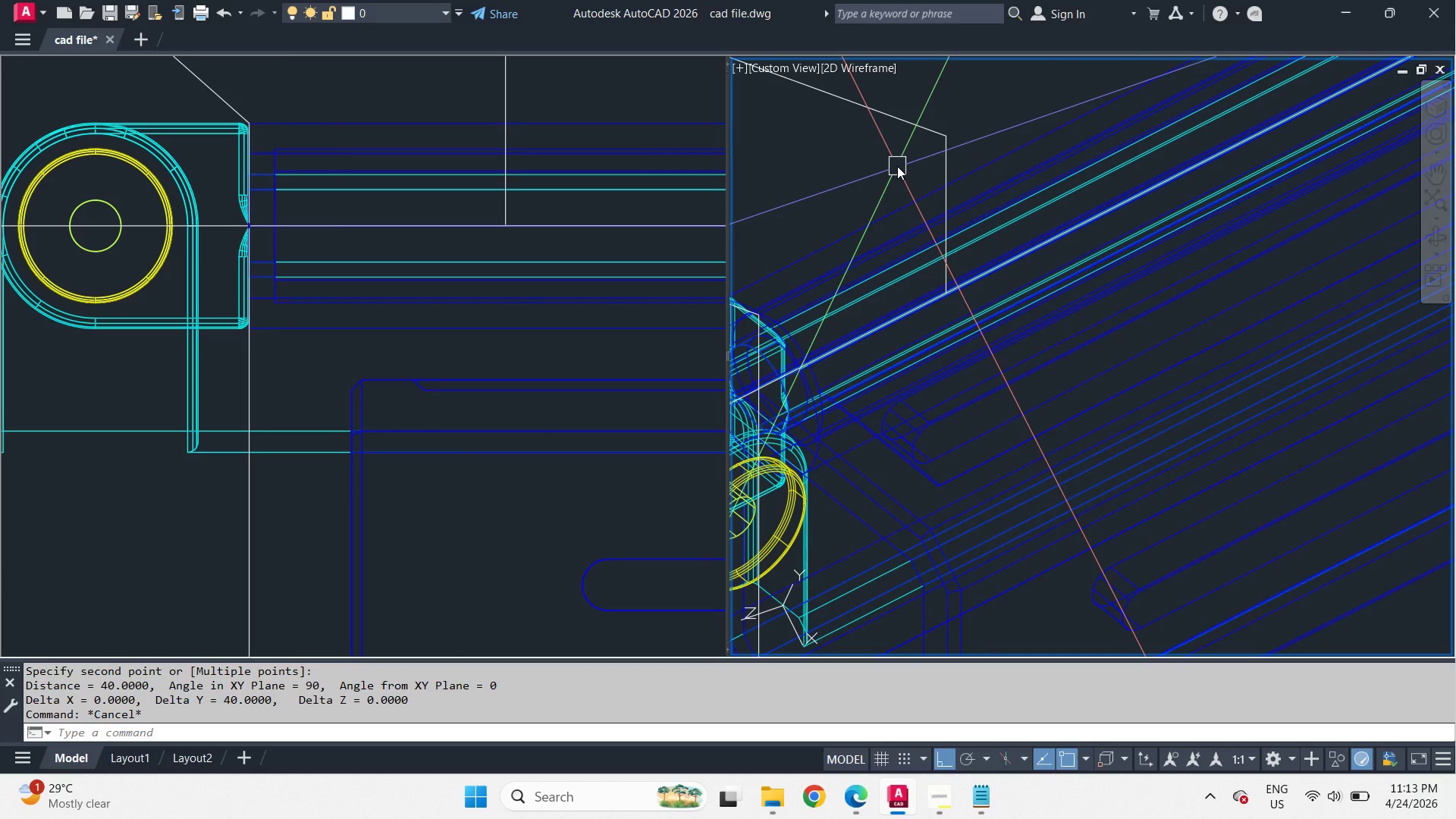 
type(l end )
 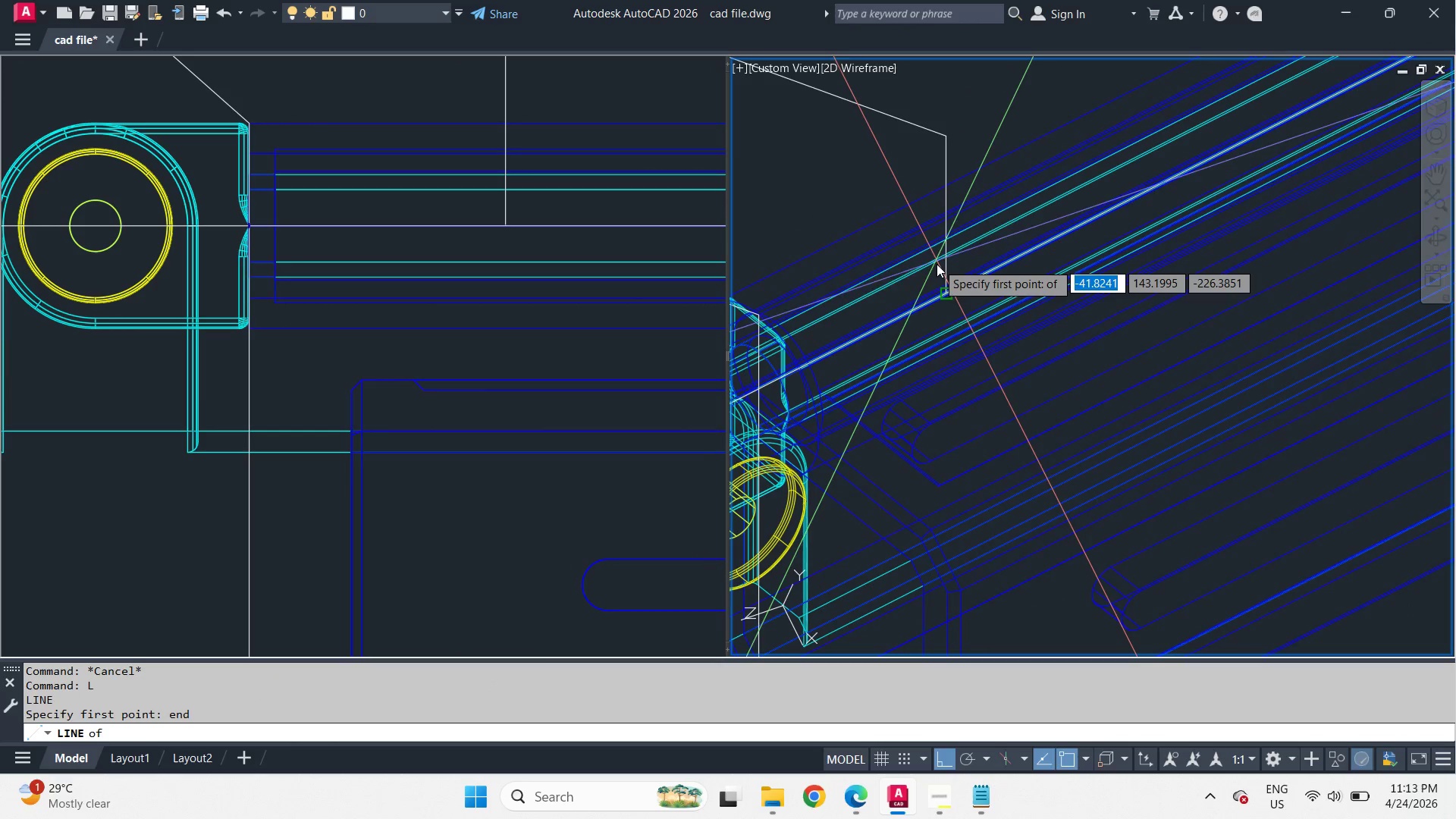 
left_click_drag(start_coordinate=[937, 264], to_coordinate=[943, 275])
 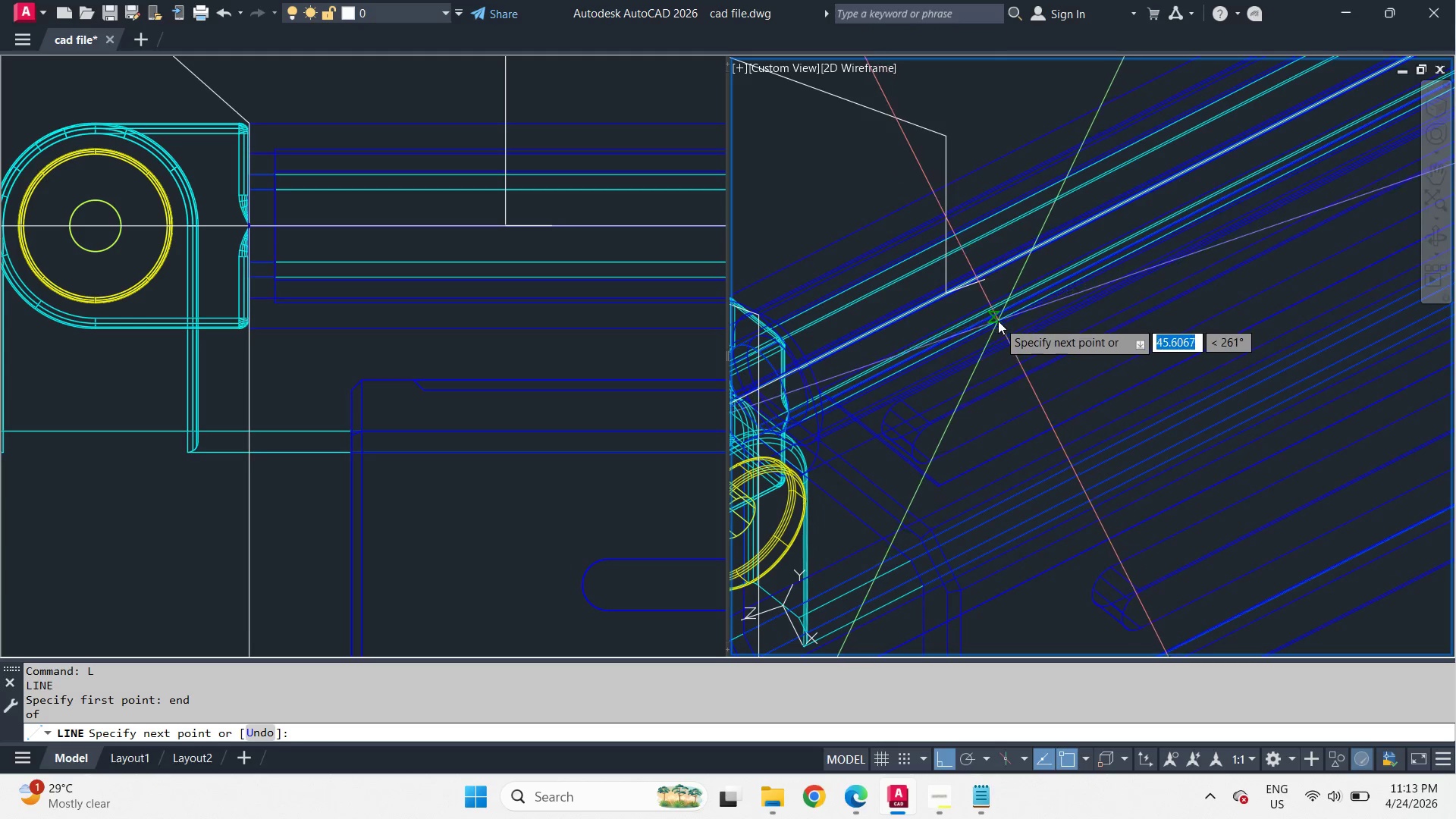 
key(Escape)
 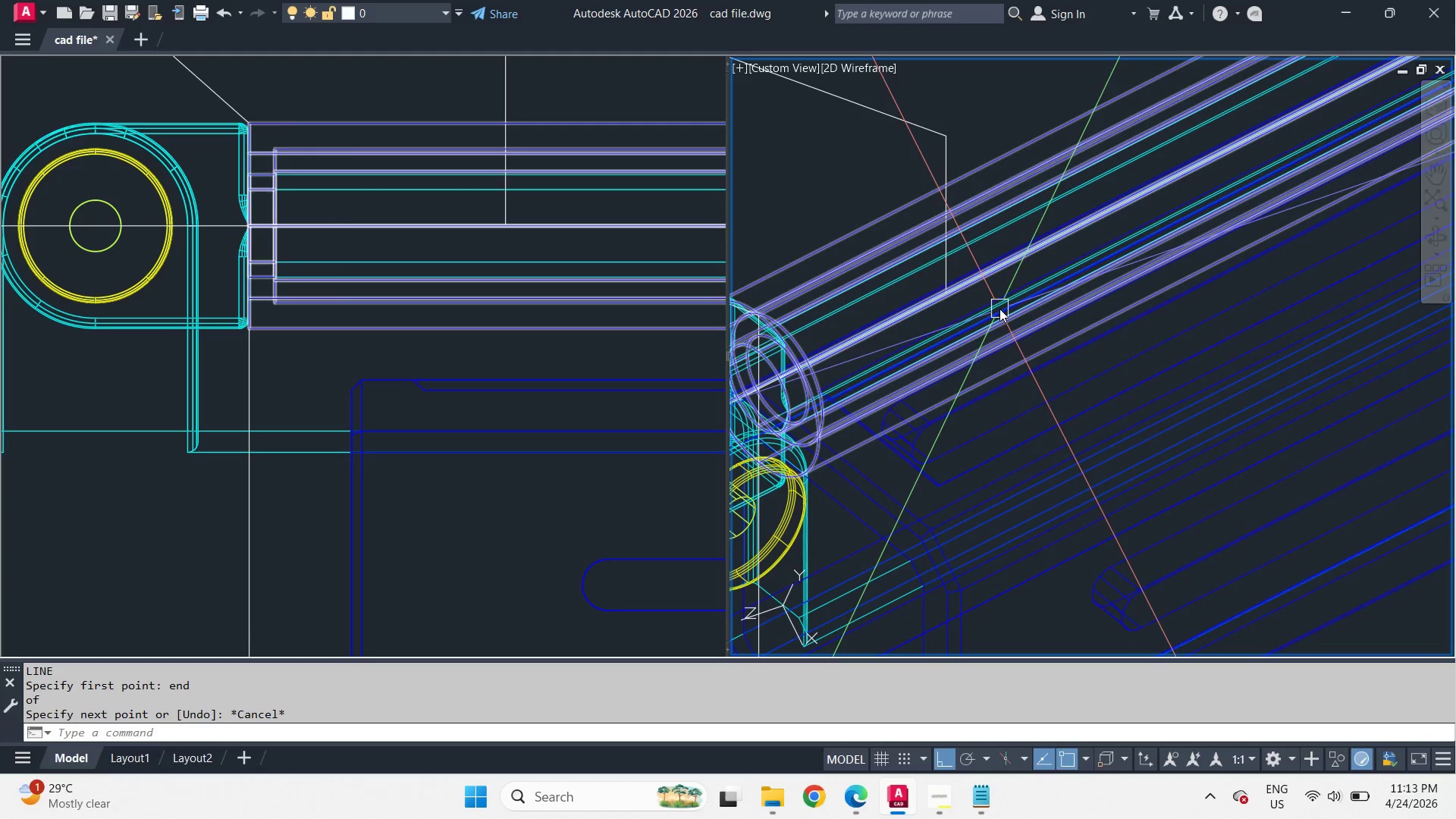 
key(Escape)
 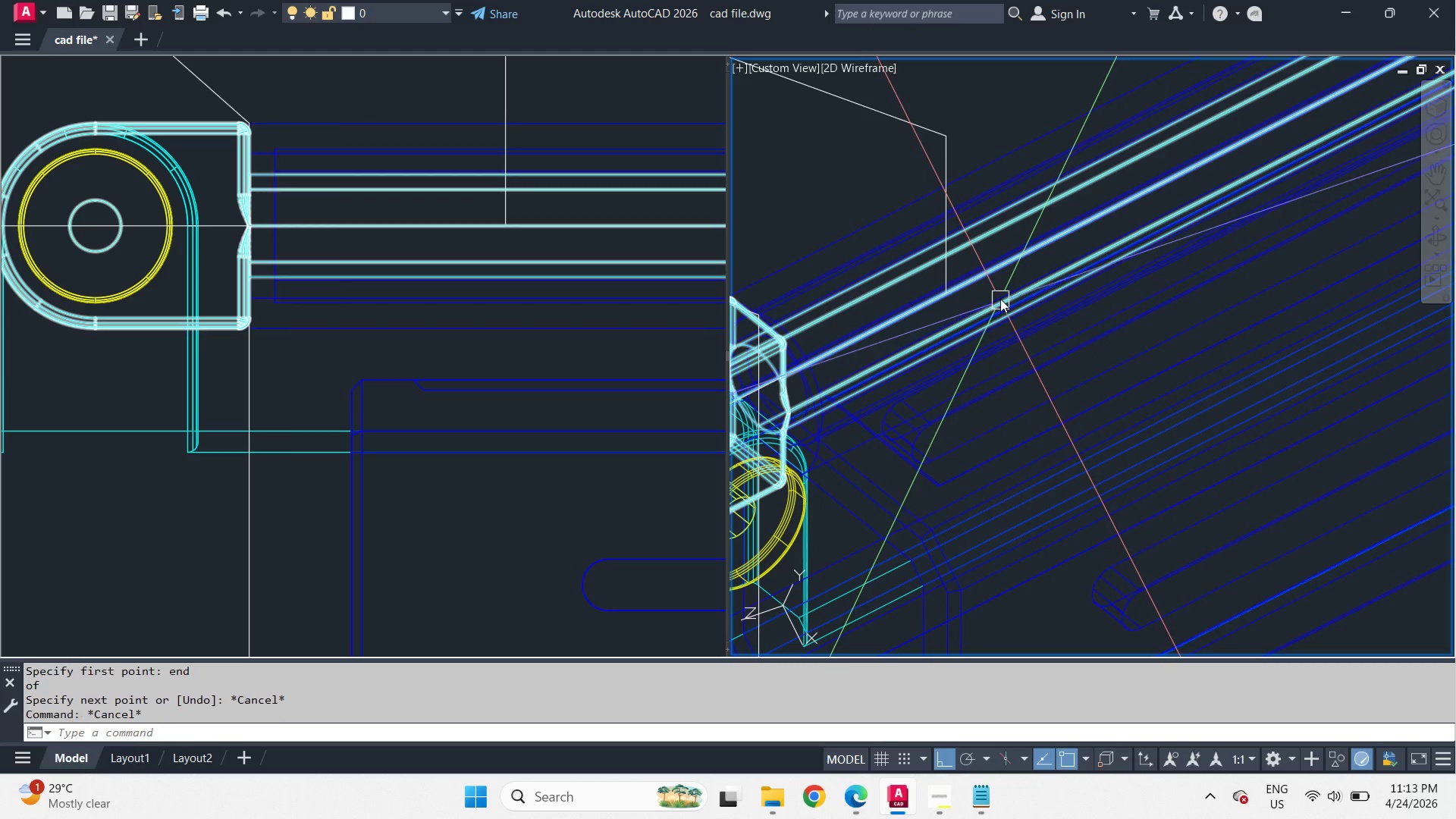 
key(Escape)
type(ucs w )
 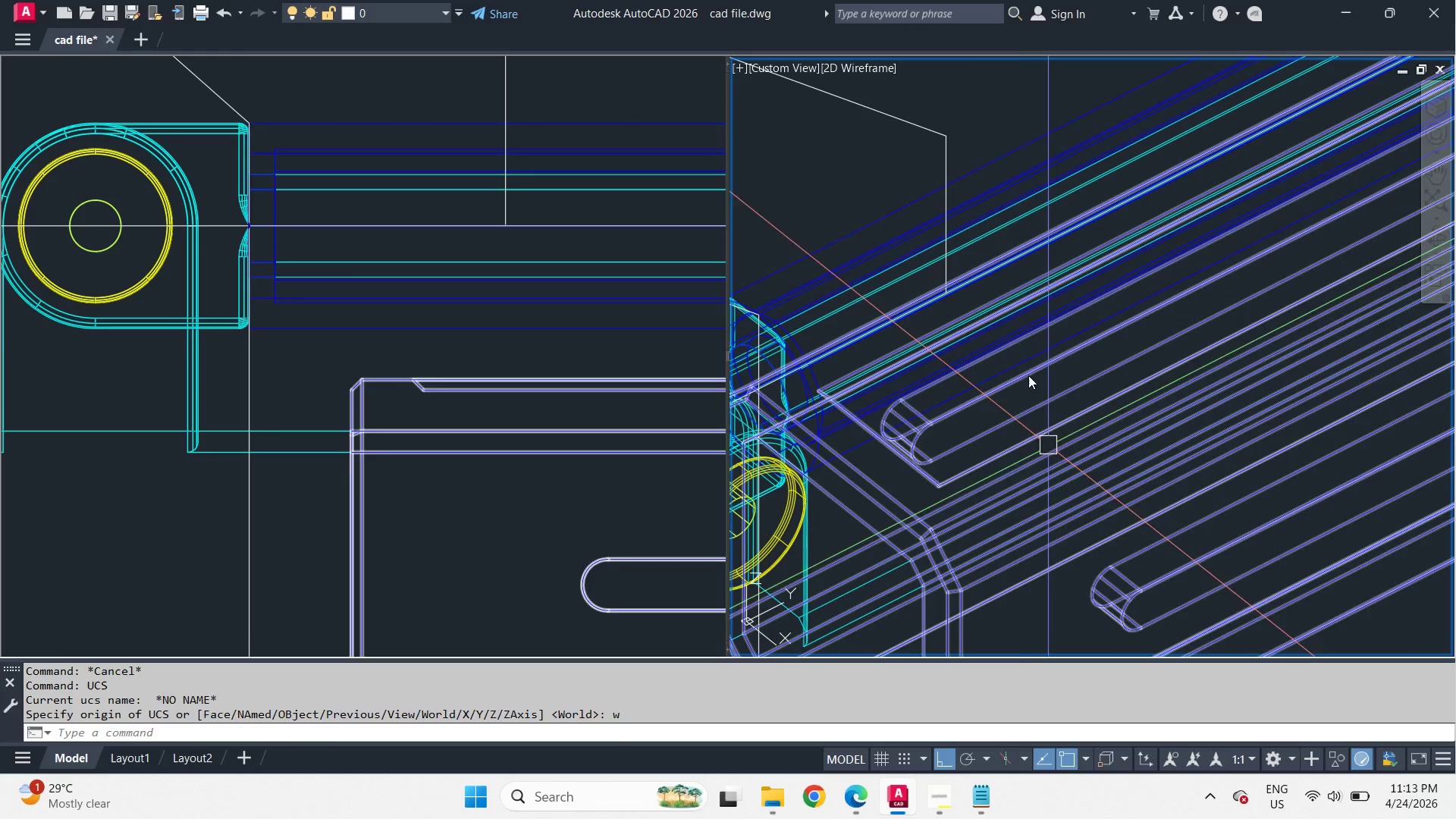 
type(l end )
 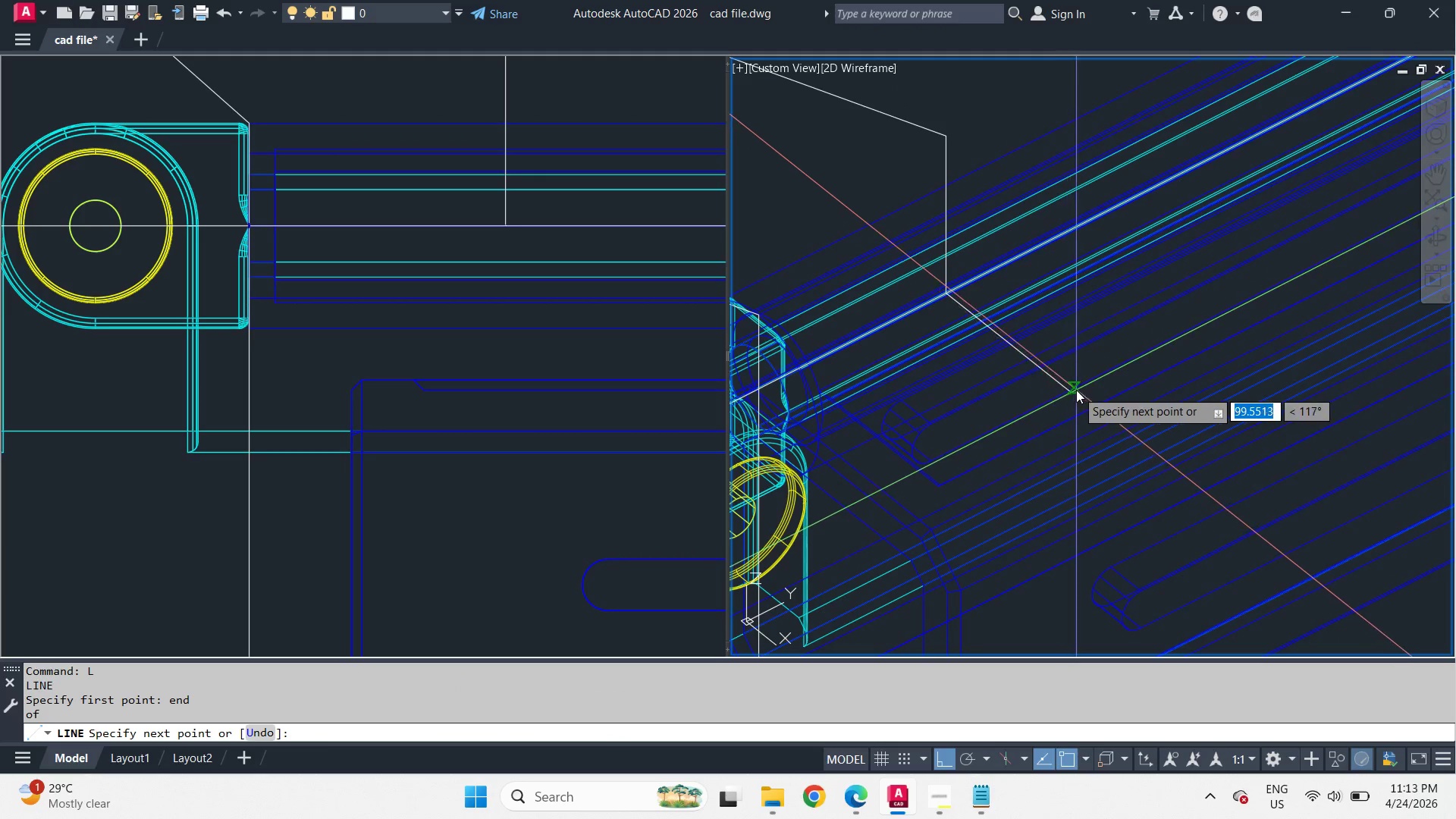 
scroll: coordinate [1071, 394], scroll_direction: down, amount: 3.0
 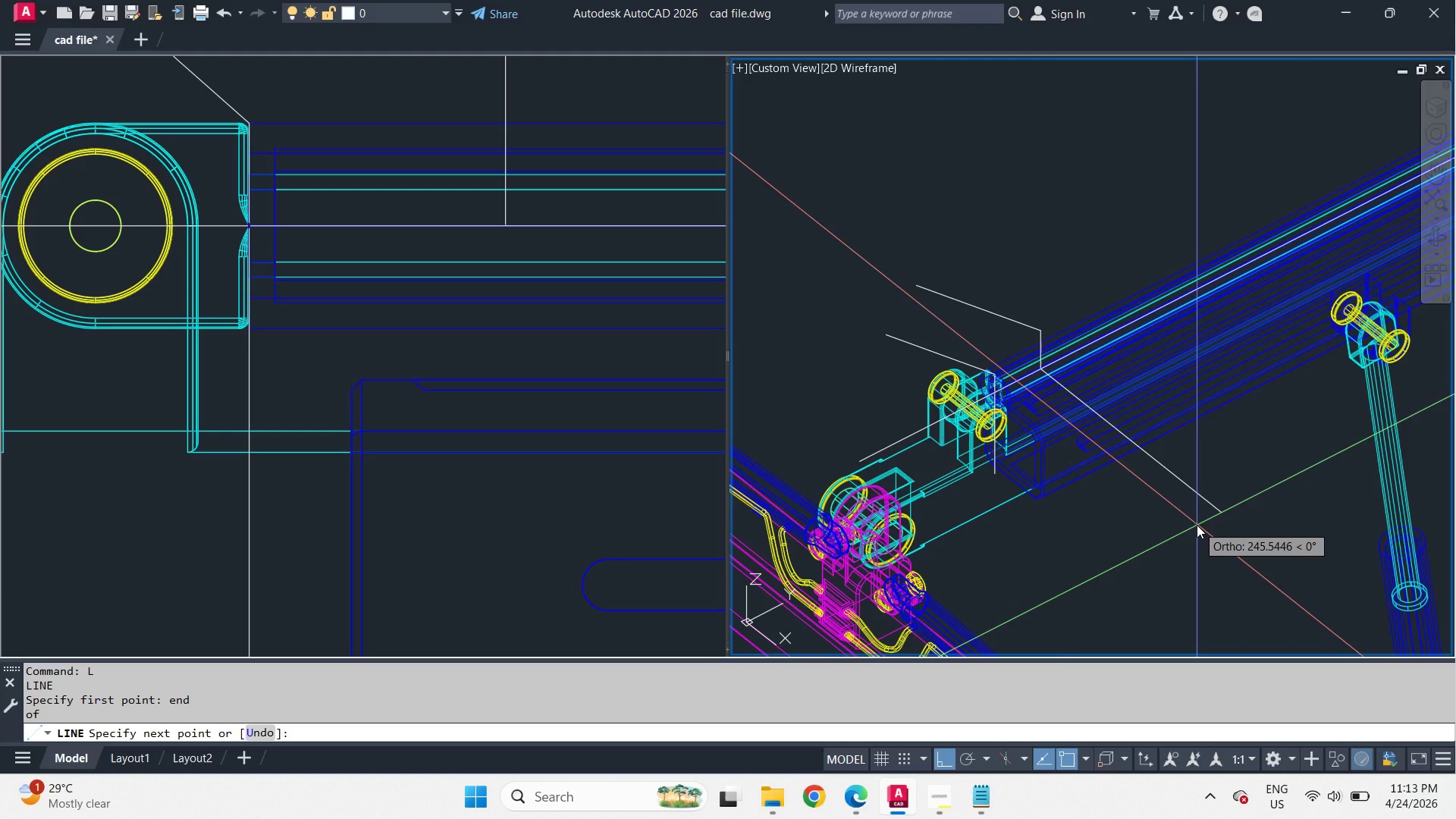 
key(Numpad4)
 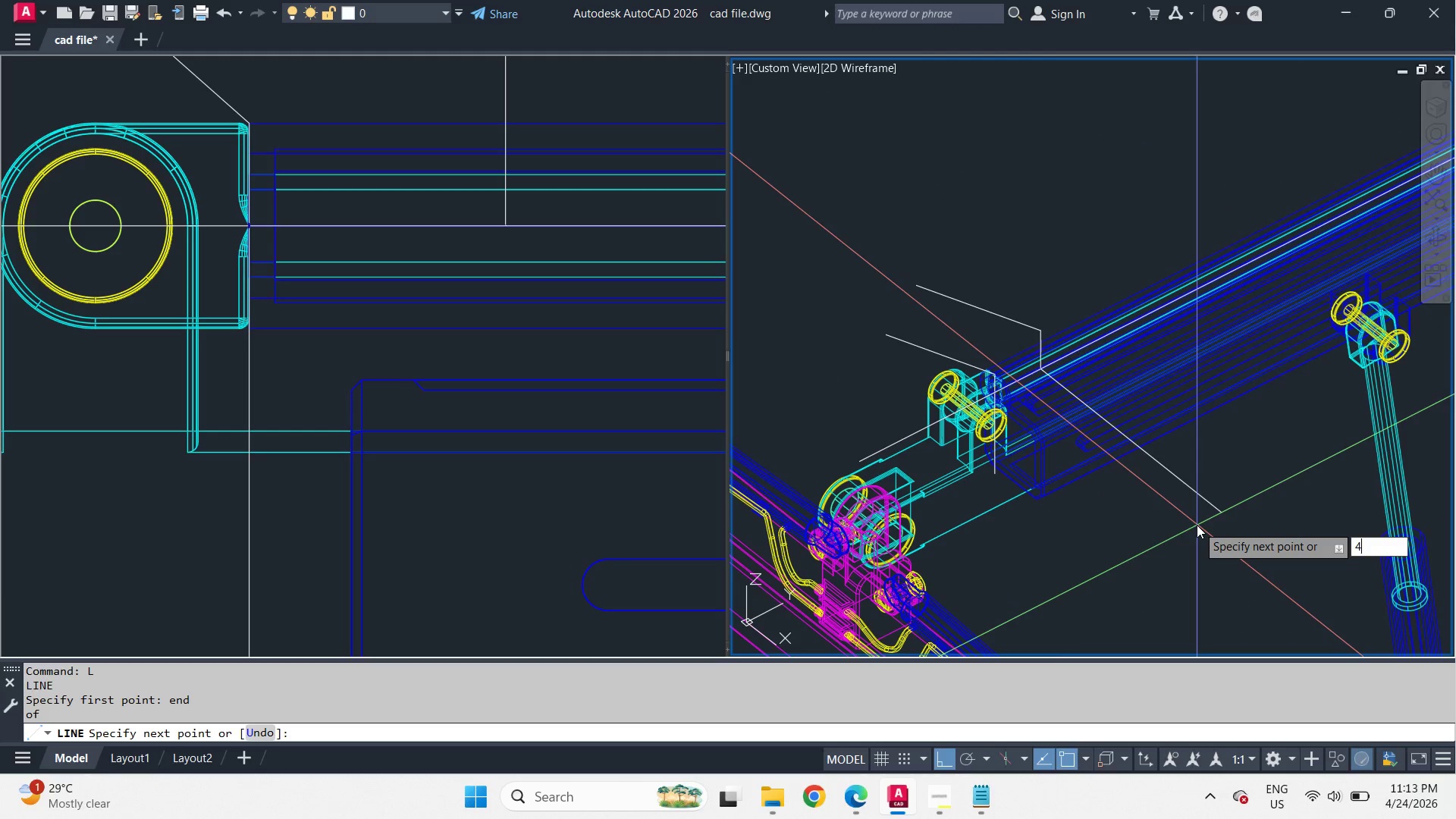 
key(Numpad5)
 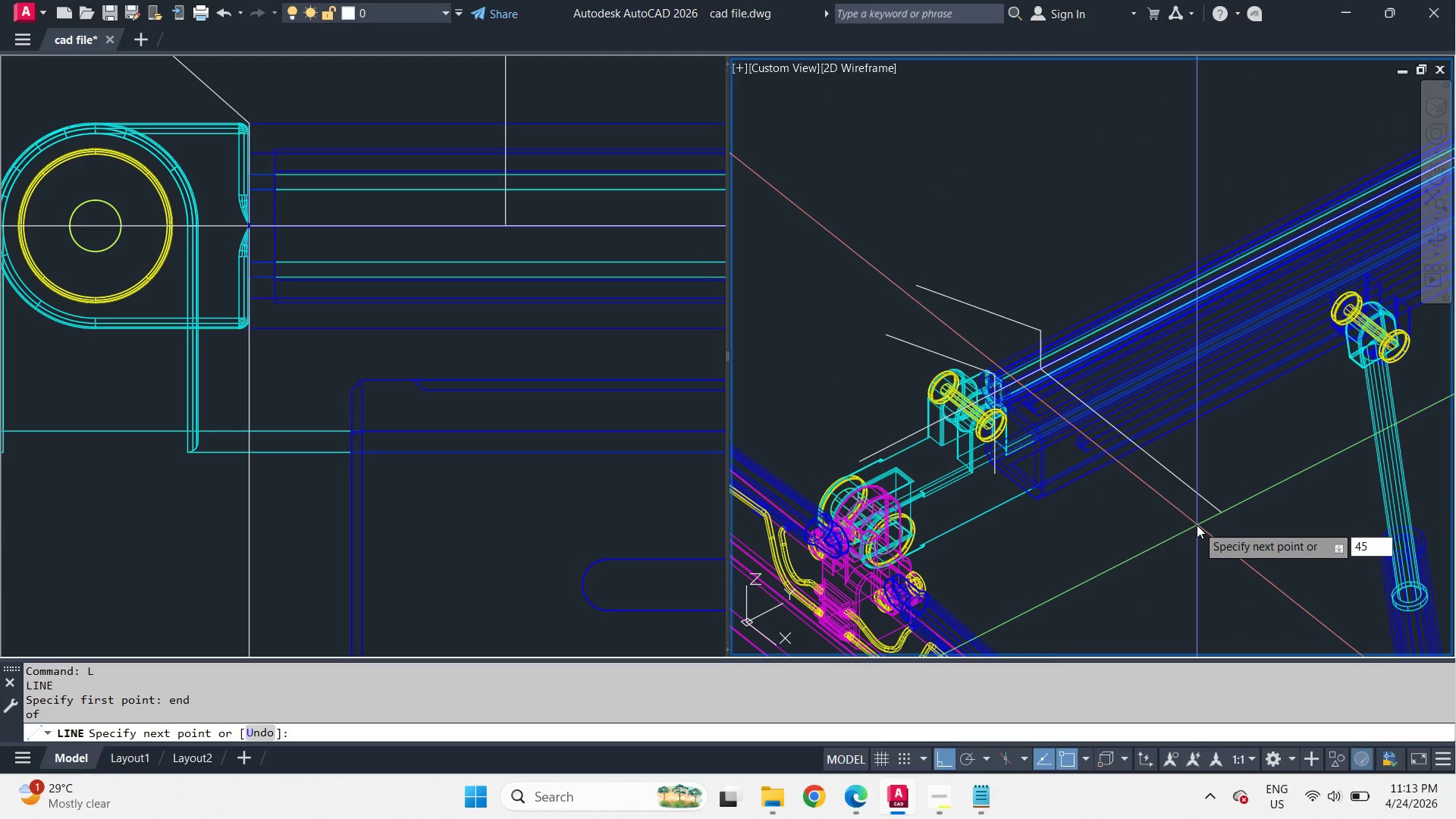 
key(Space)
 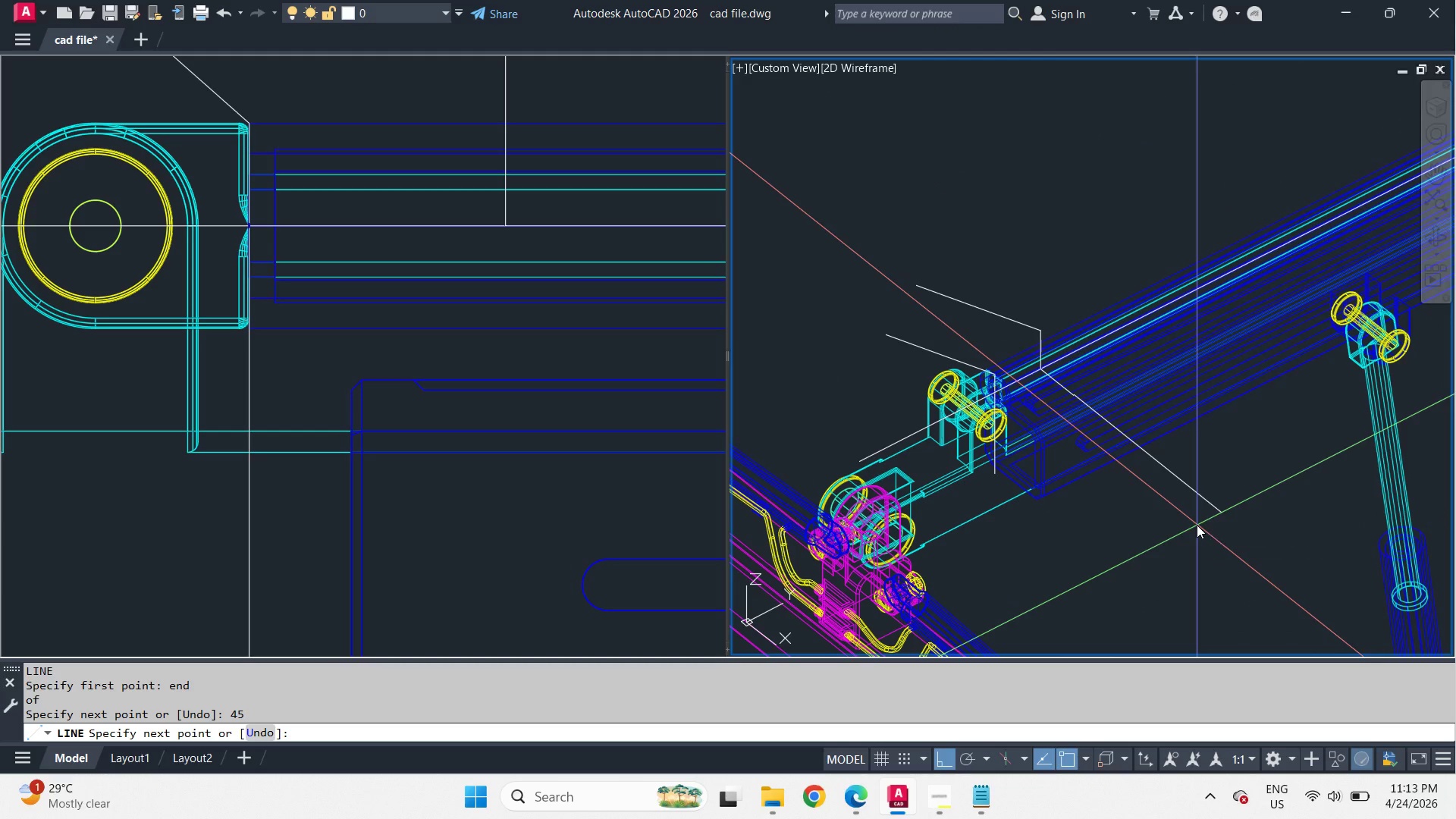 
key(Space)
 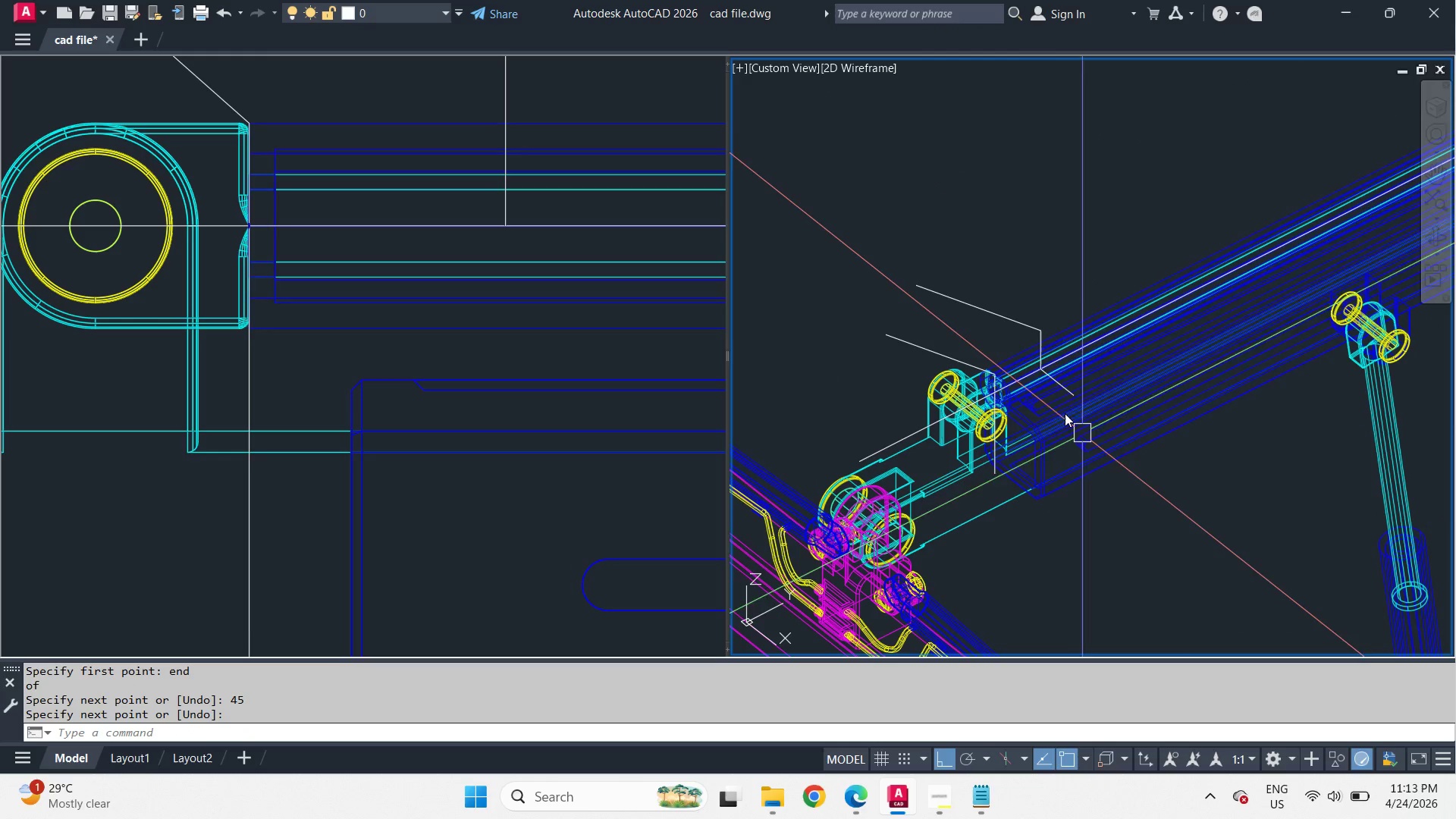 
scroll: coordinate [1047, 387], scroll_direction: up, amount: 3.0
 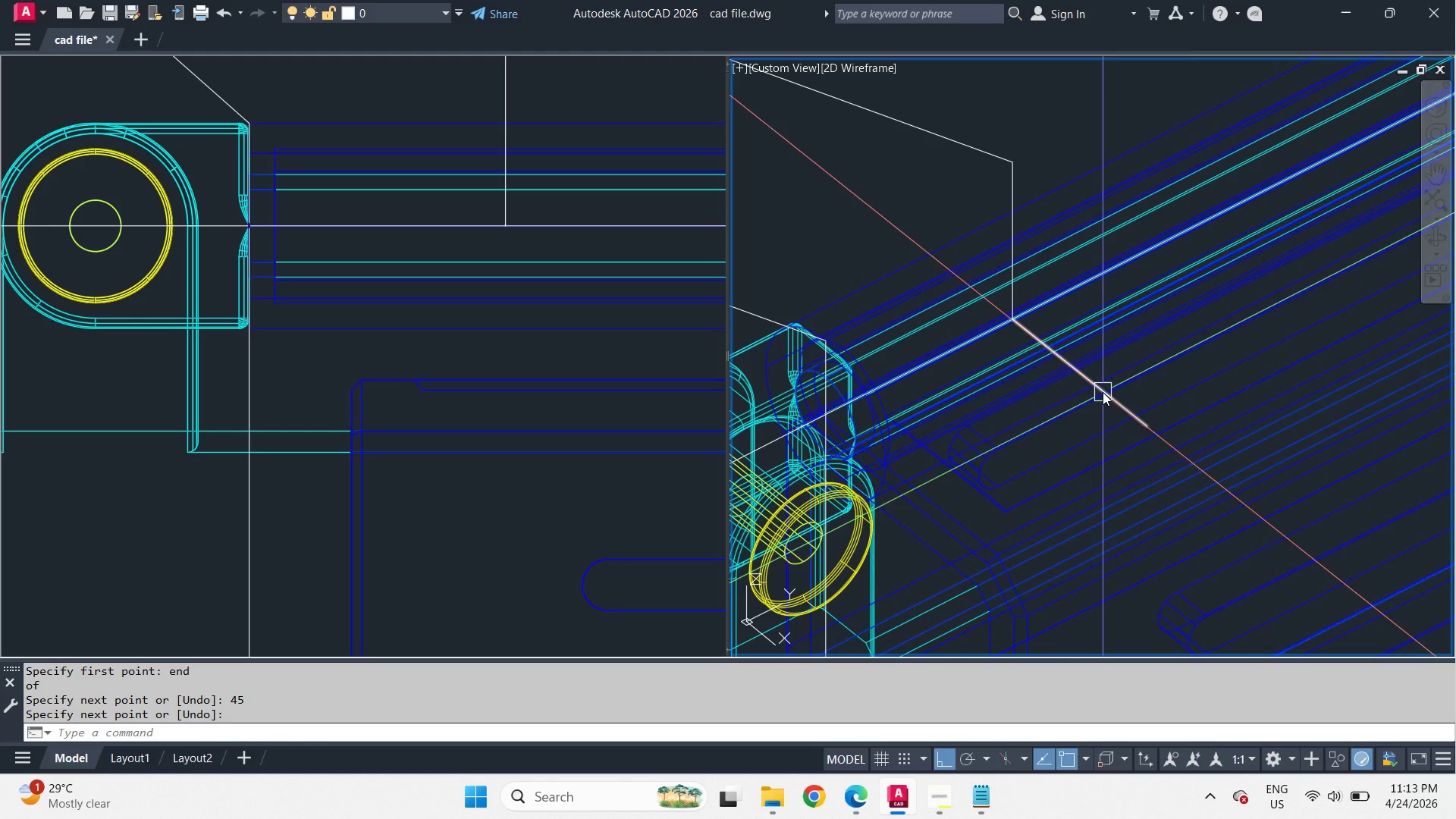 
hold_key(key=ShiftLeft, duration=2.17)
 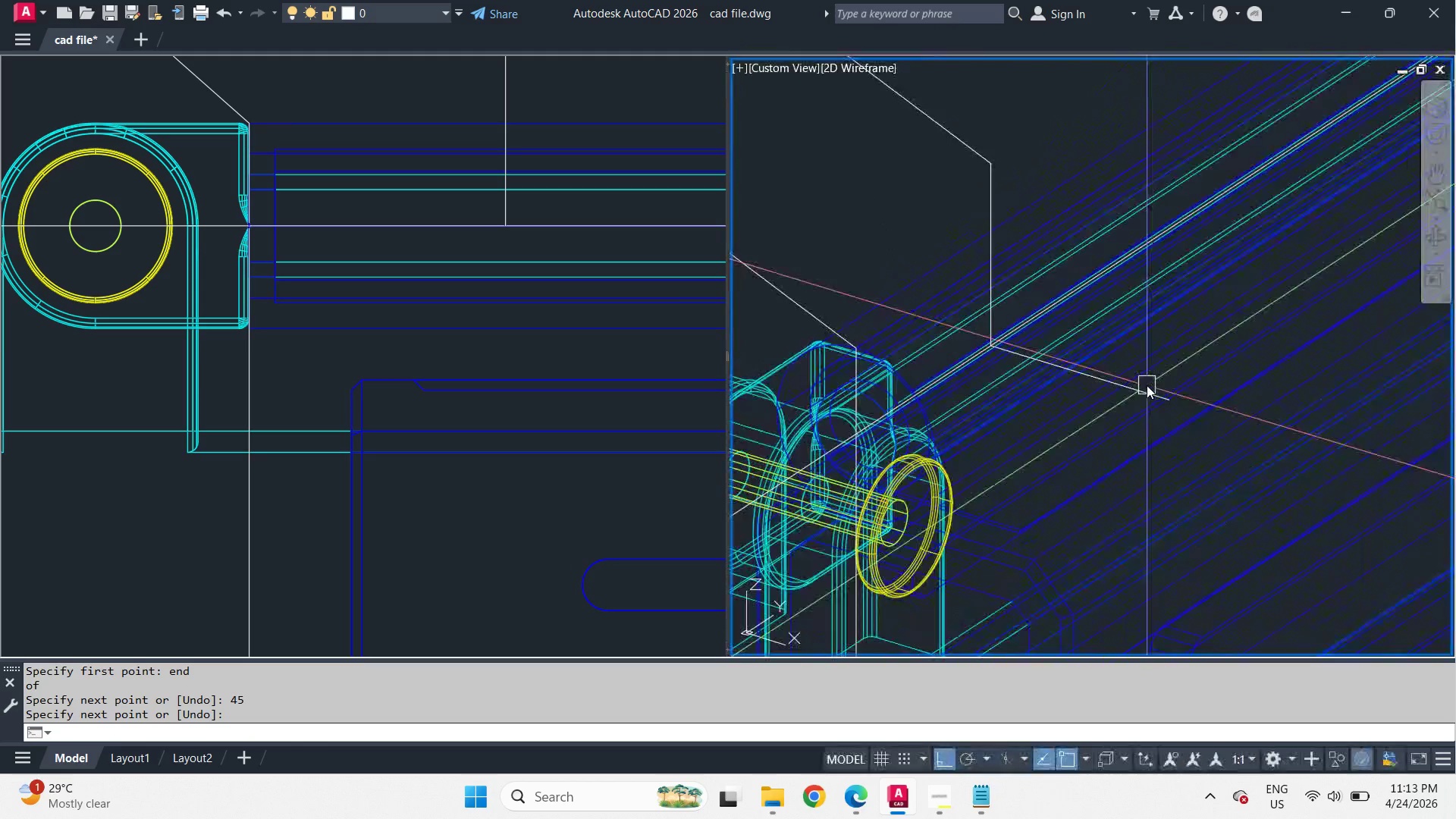 
type(vs s )
 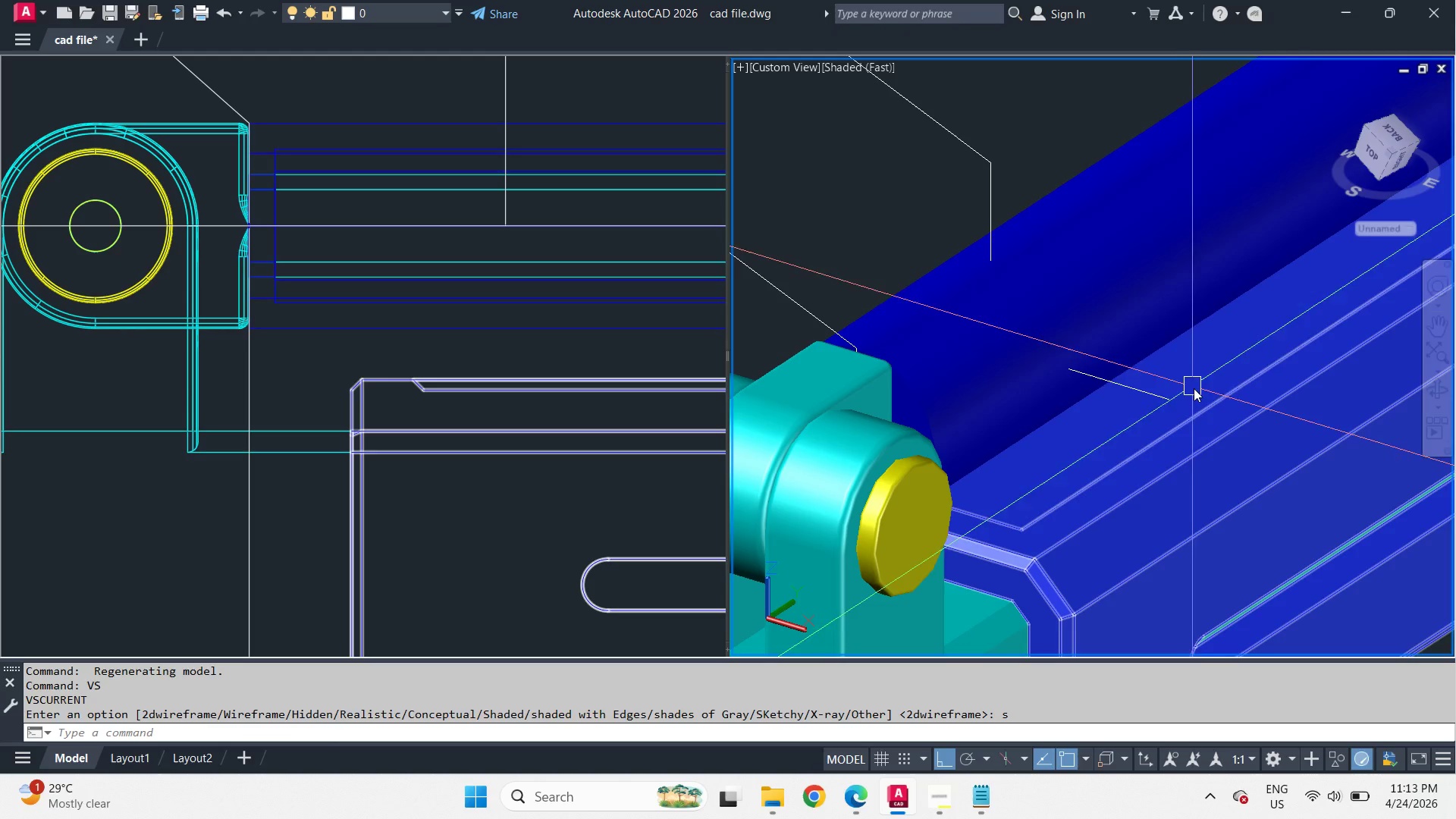 
hold_key(key=ShiftLeft, duration=1.83)
 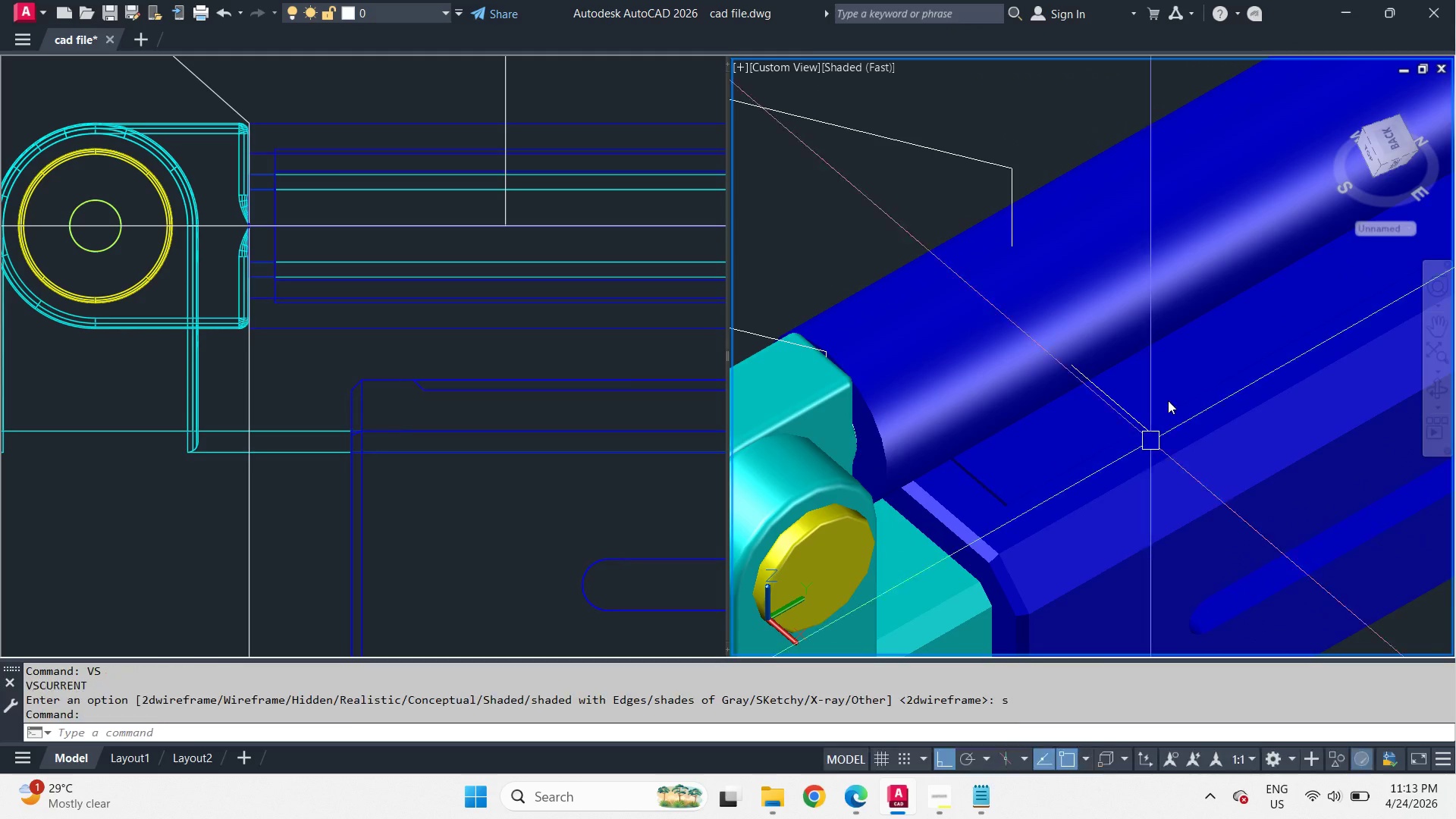 
scroll: coordinate [1200, 220], scroll_direction: down, amount: 2.0
 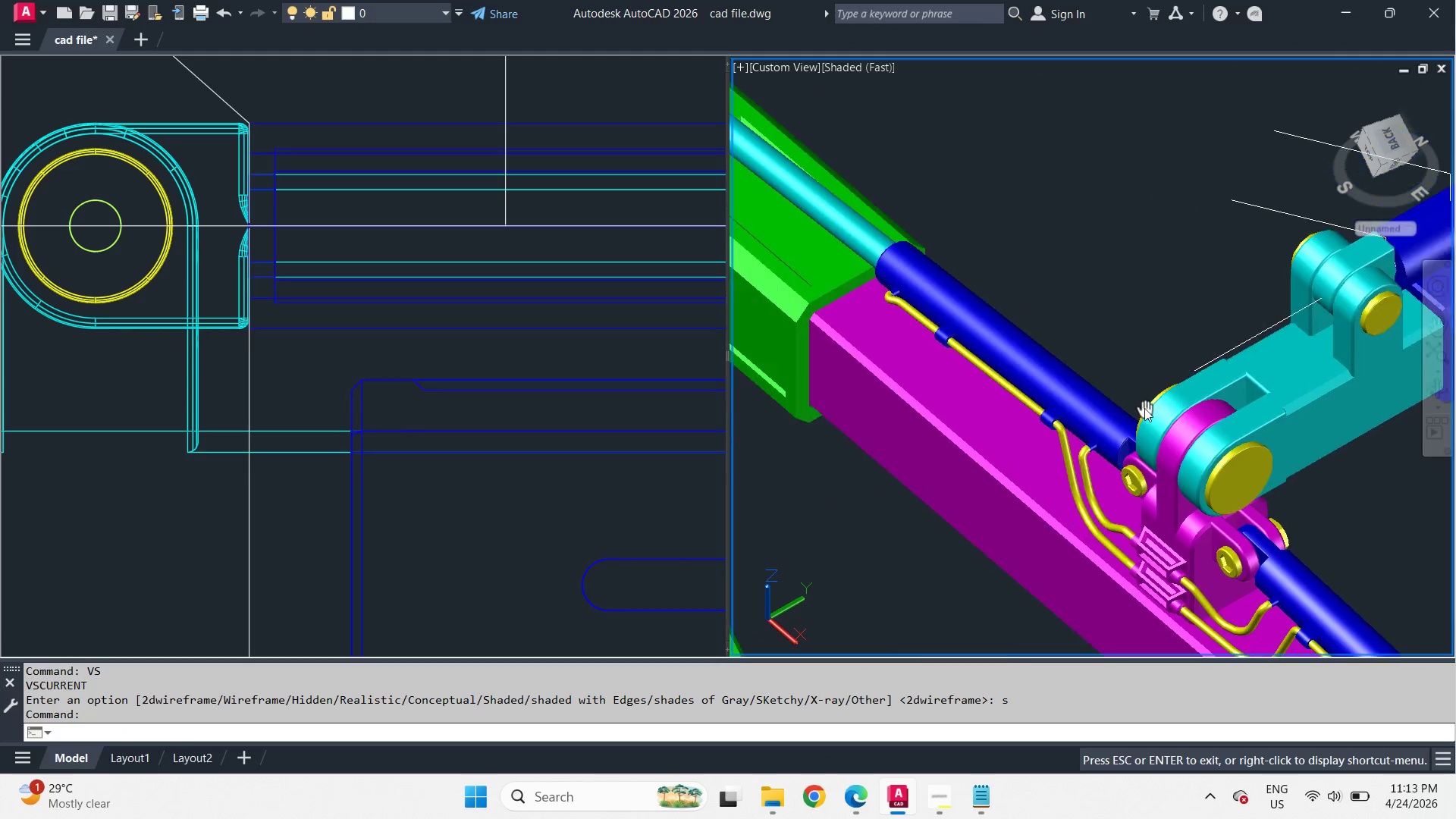 
scroll: coordinate [1020, 404], scroll_direction: up, amount: 2.0
 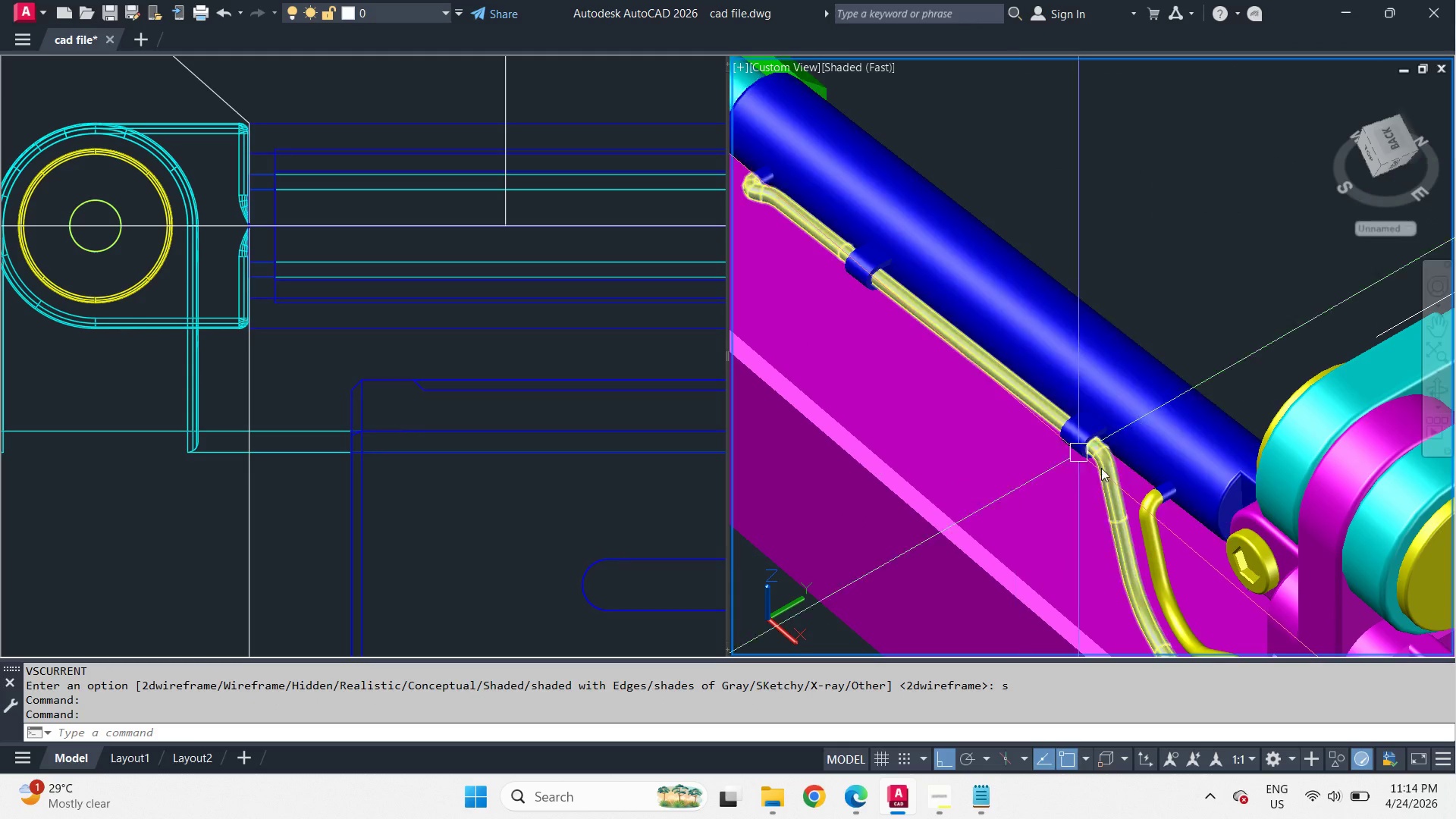 
key(D)
 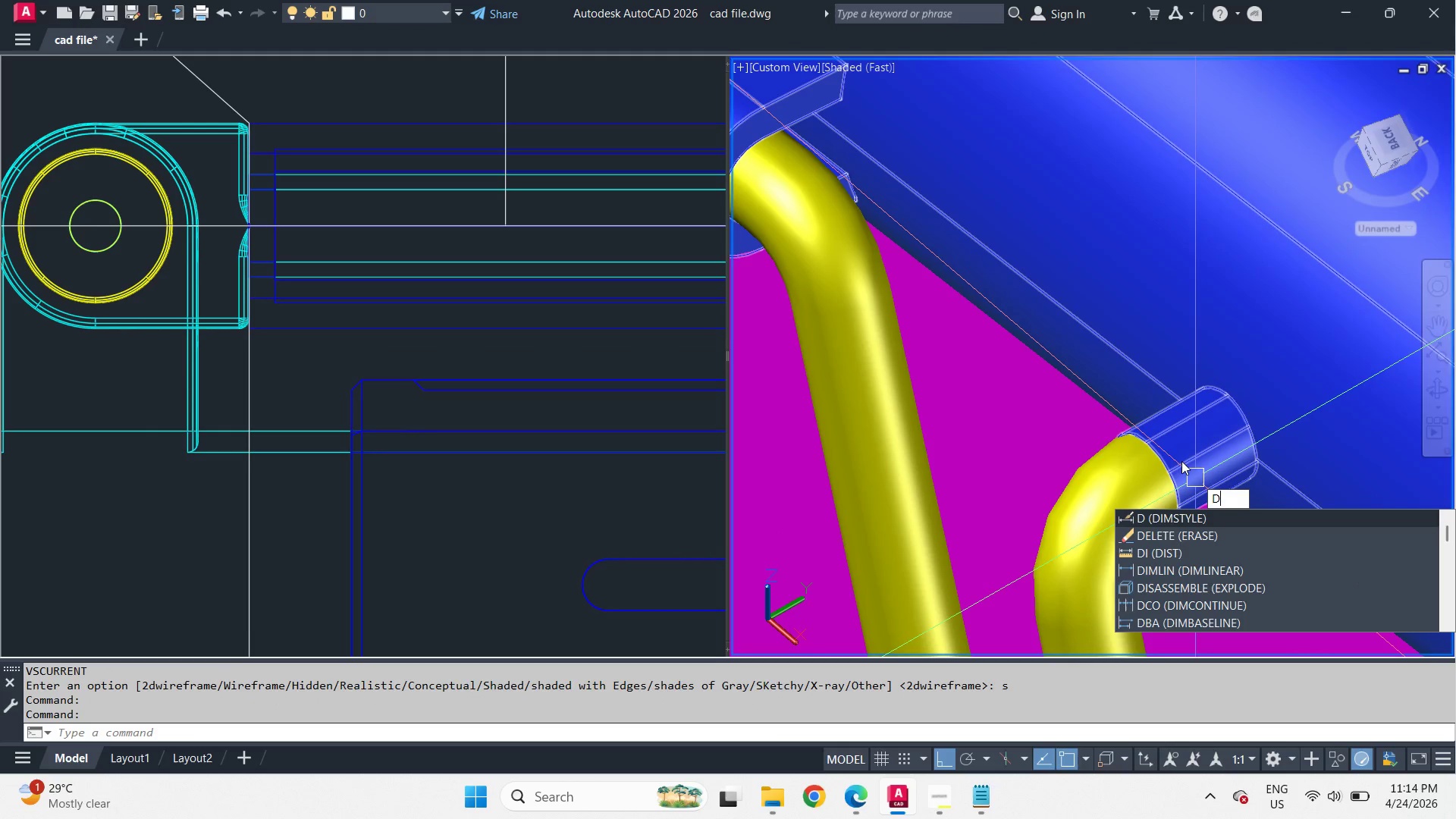 
scroll: coordinate [1216, 474], scroll_direction: up, amount: 5.0
 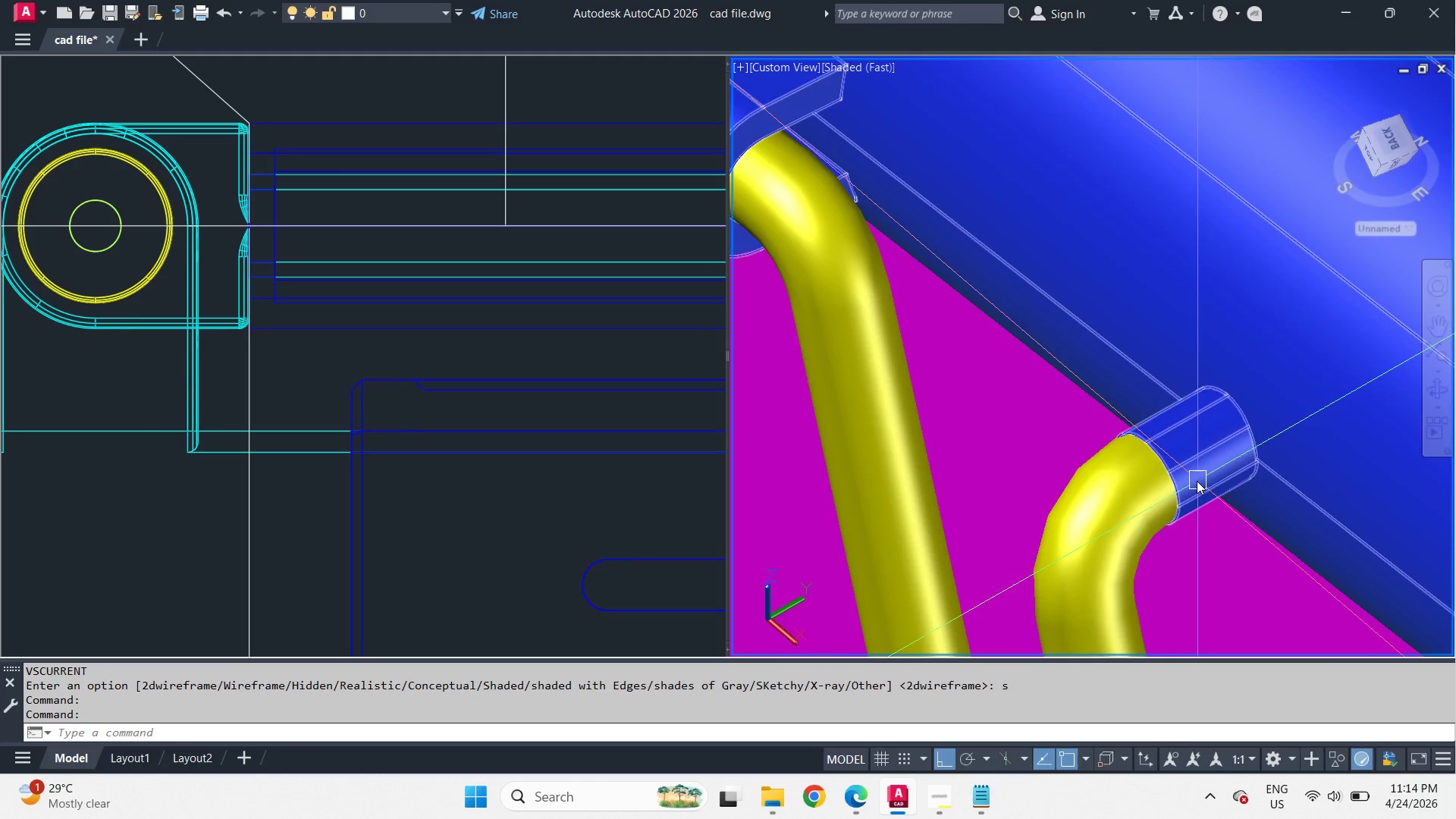 
key(I)
 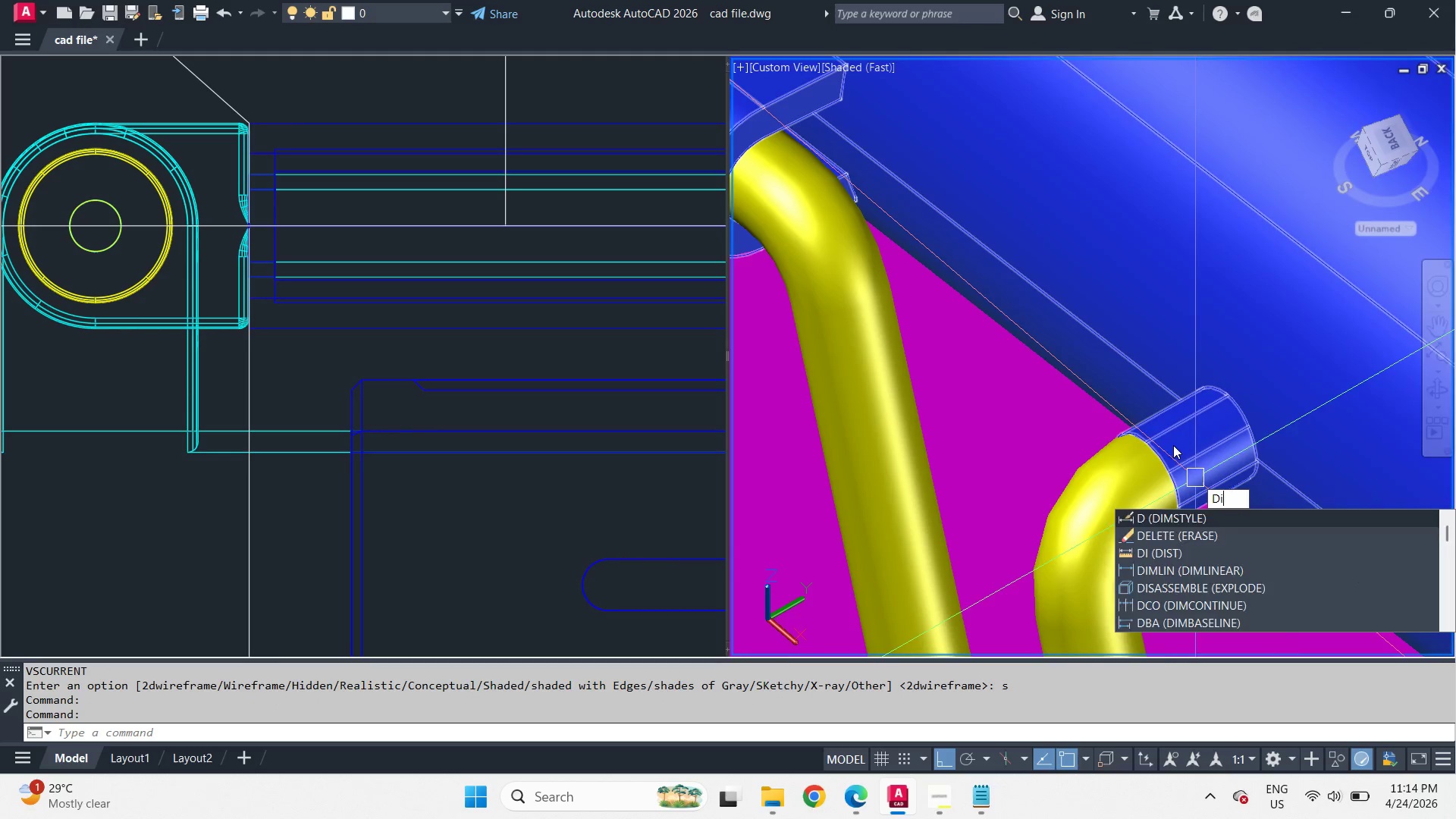 
key(Space)
 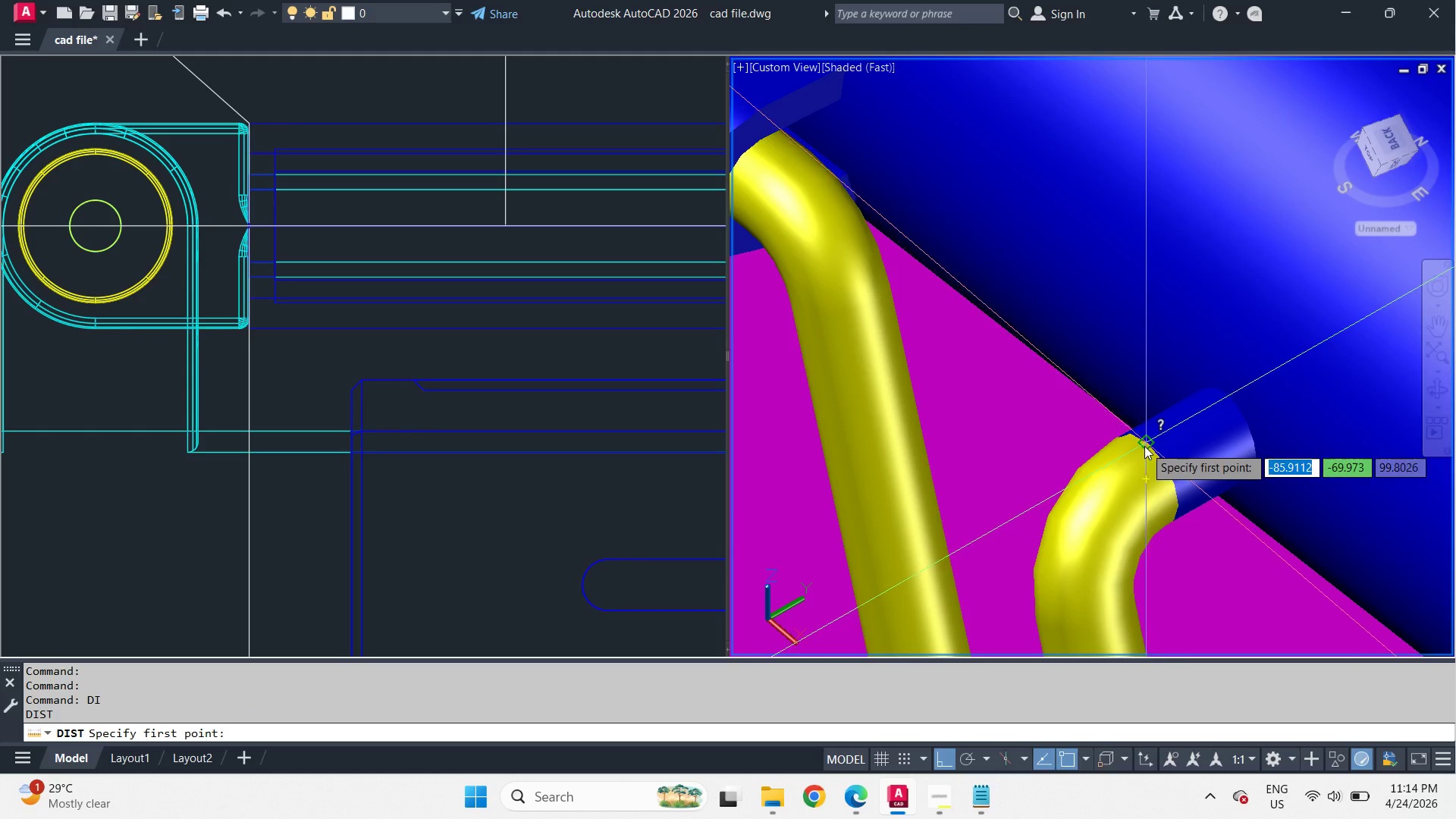 
left_click_drag(start_coordinate=[1144, 446], to_coordinate=[1169, 440])
 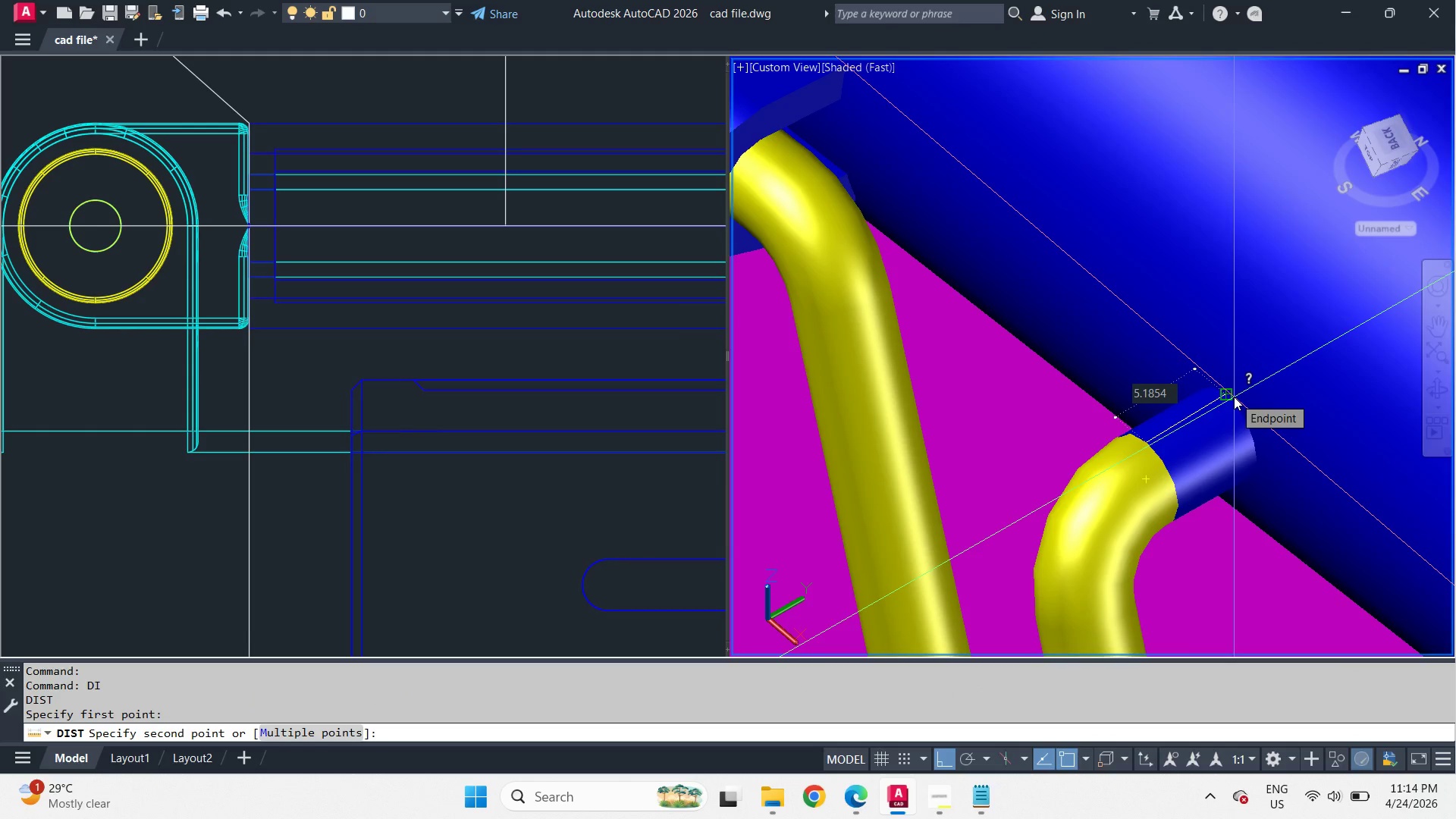 
key(Escape)
 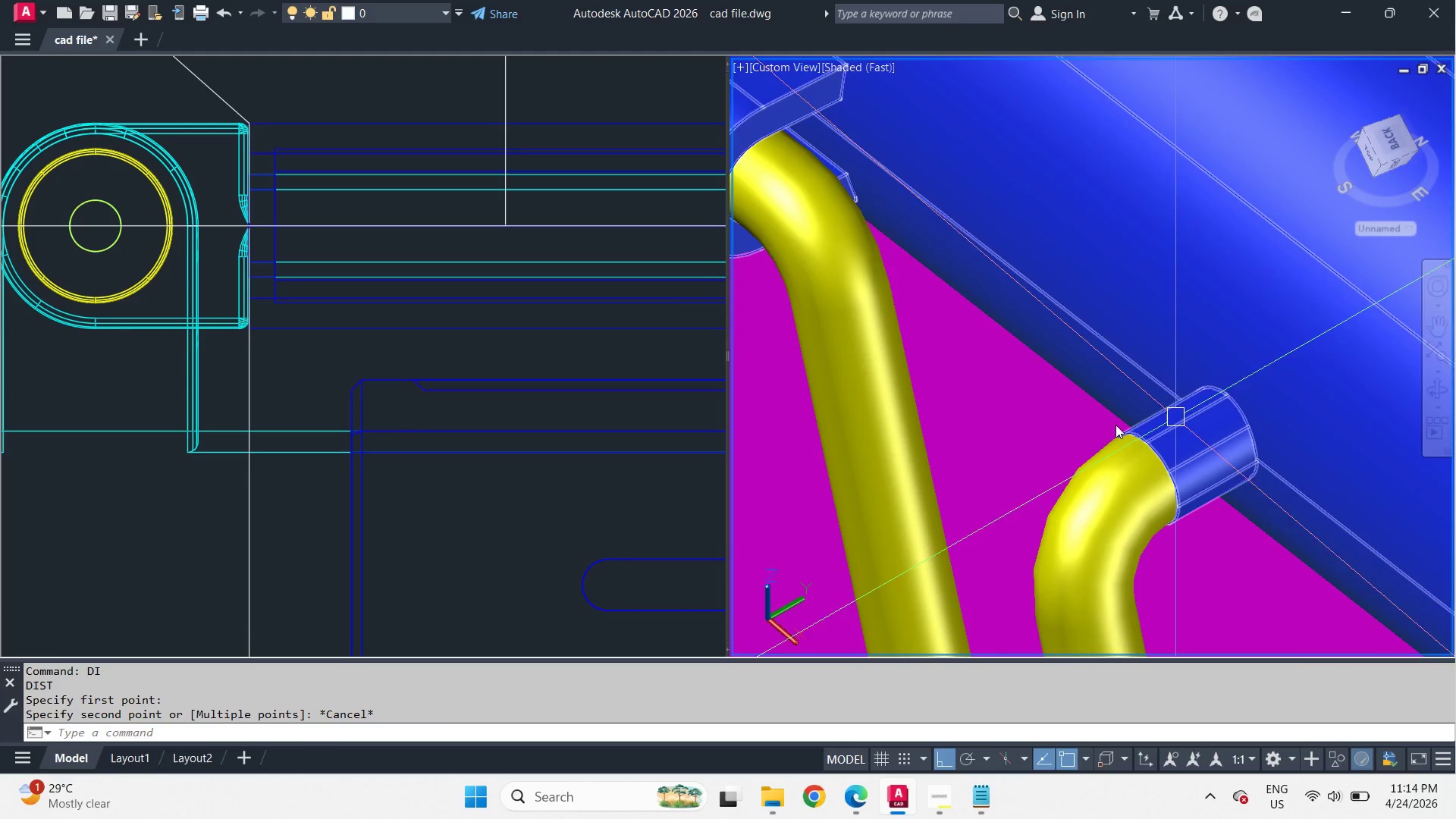 
scroll: coordinate [994, 442], scroll_direction: down, amount: 6.0
 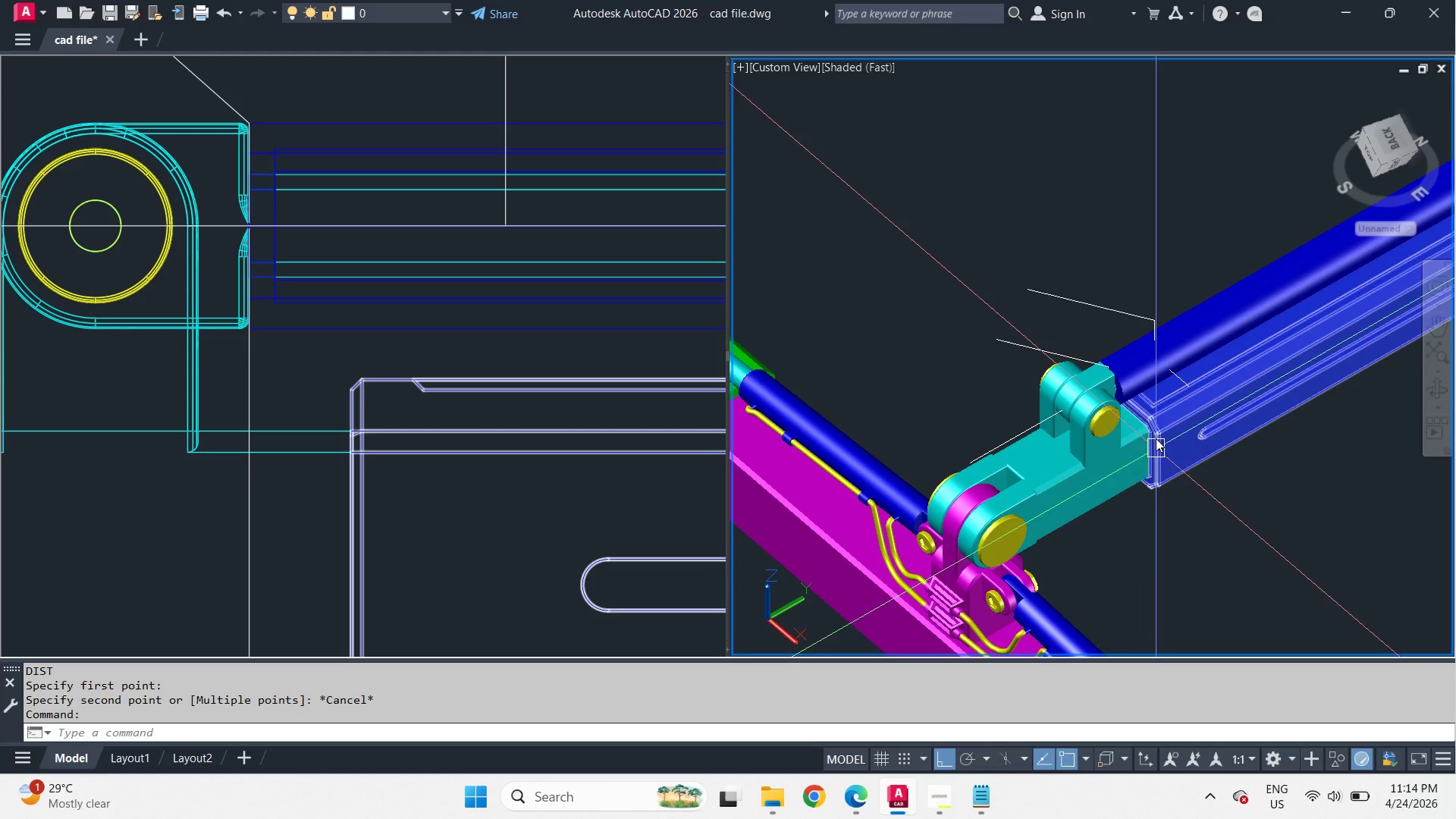 
scroll: coordinate [1200, 358], scroll_direction: up, amount: 4.0
 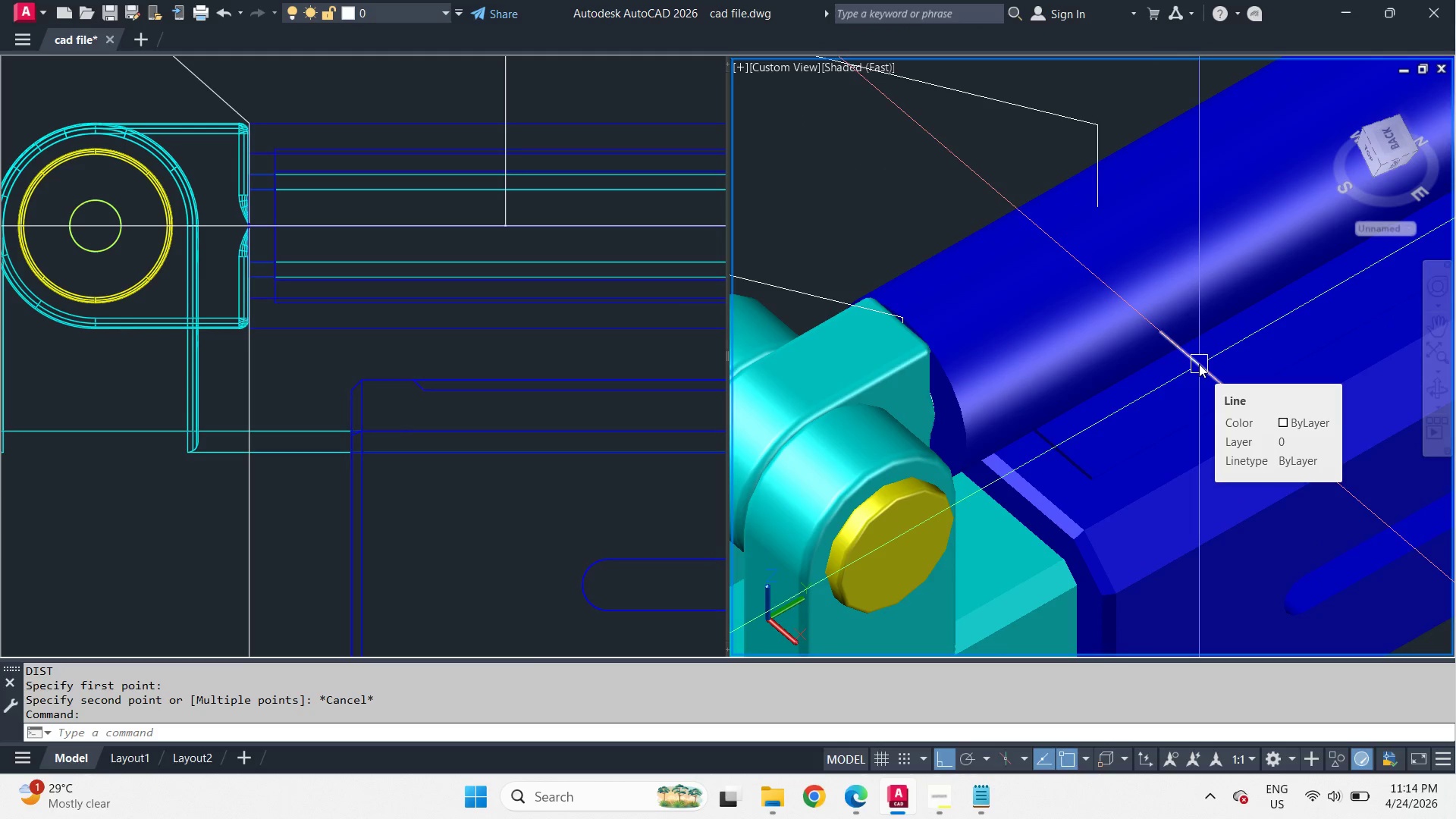 
type(vs x )
 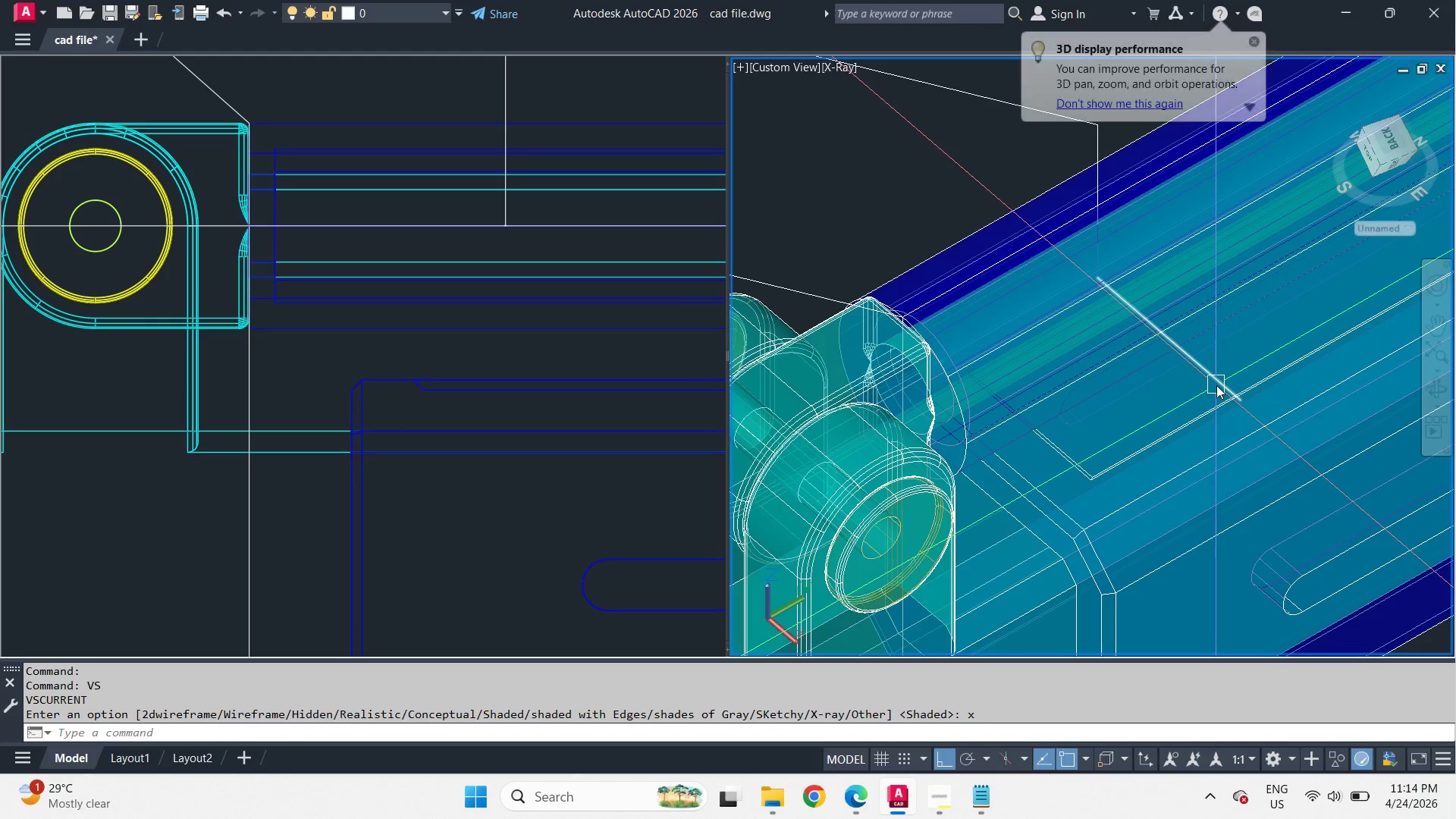 
hold_key(key=ShiftLeft, duration=1.53)
 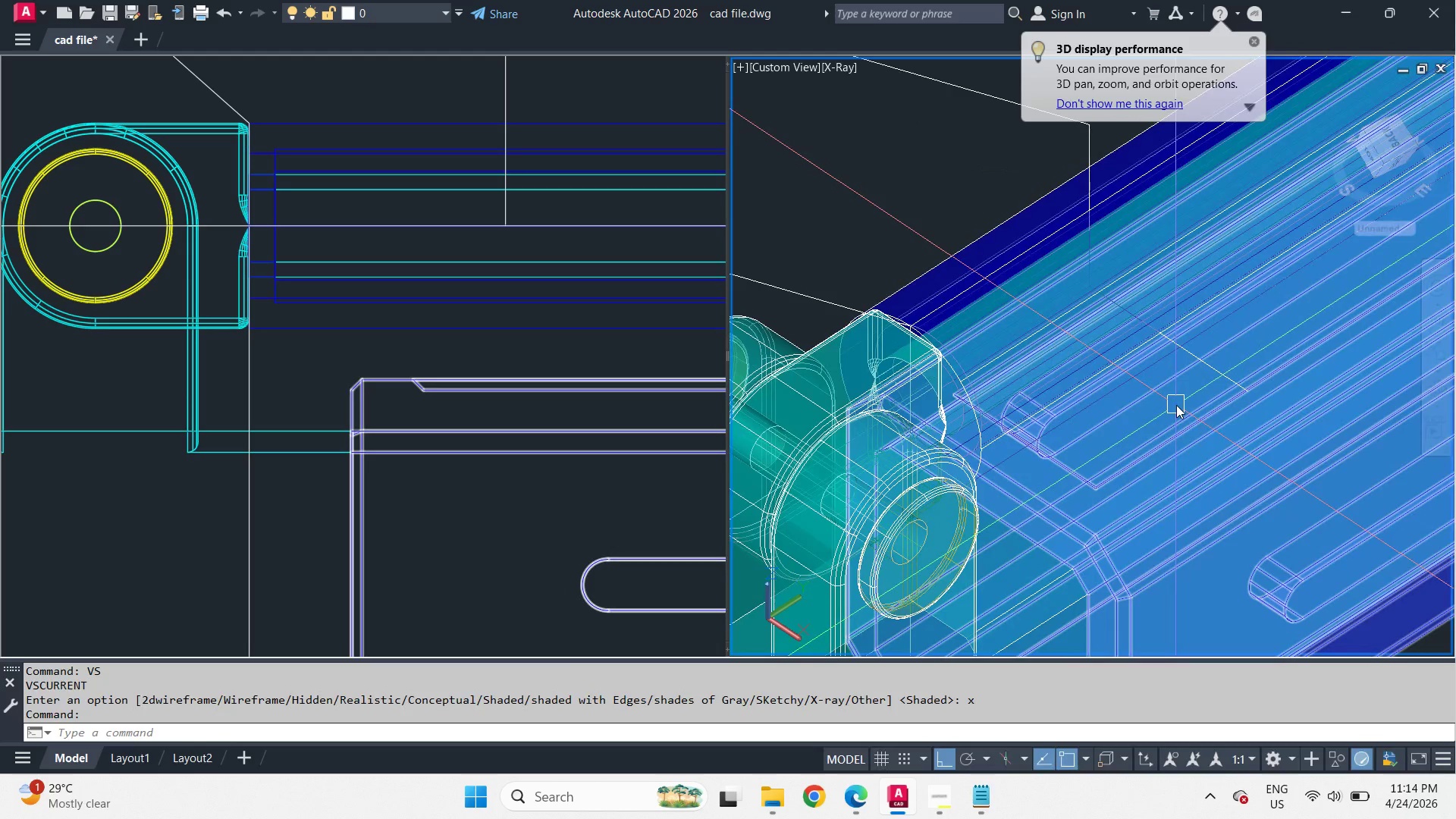 
type(vs 2 )
 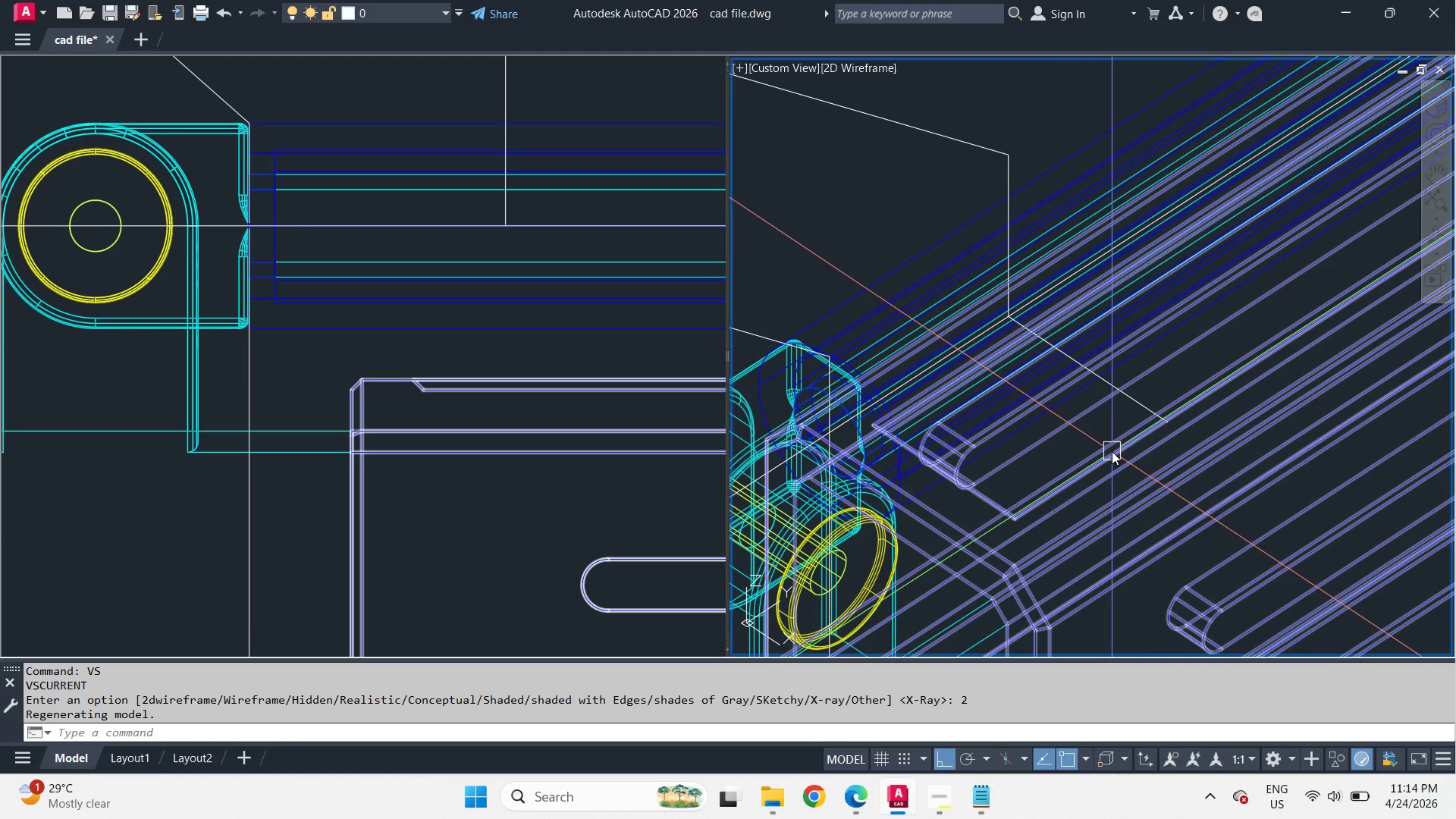 
wait(7.08)
 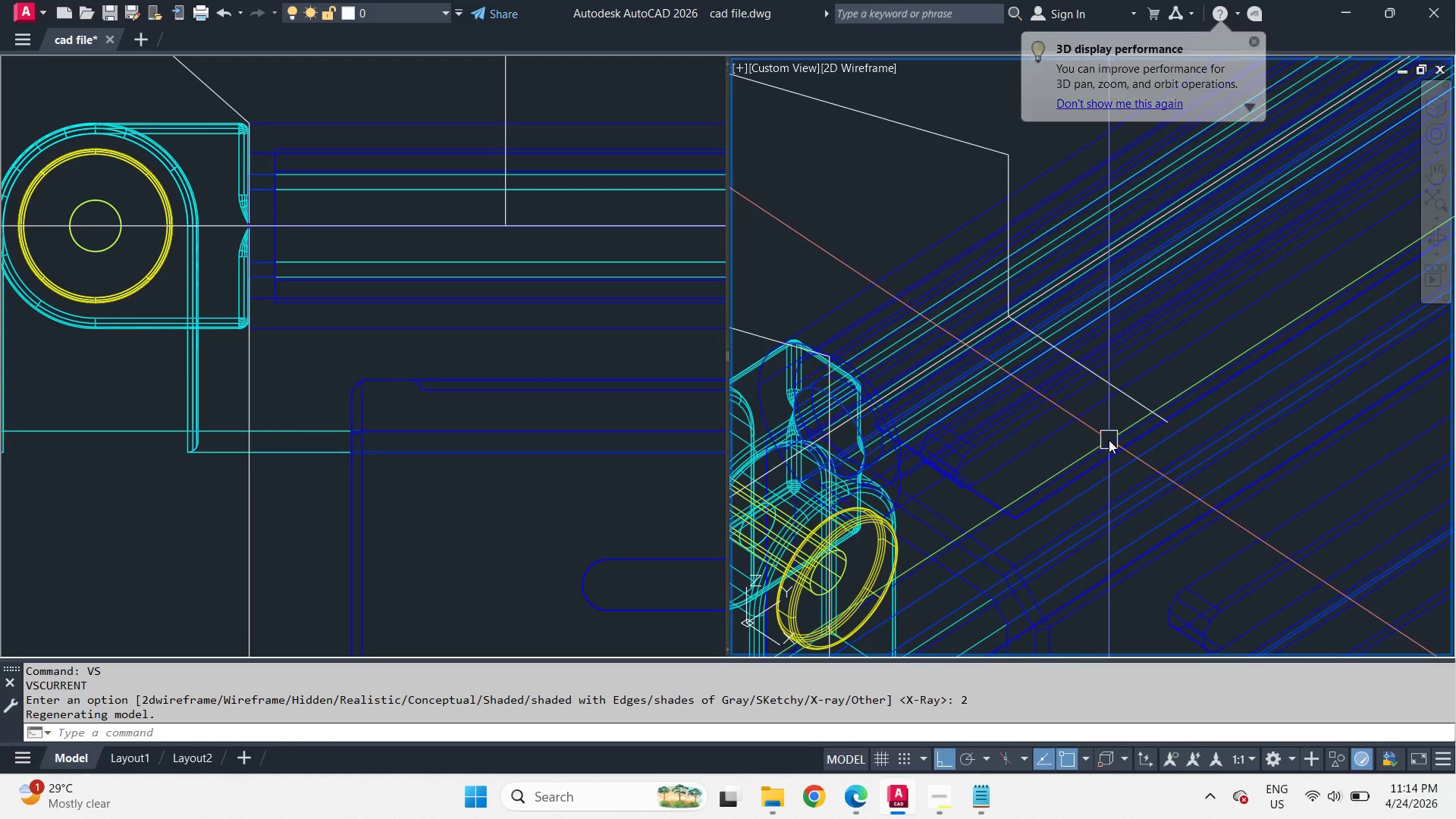 
left_click([865, 287])
 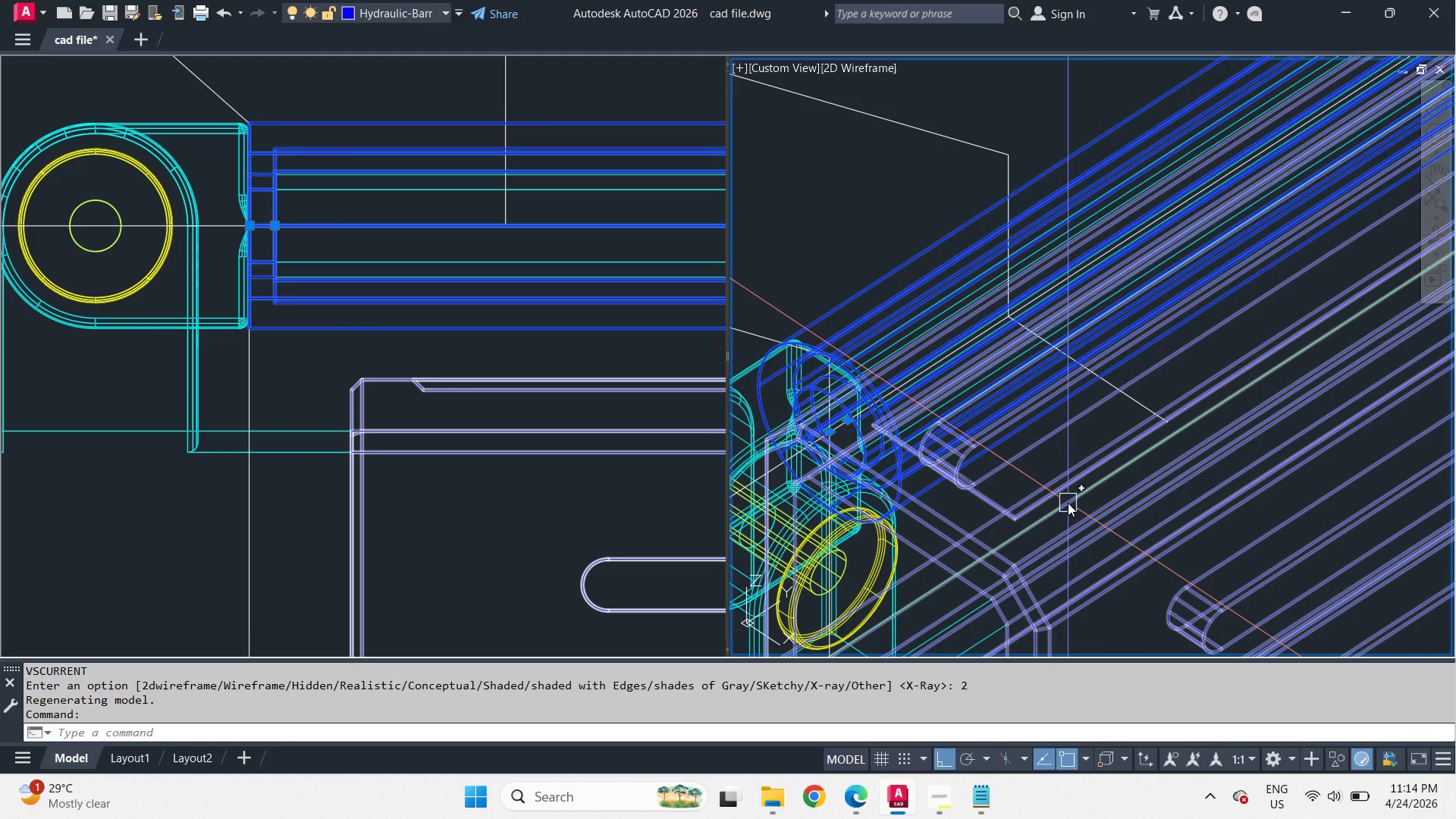 
left_click([1068, 503])
 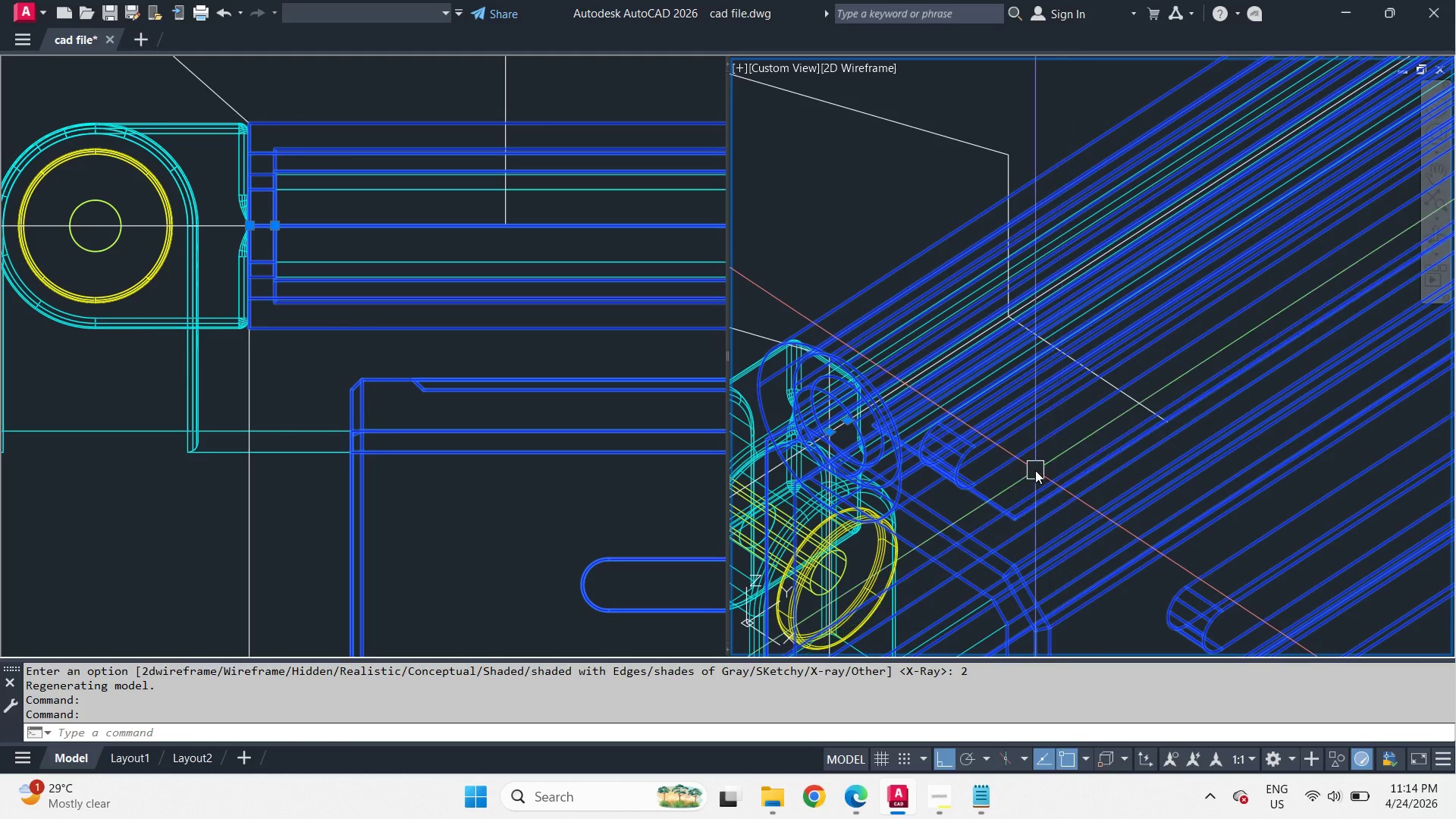 
scroll: coordinate [1035, 470], scroll_direction: down, amount: 2.0
 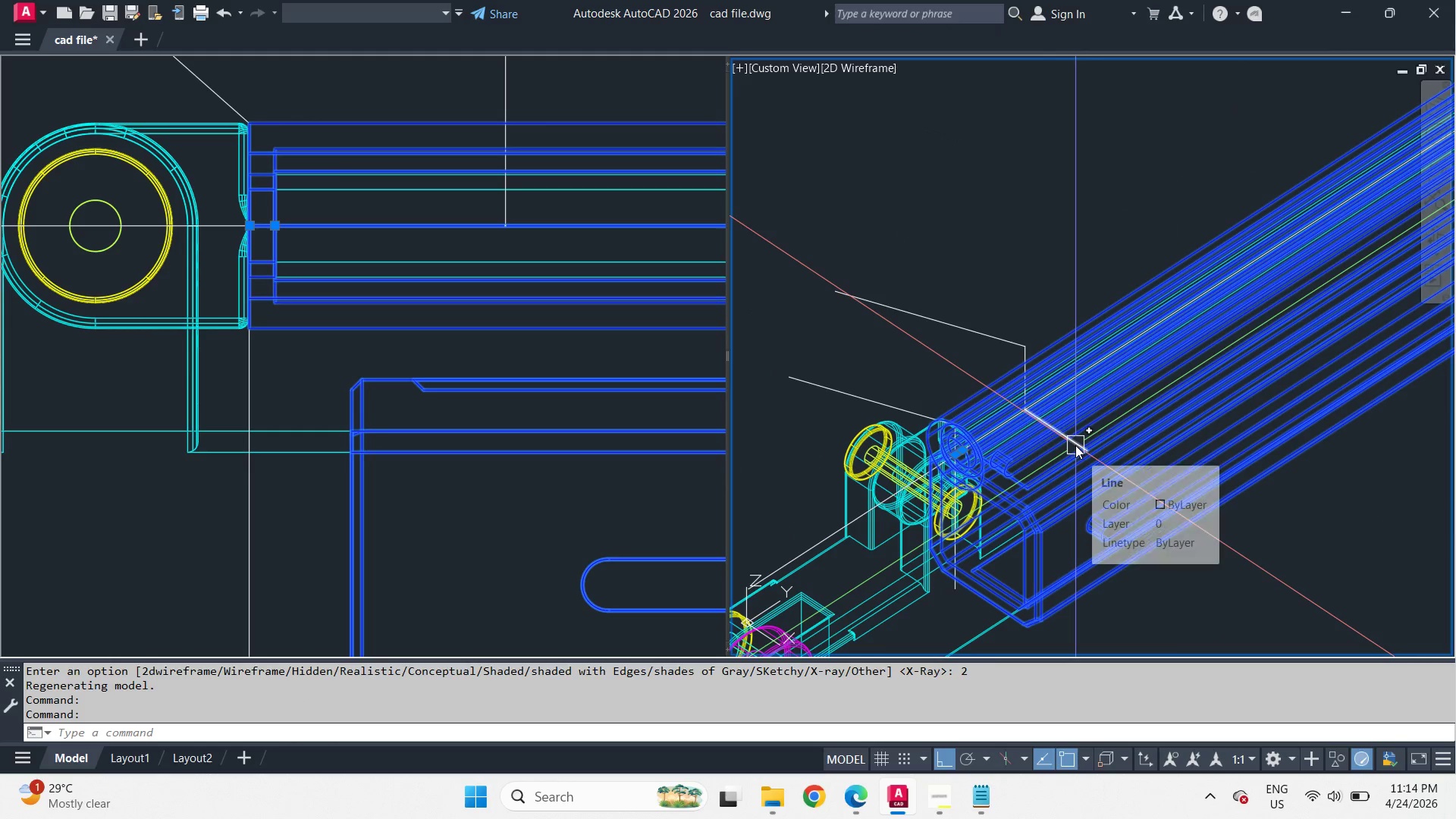 
key(Escape)
 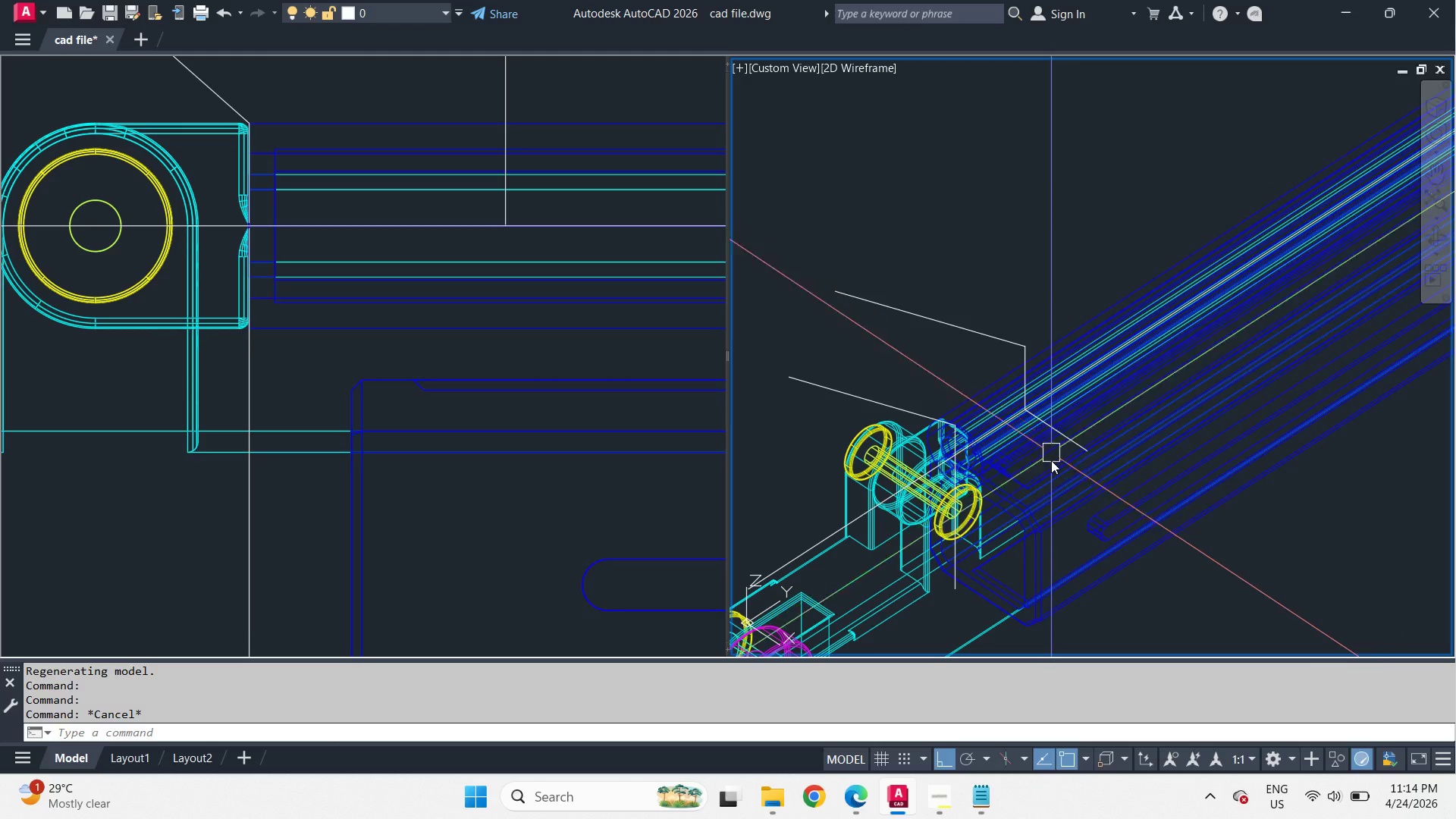 
scroll: coordinate [1050, 463], scroll_direction: up, amount: 3.0
 